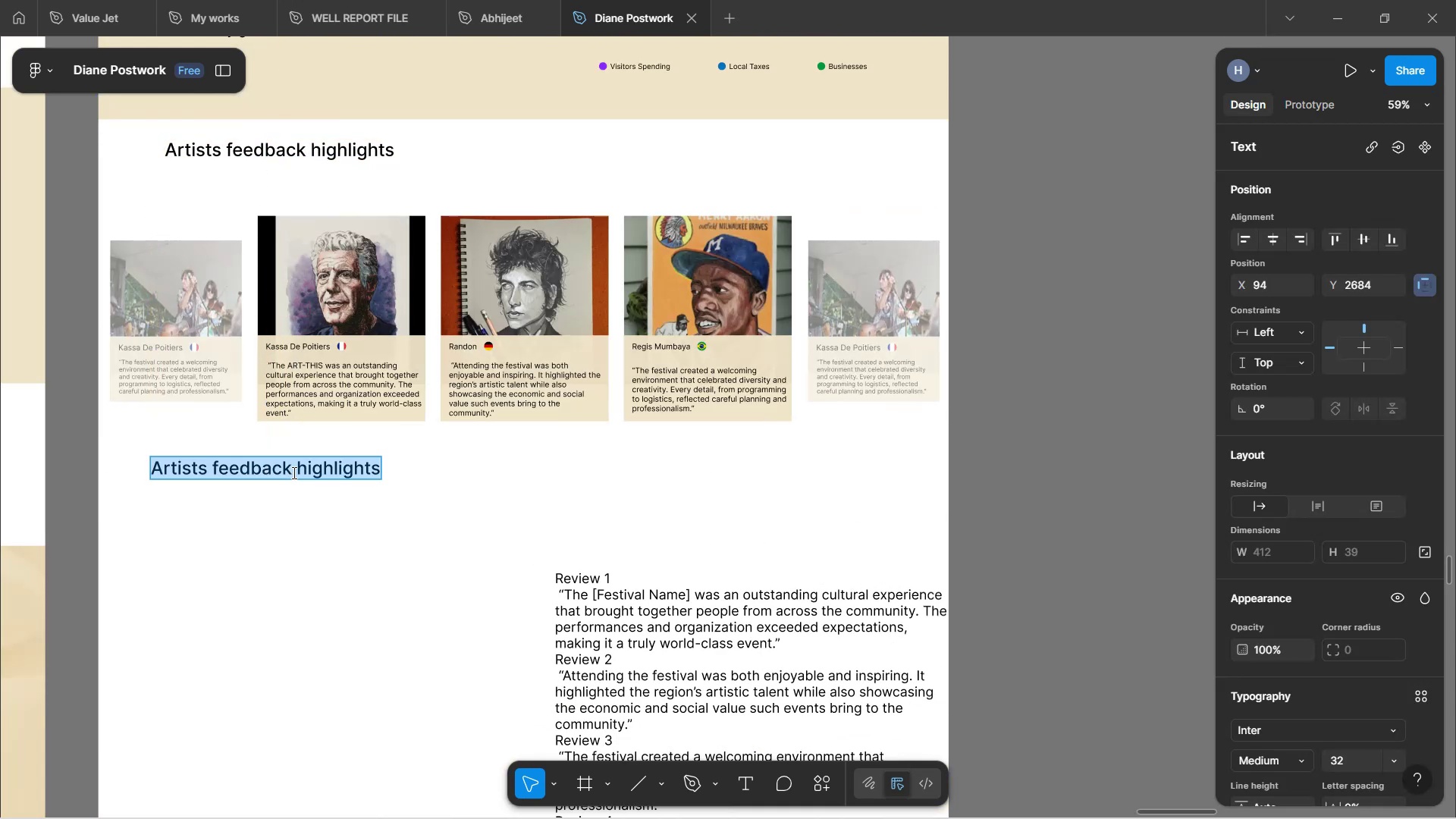 
type(Other Feed backs)
 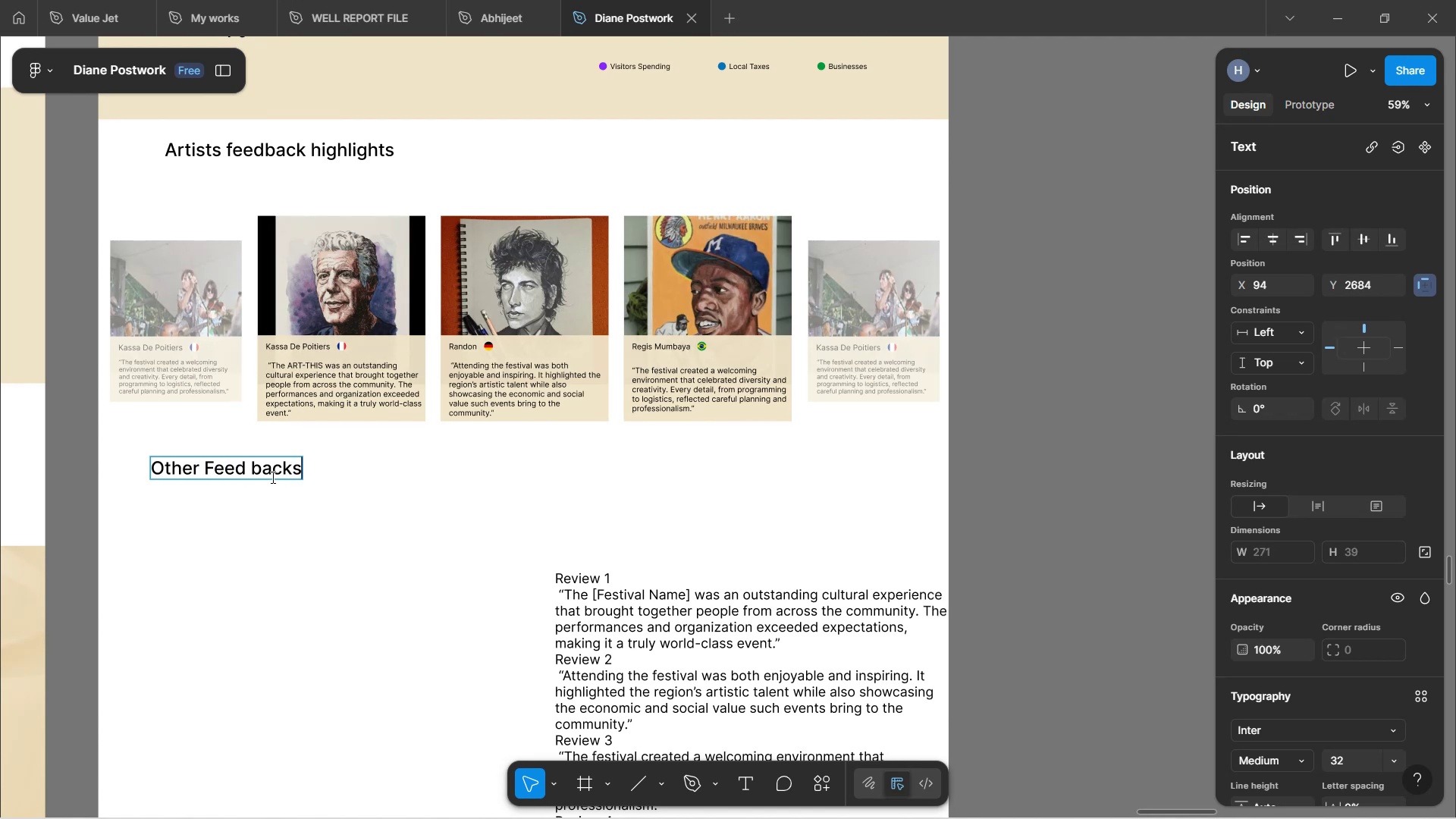 
left_click([253, 471])
 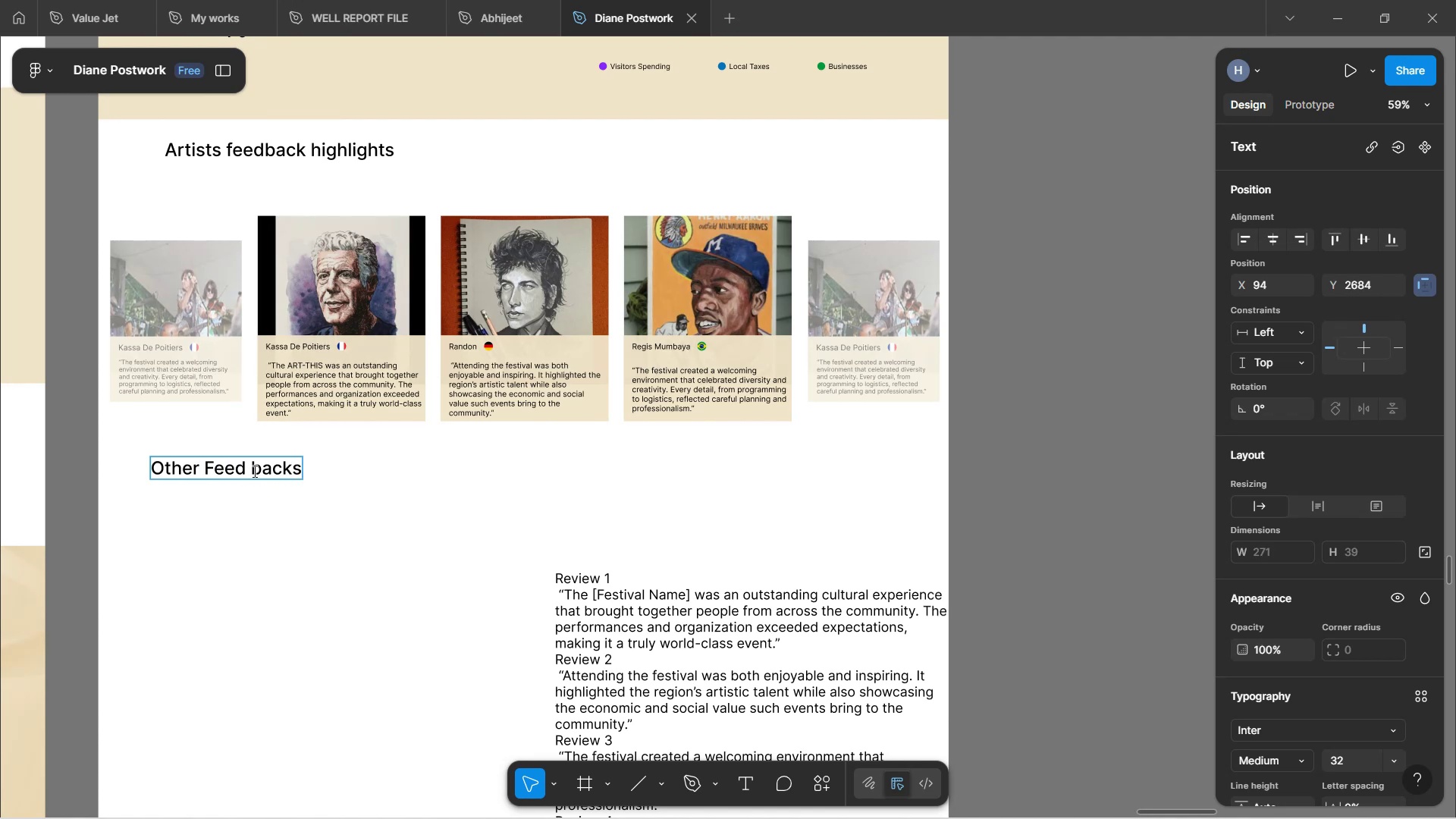 
key(Backspace)
 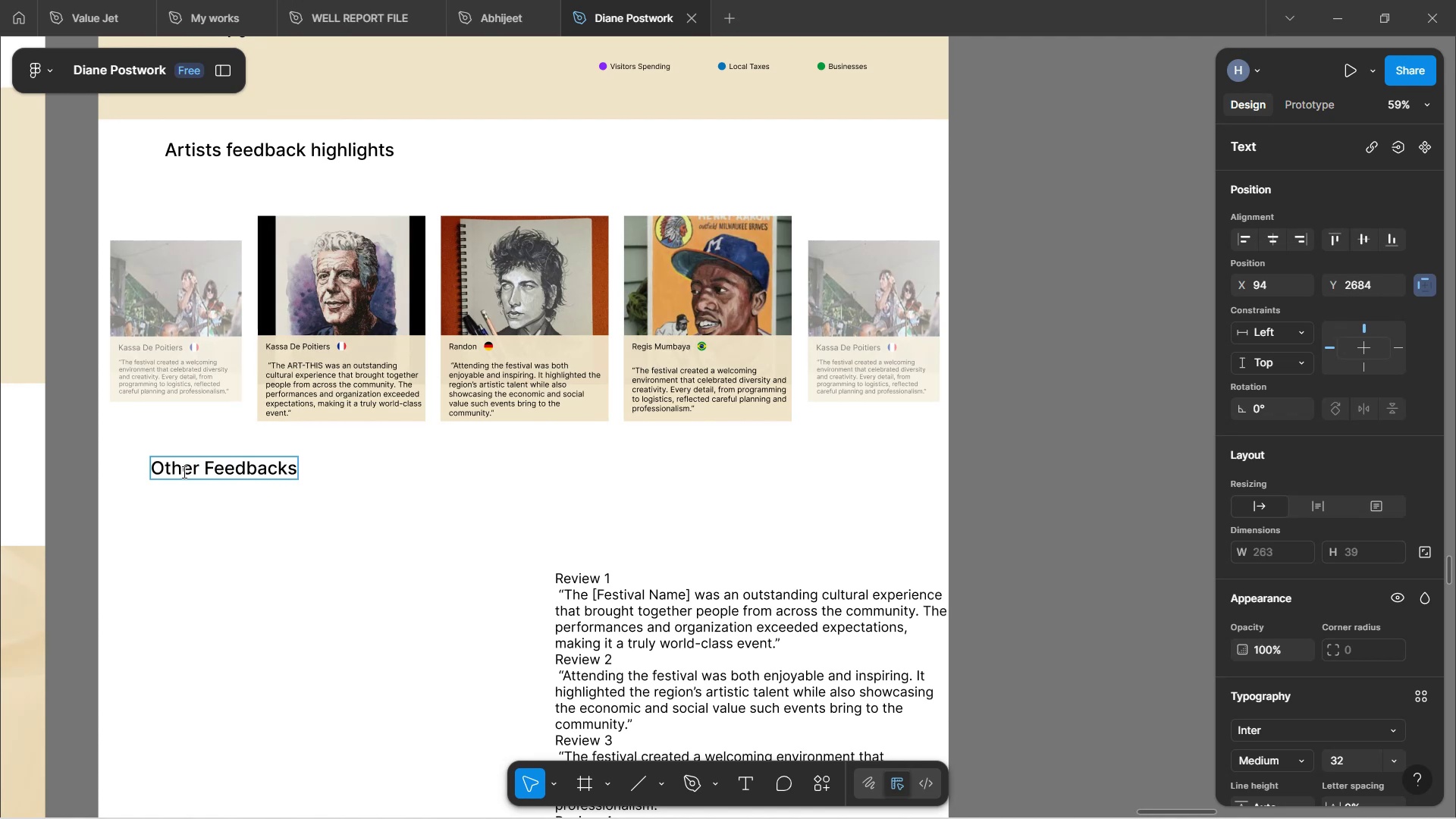 
left_click([210, 464])
 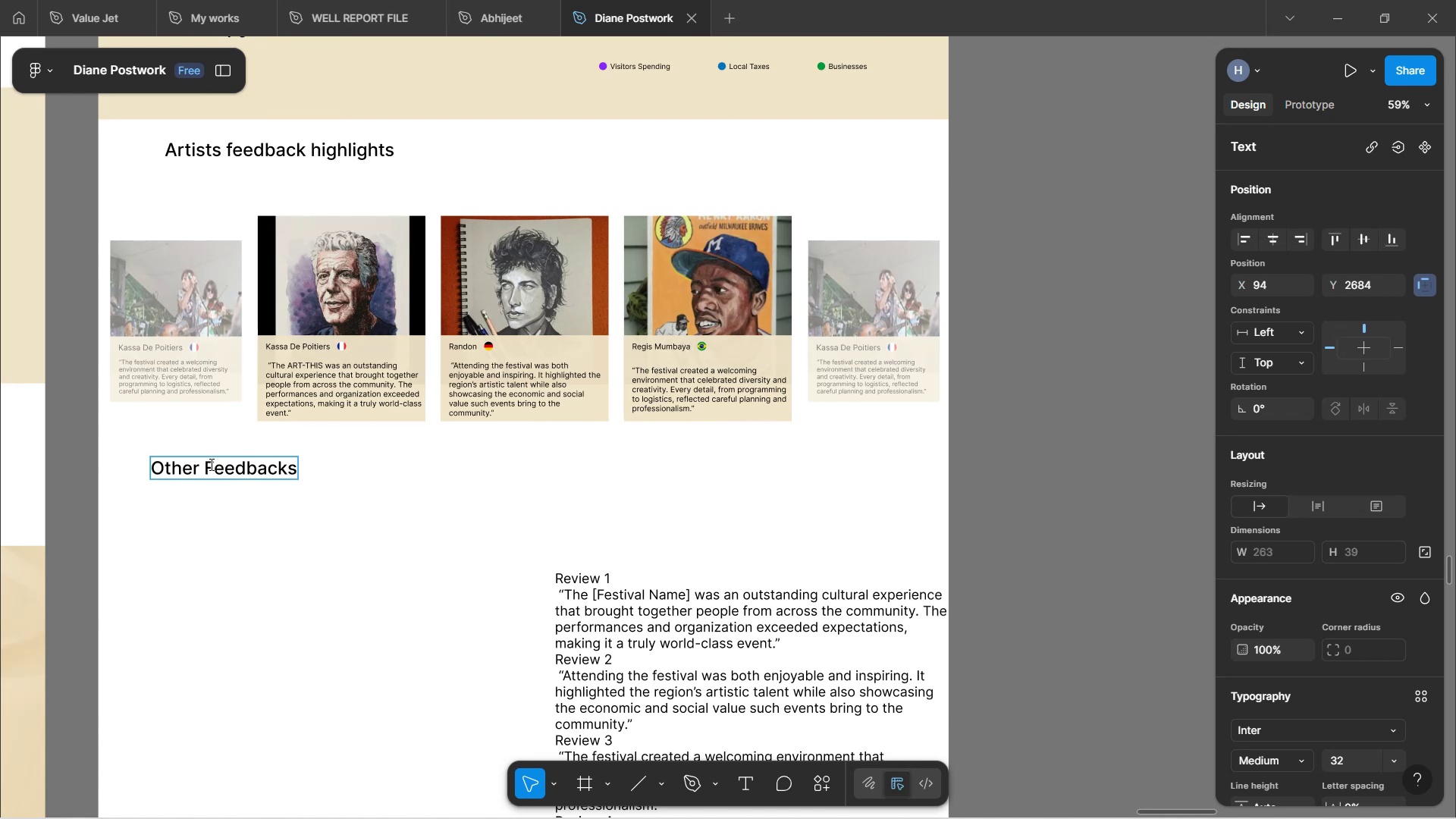 
key(Backspace)
 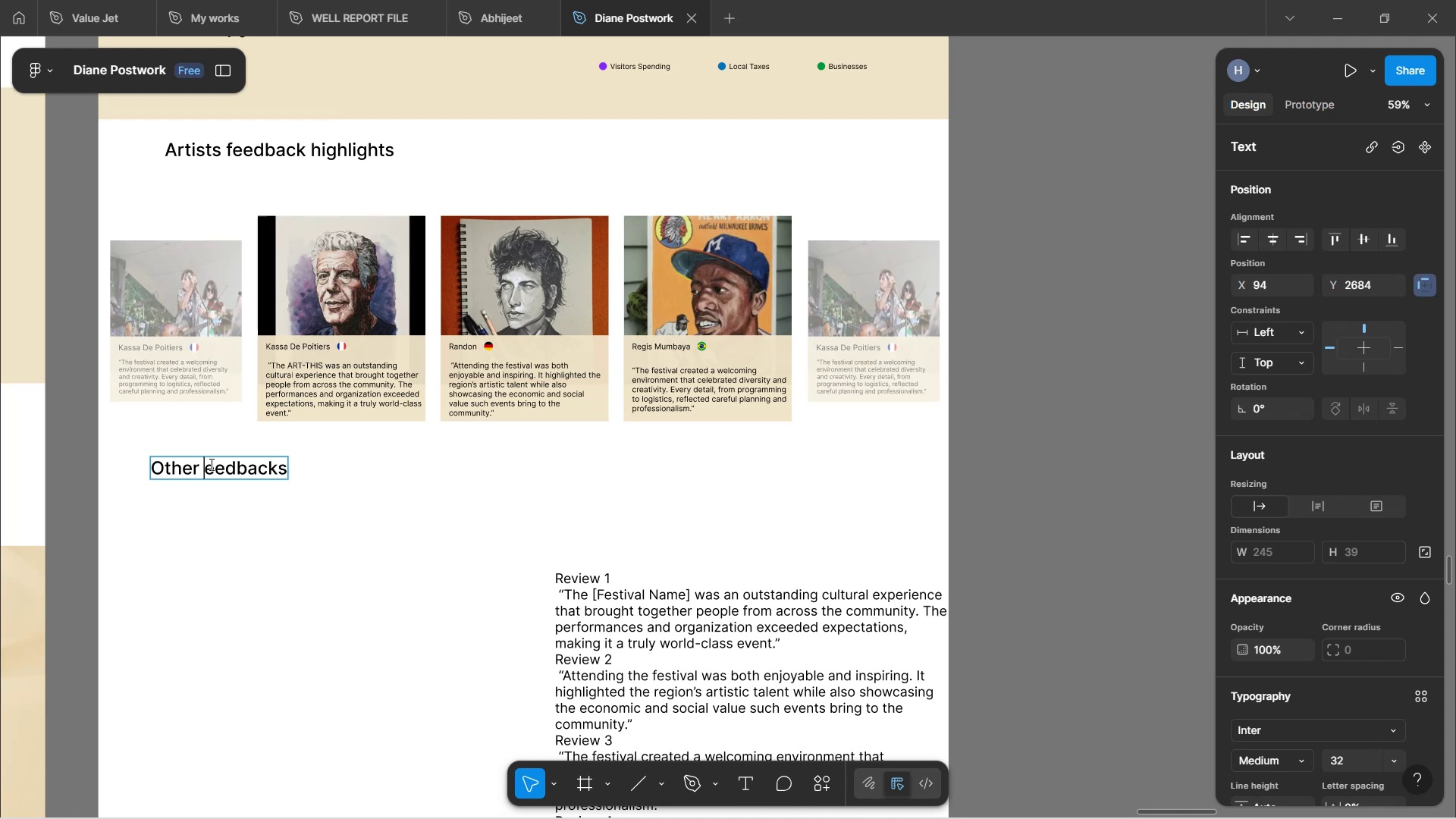 
key(F)
 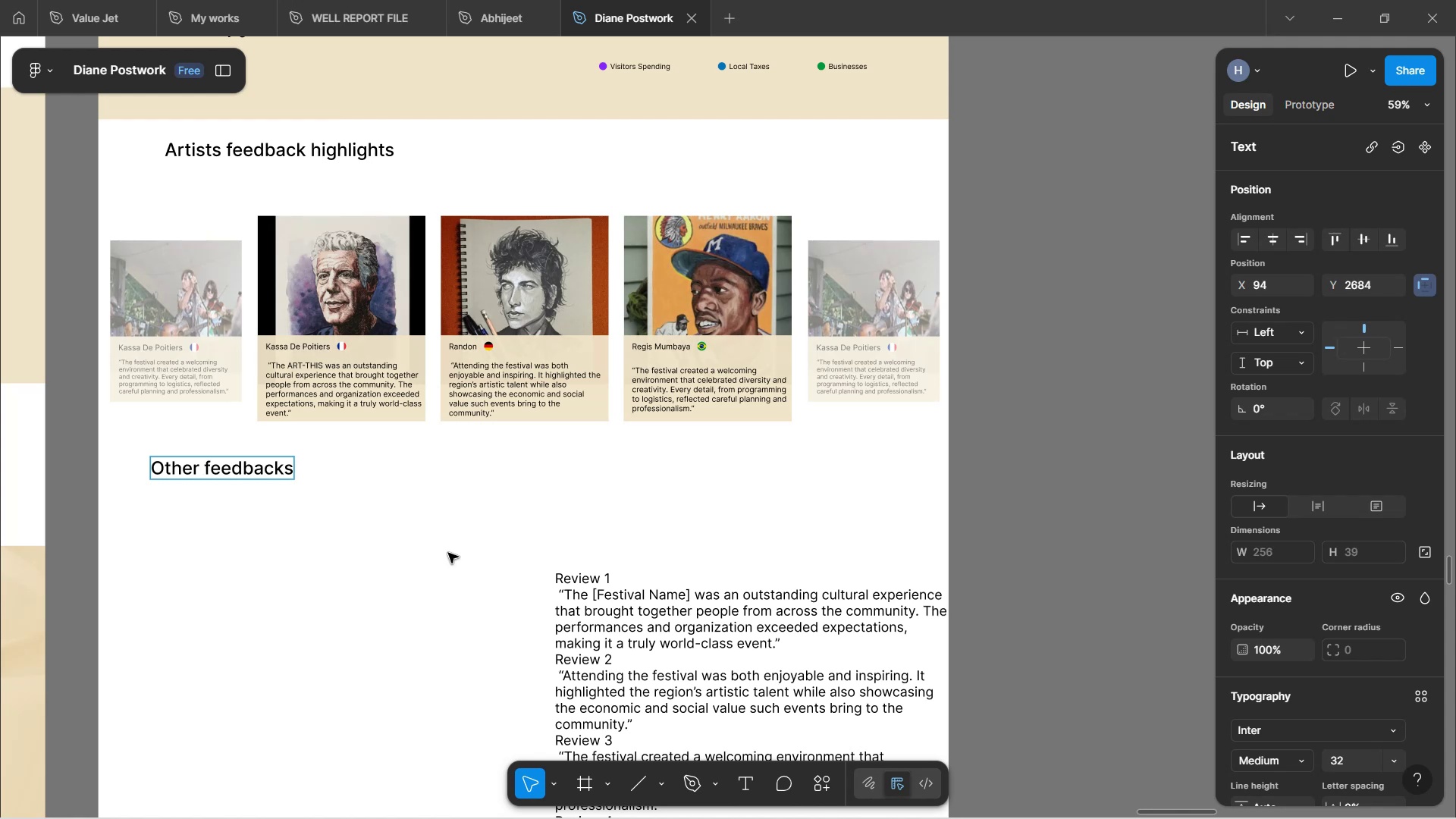 
left_click([445, 554])
 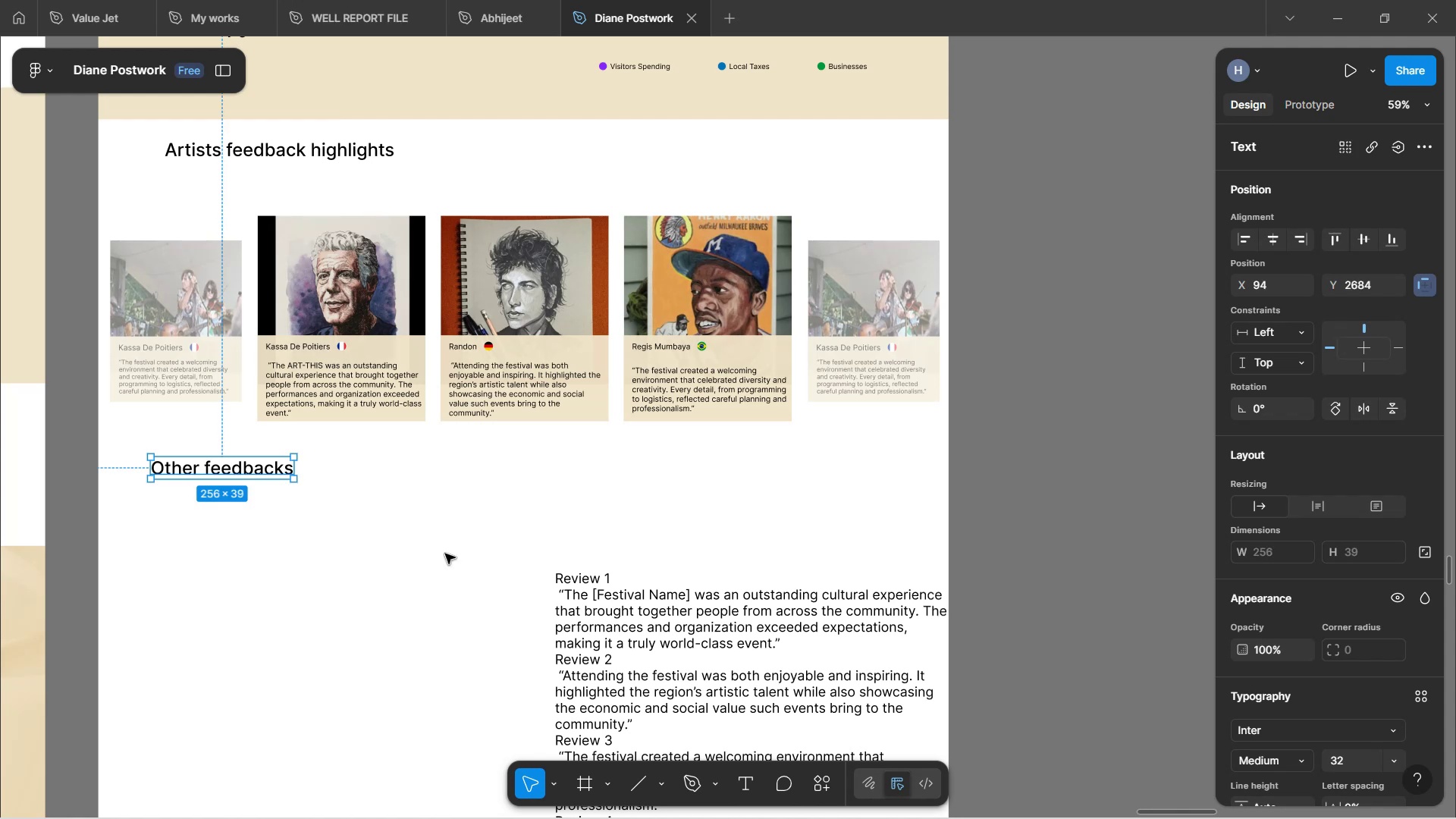 
left_click([445, 554])
 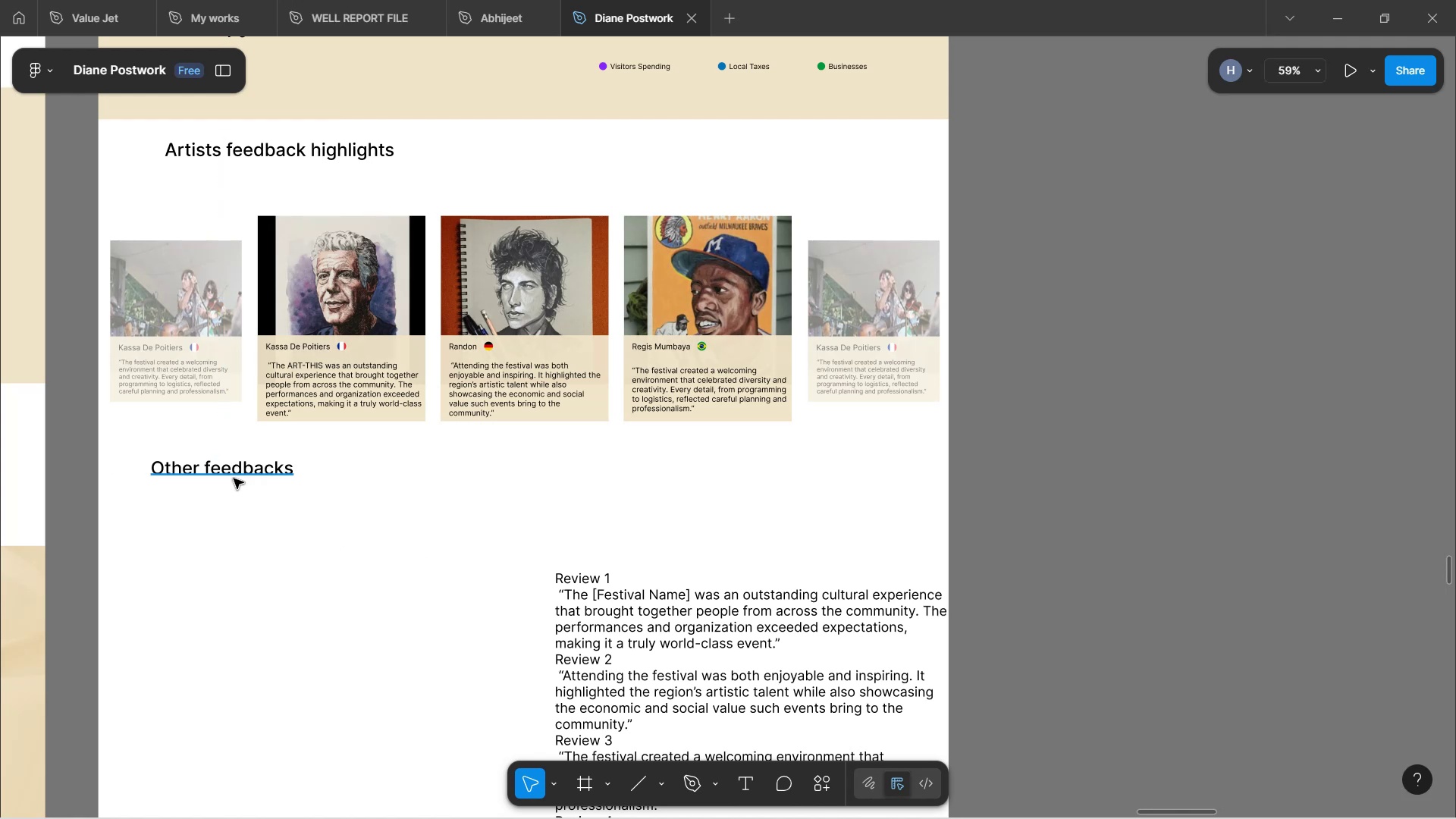 
left_click([234, 479])
 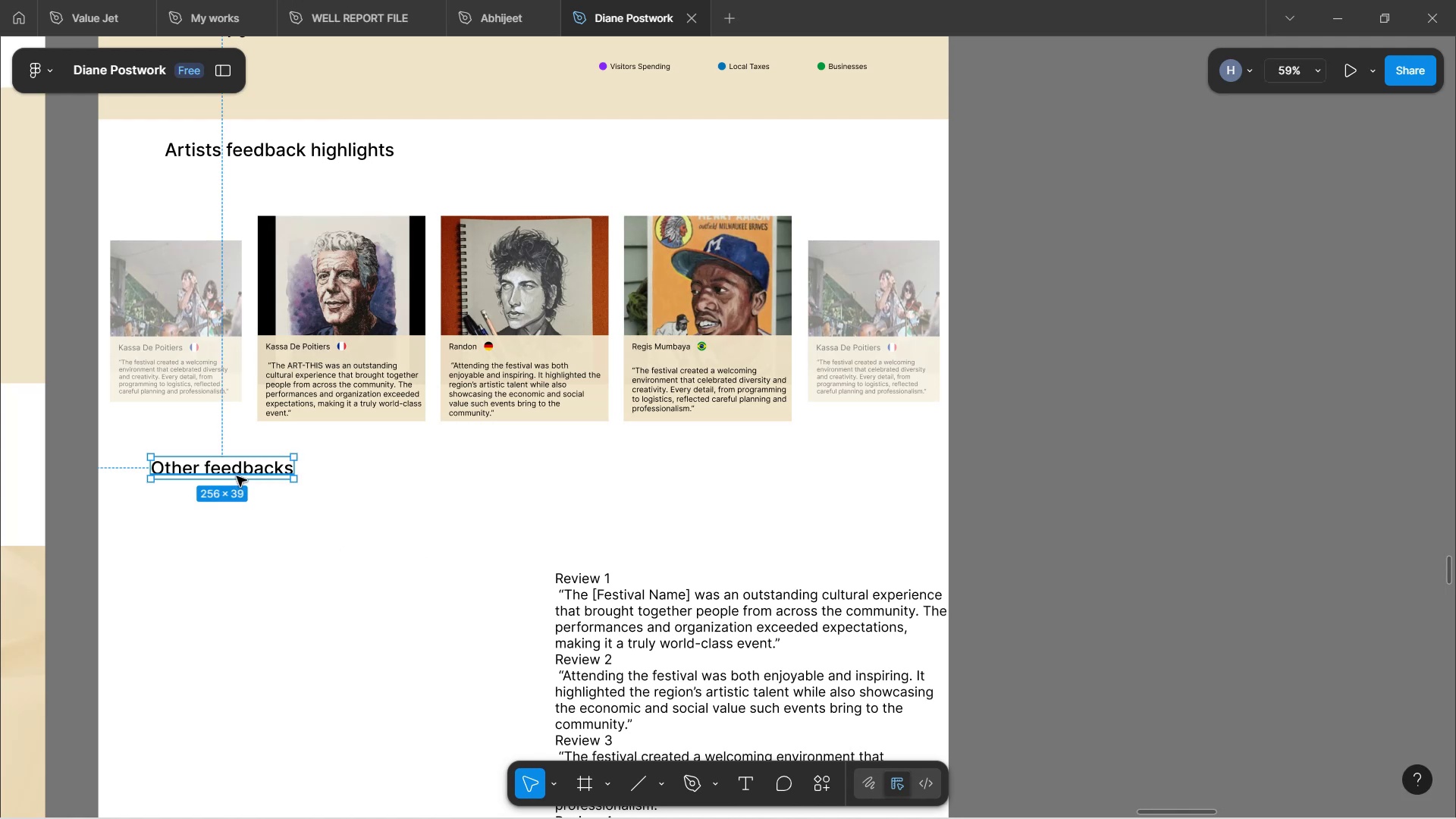 
left_click_drag(start_coordinate=[237, 476], to_coordinate=[247, 473])
 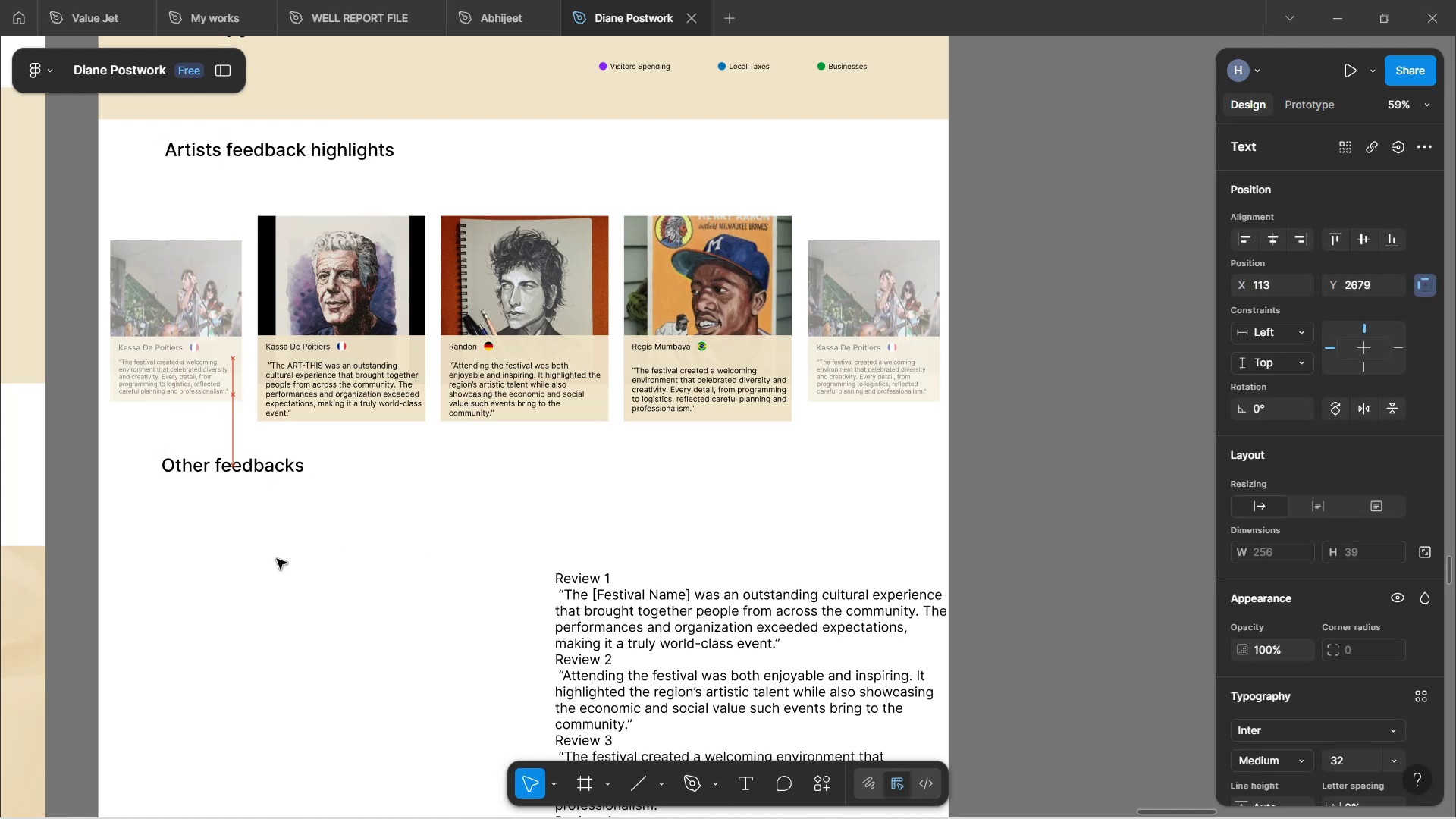 
scroll: coordinate [319, 551], scroll_direction: down, amount: 9.0
 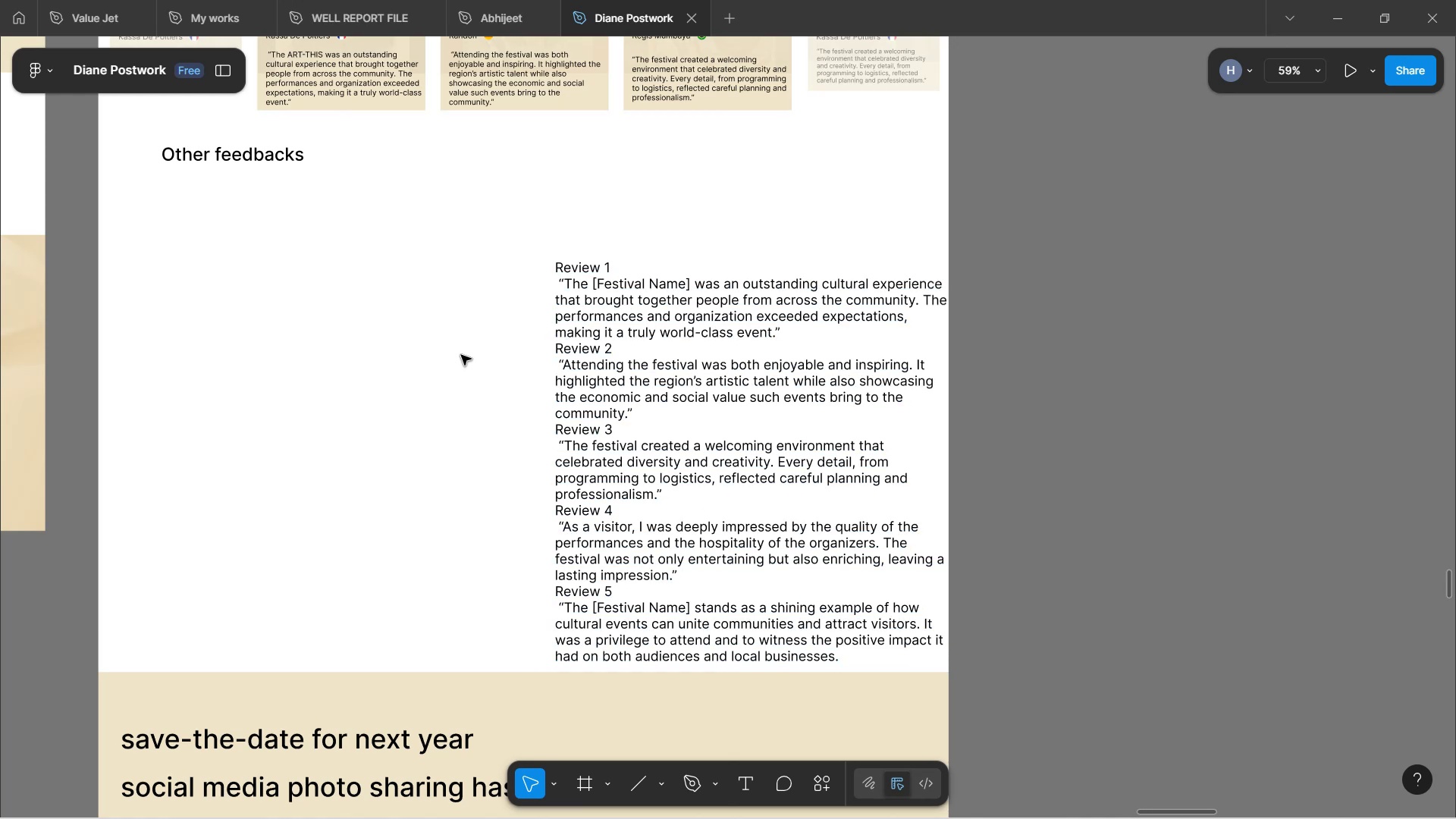 
wait(6.49)
 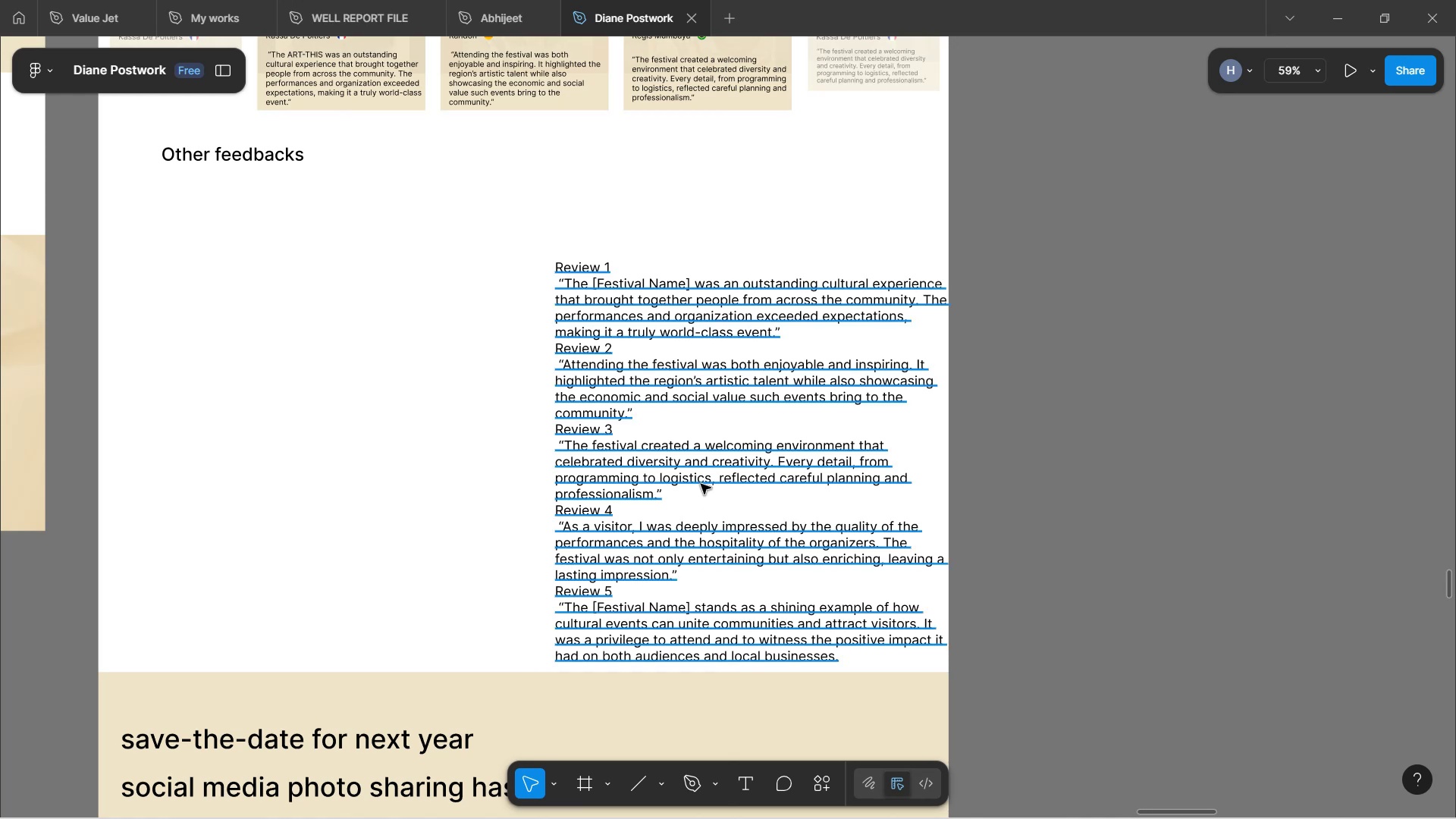 
double_click([659, 541])
 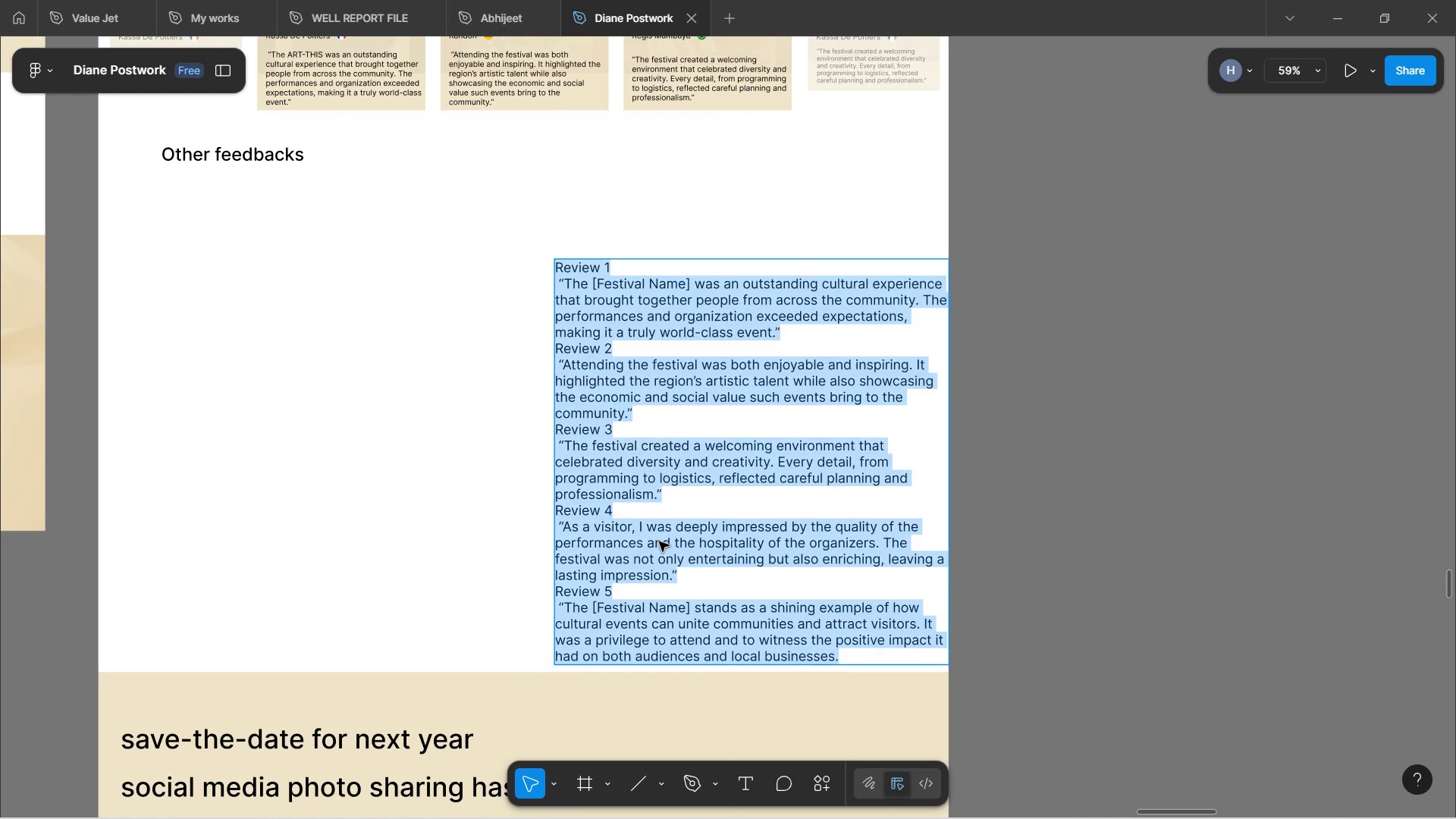 
left_click([659, 541])
 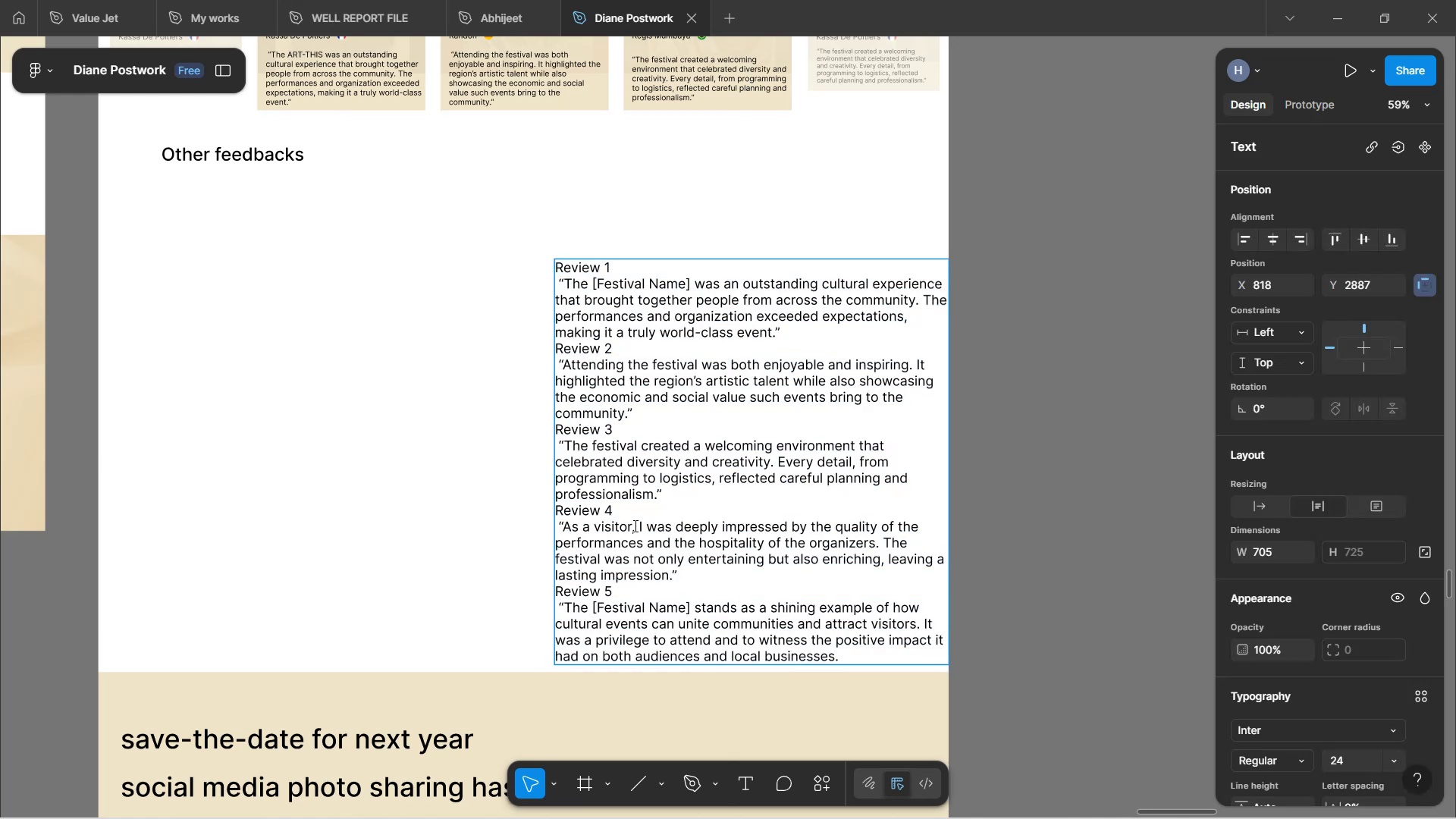 
left_click_drag(start_coordinate=[634, 510], to_coordinate=[536, 256])
 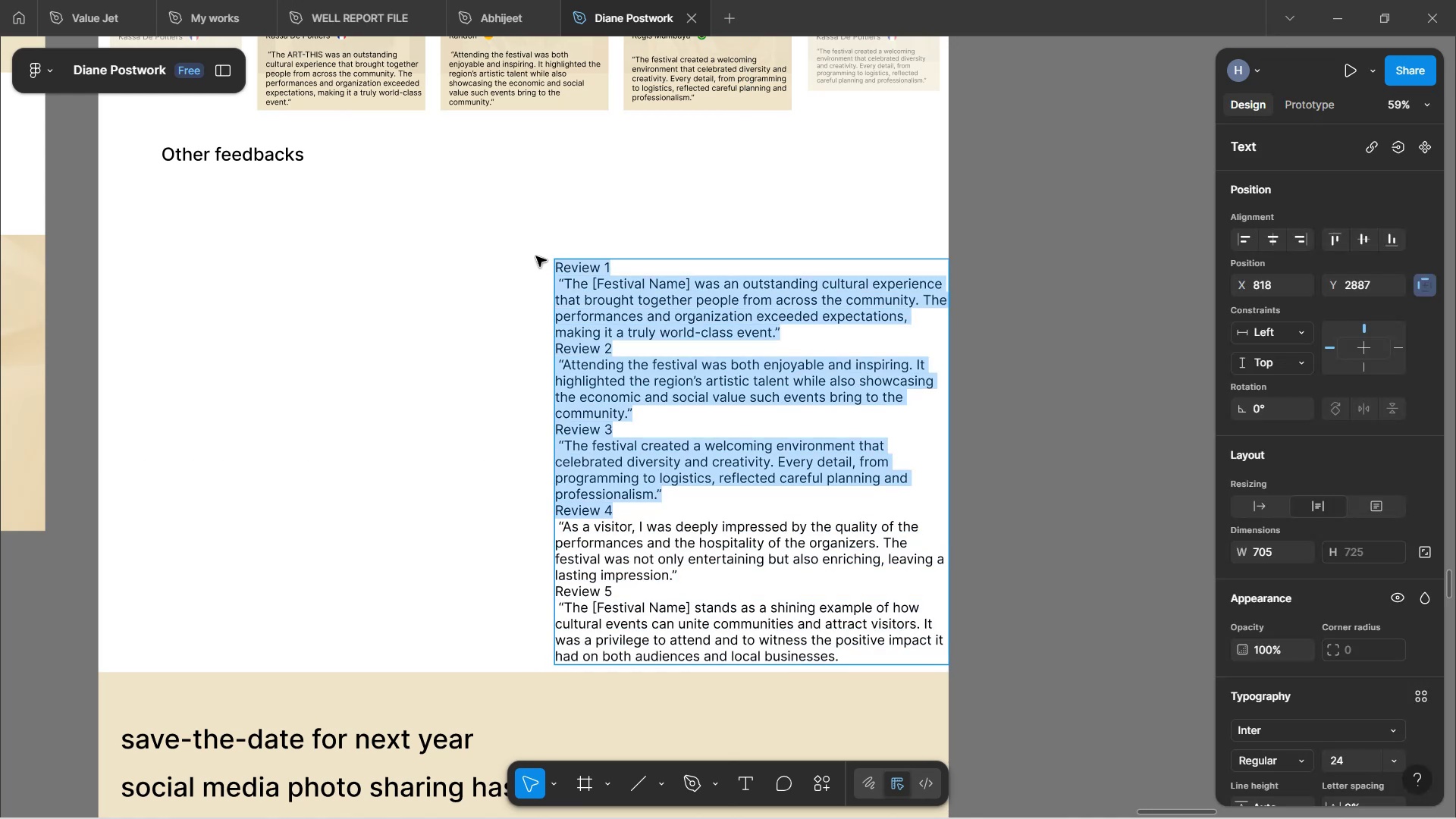 
hold_key(key=Backspace, duration=0.3)
 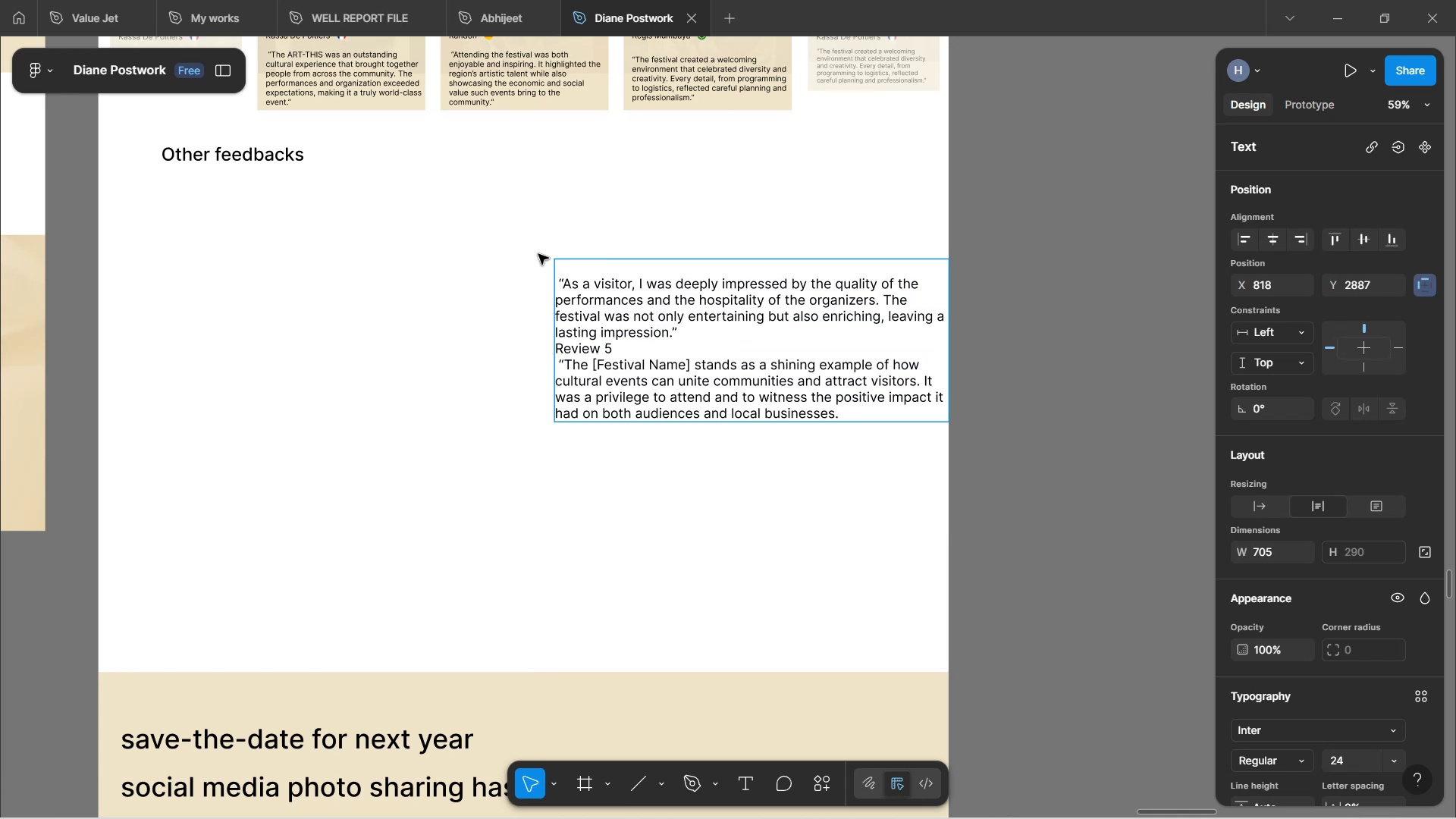 
key(ArrowDown)
 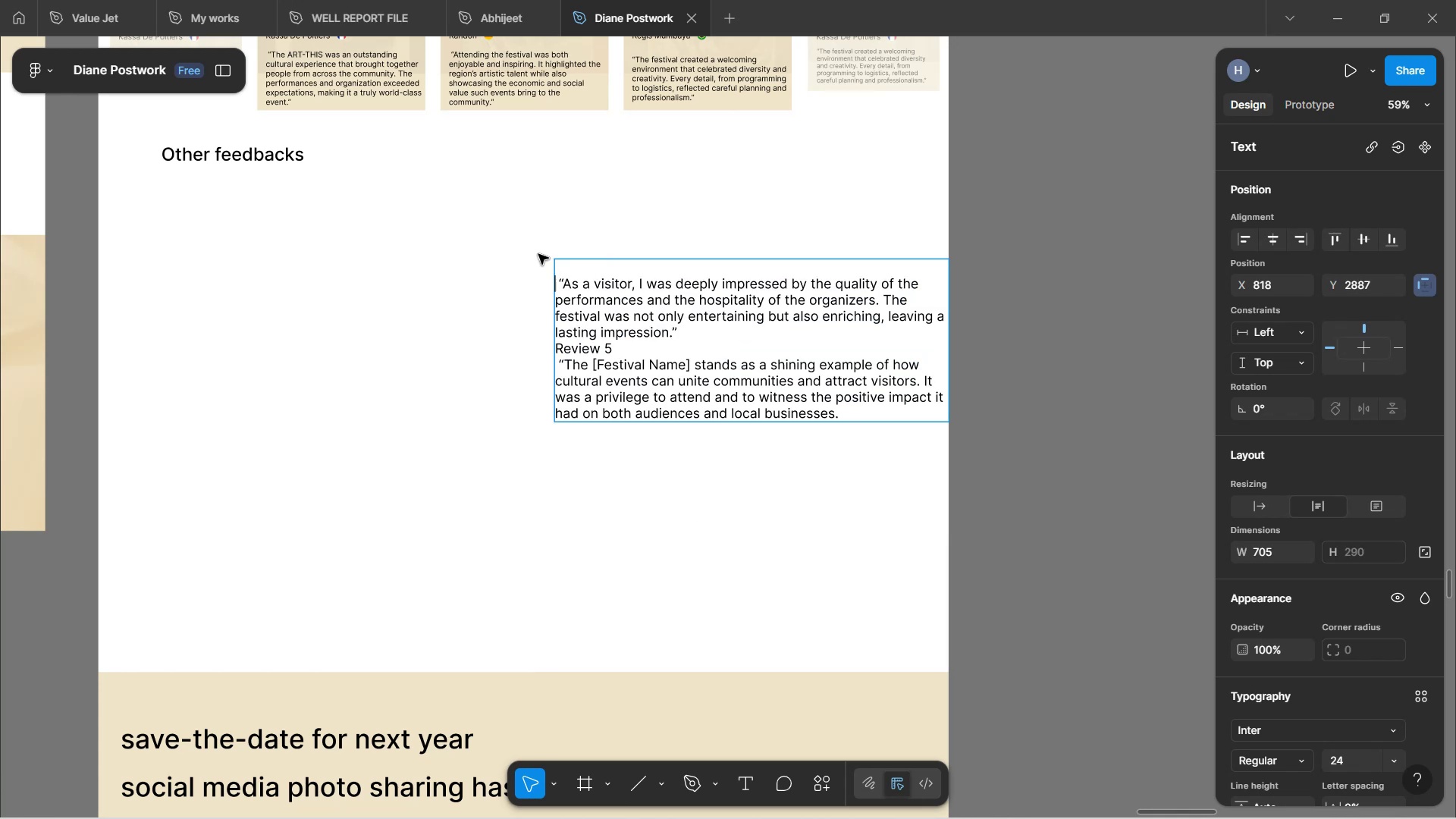 
key(Backspace)
 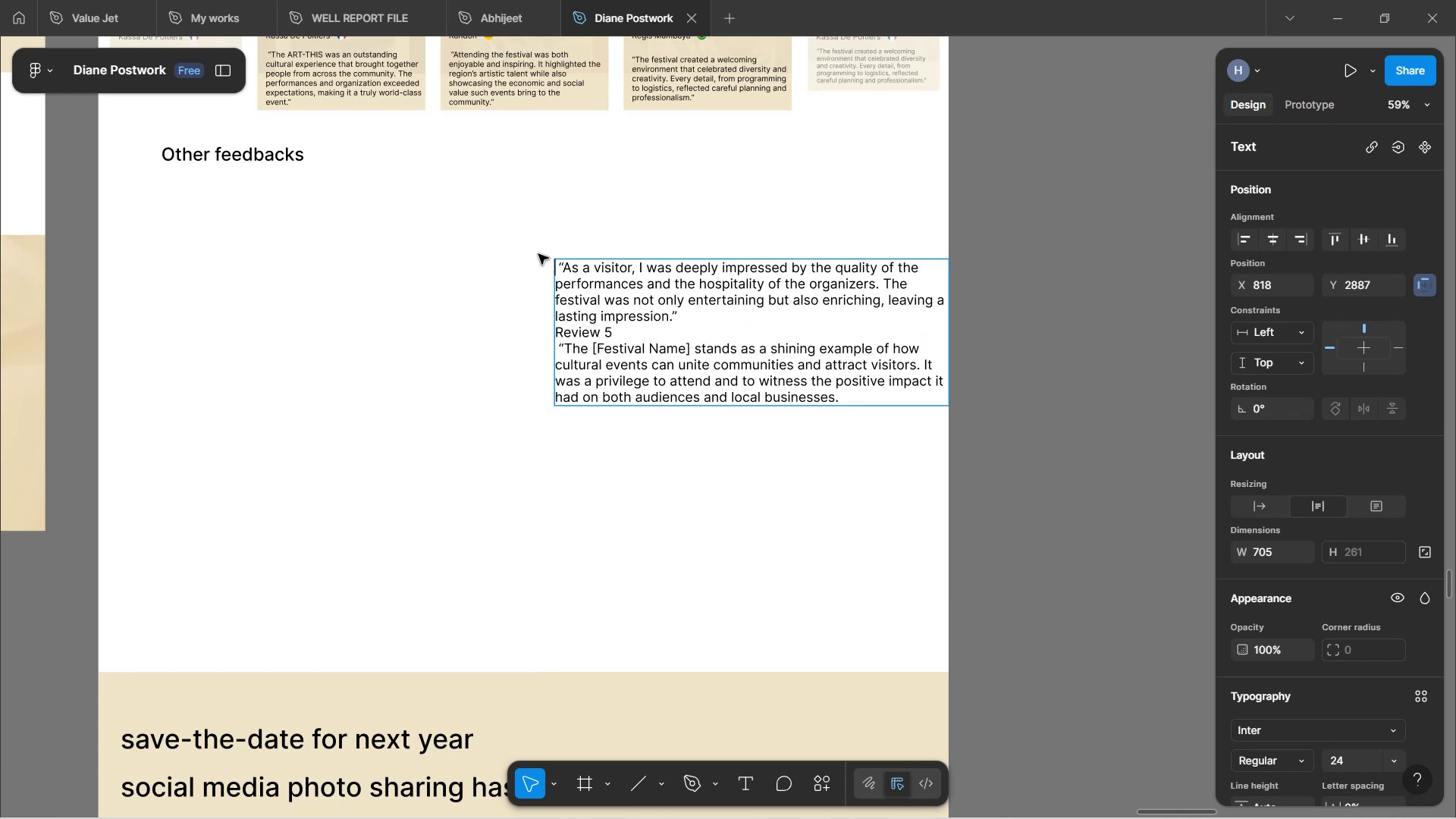 
hold_key(key=ControlLeft, duration=0.69)
scroll: coordinate [606, 330], scroll_direction: up, amount: 3.0
 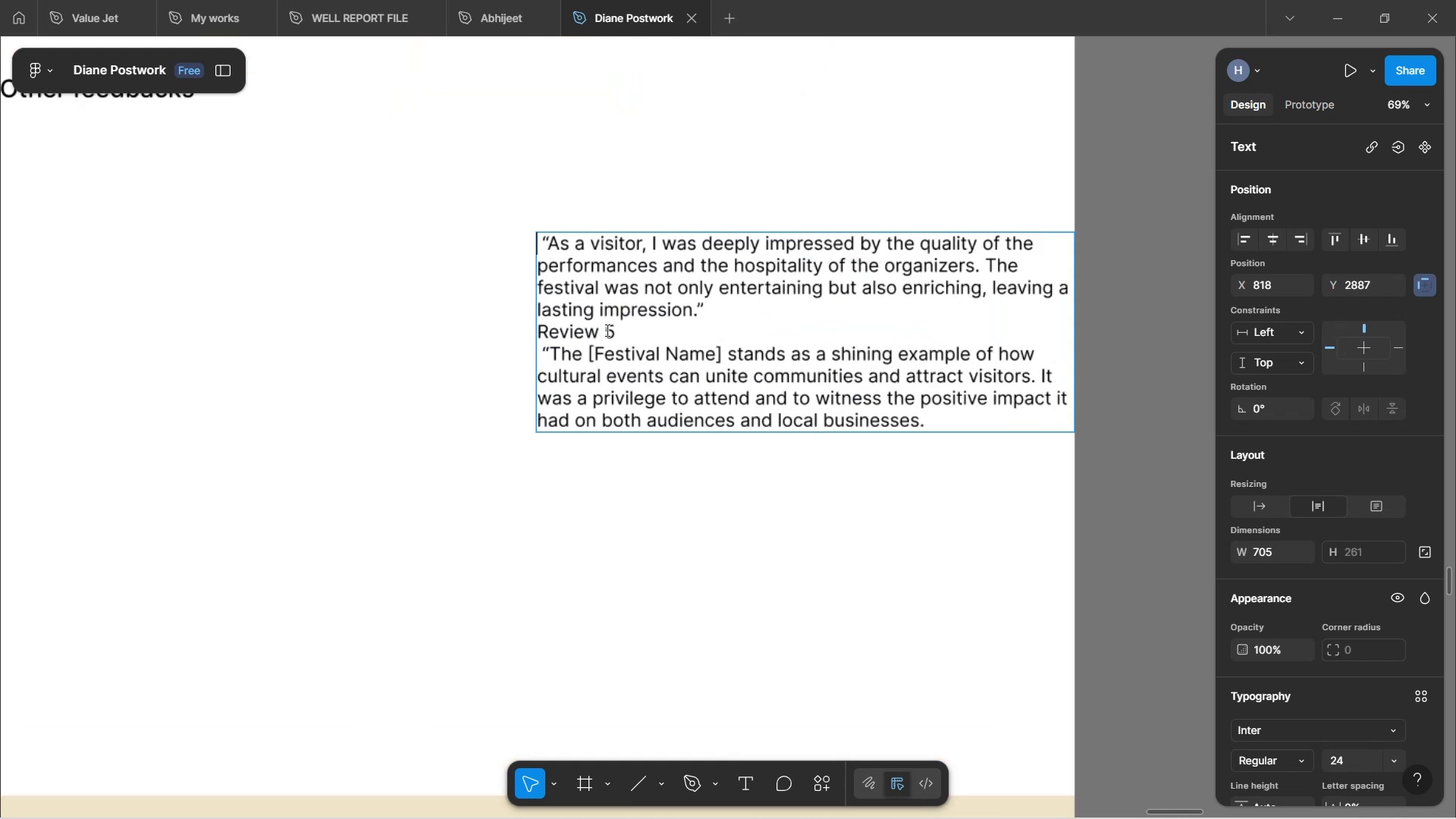 
hold_key(key=ControlLeft, duration=18.47)
 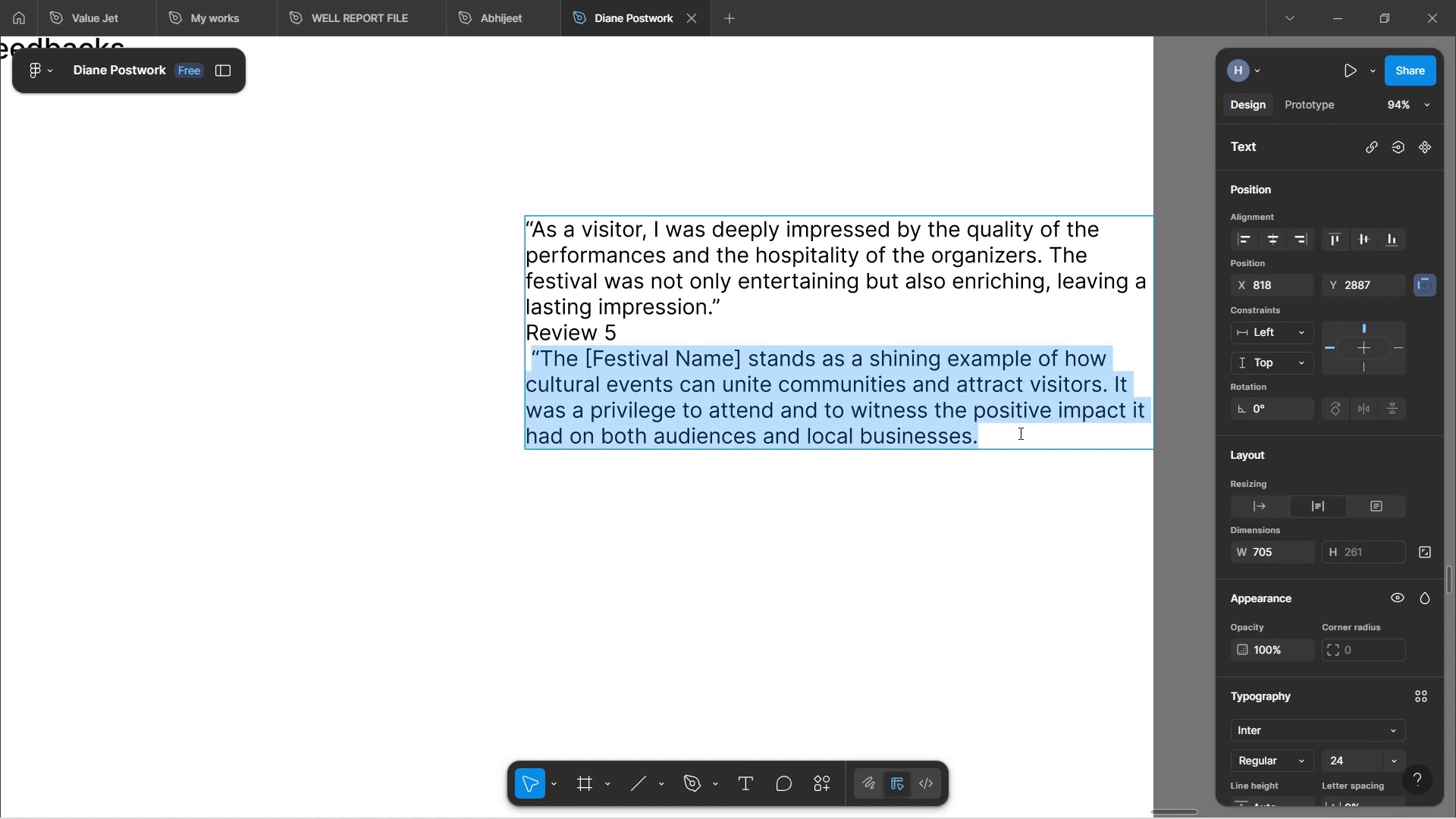 
key(ArrowRight)
 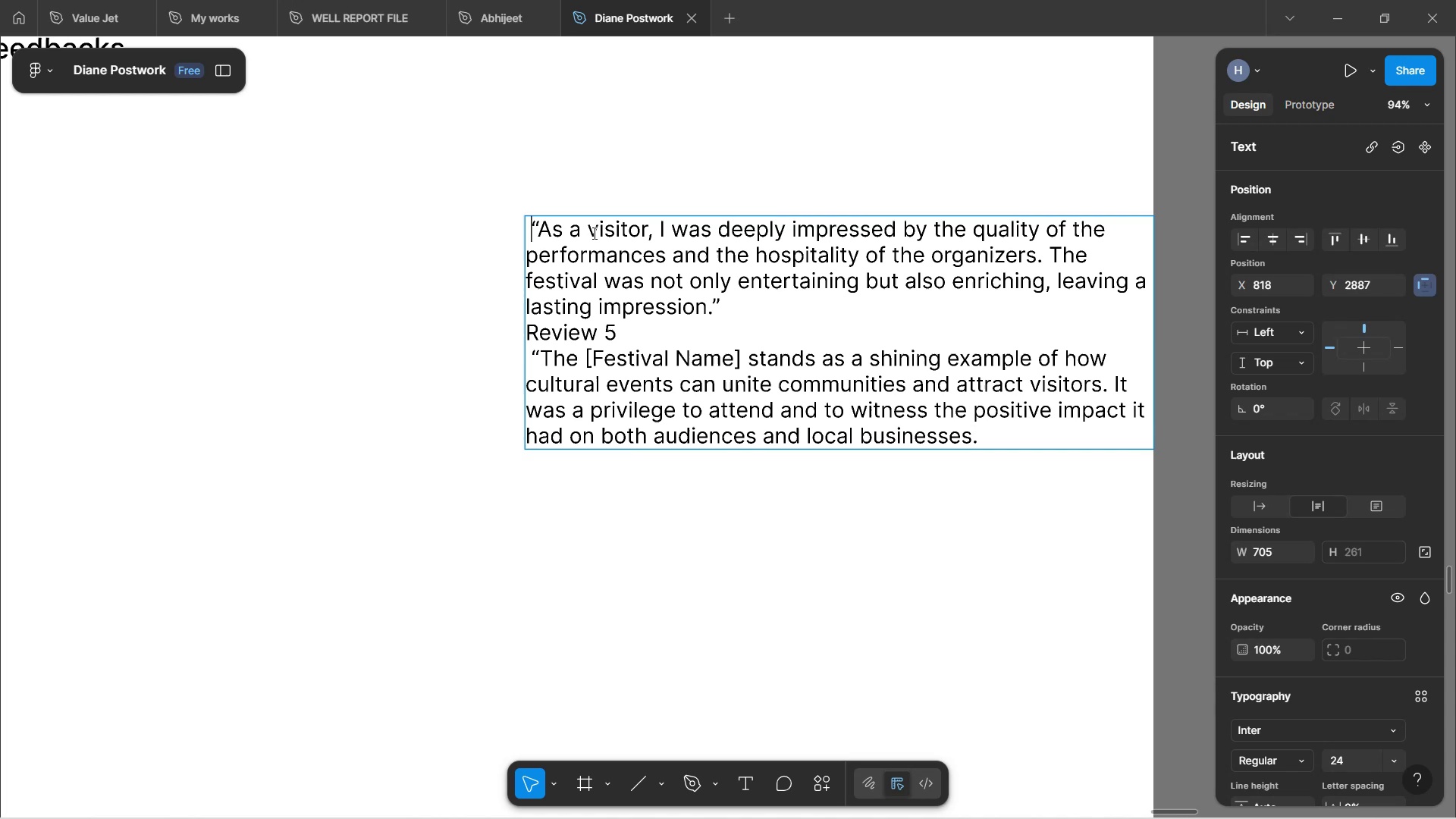 
key(Backspace)
 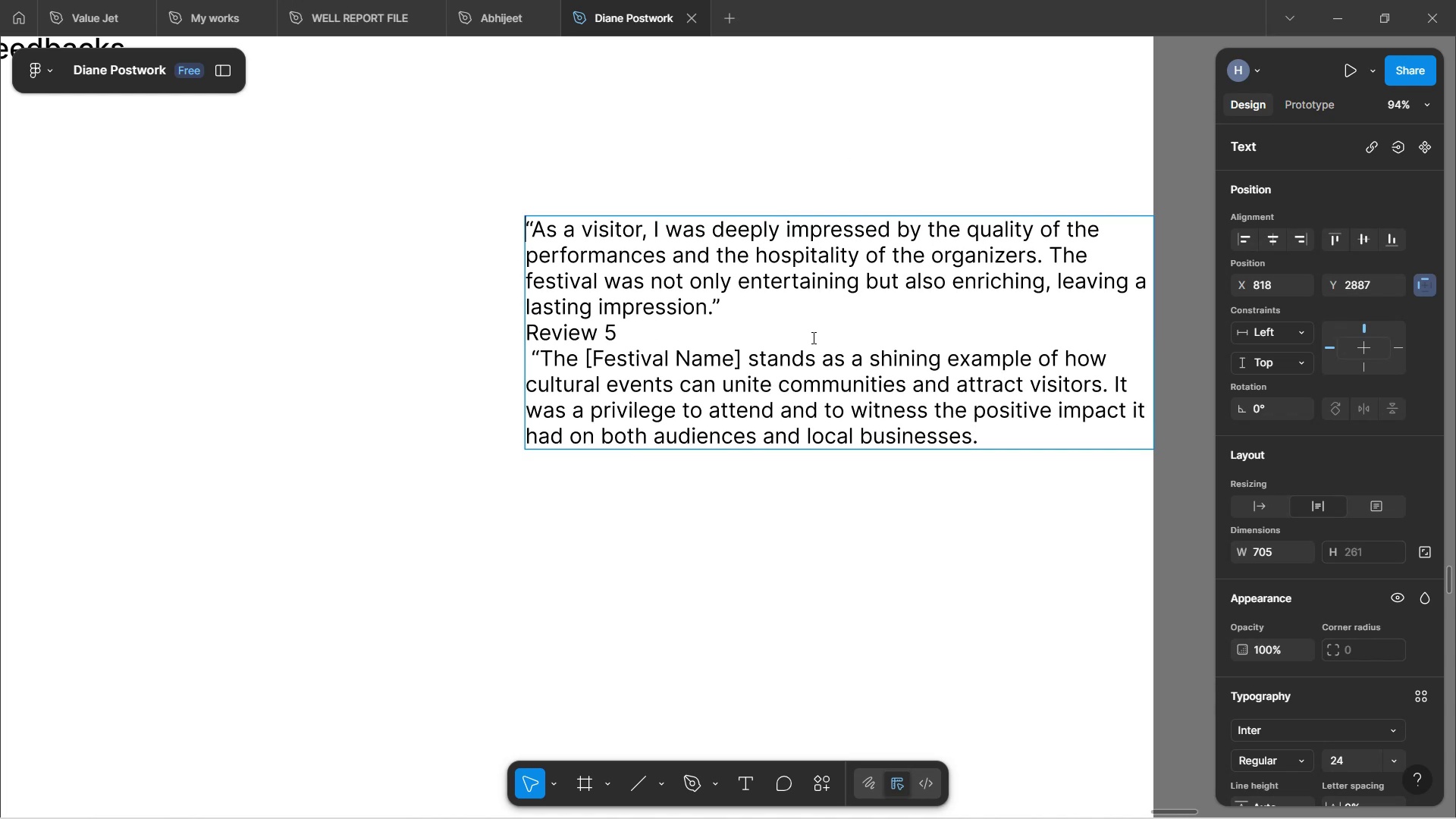 
left_click_drag(start_coordinate=[532, 353], to_coordinate=[1019, 433])
 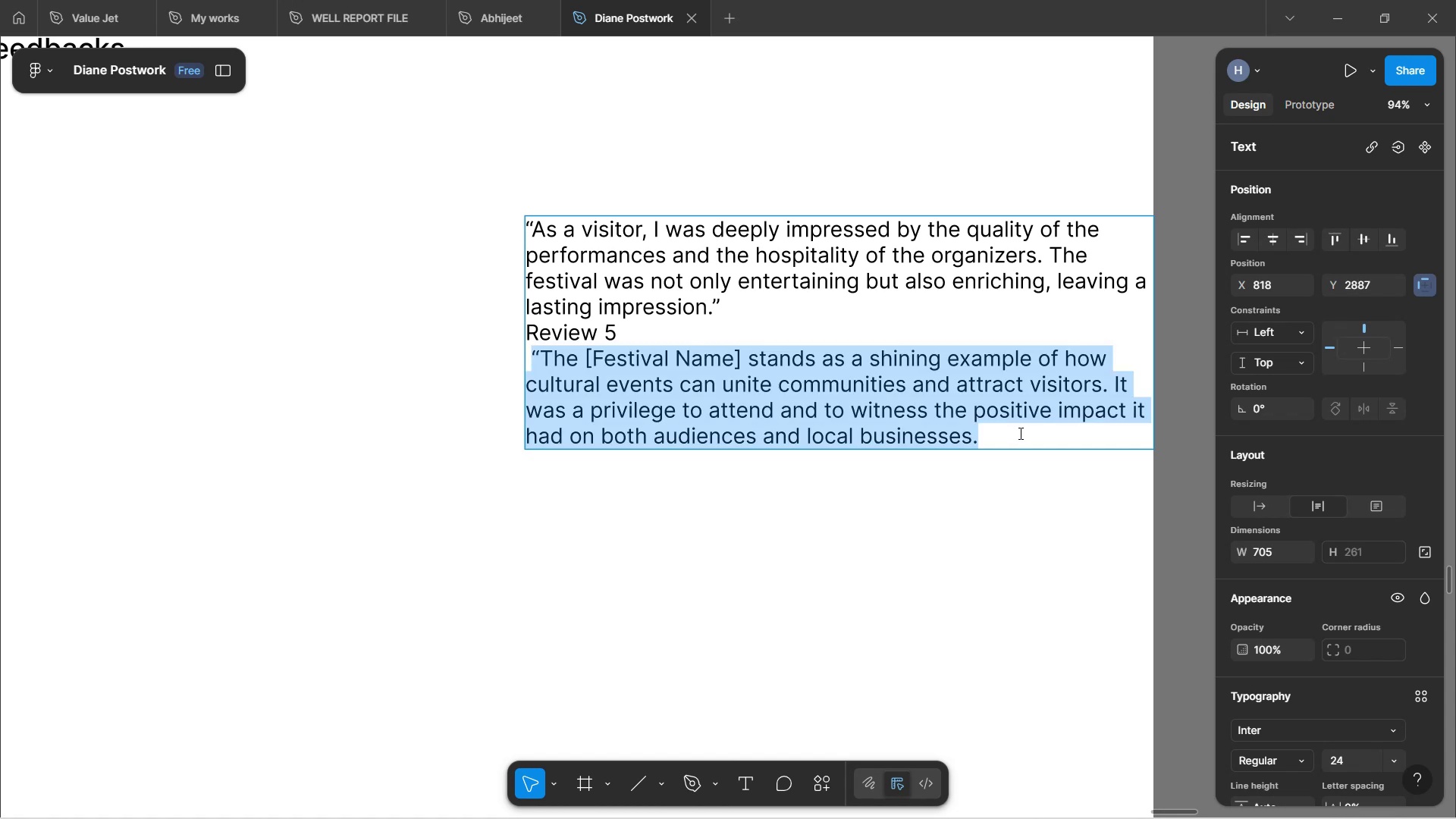 
key(Control+C)
 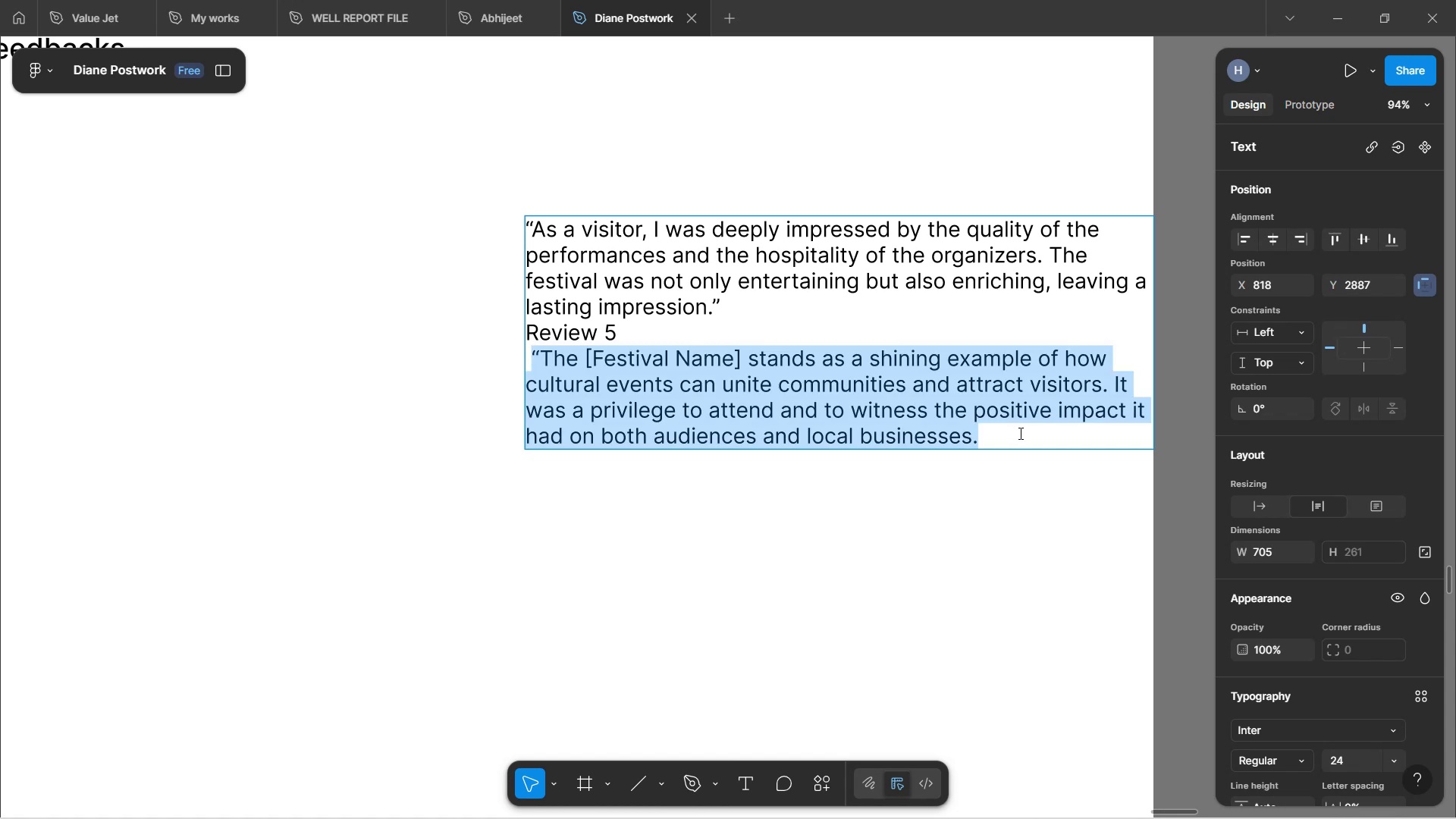 
key(Backspace)
 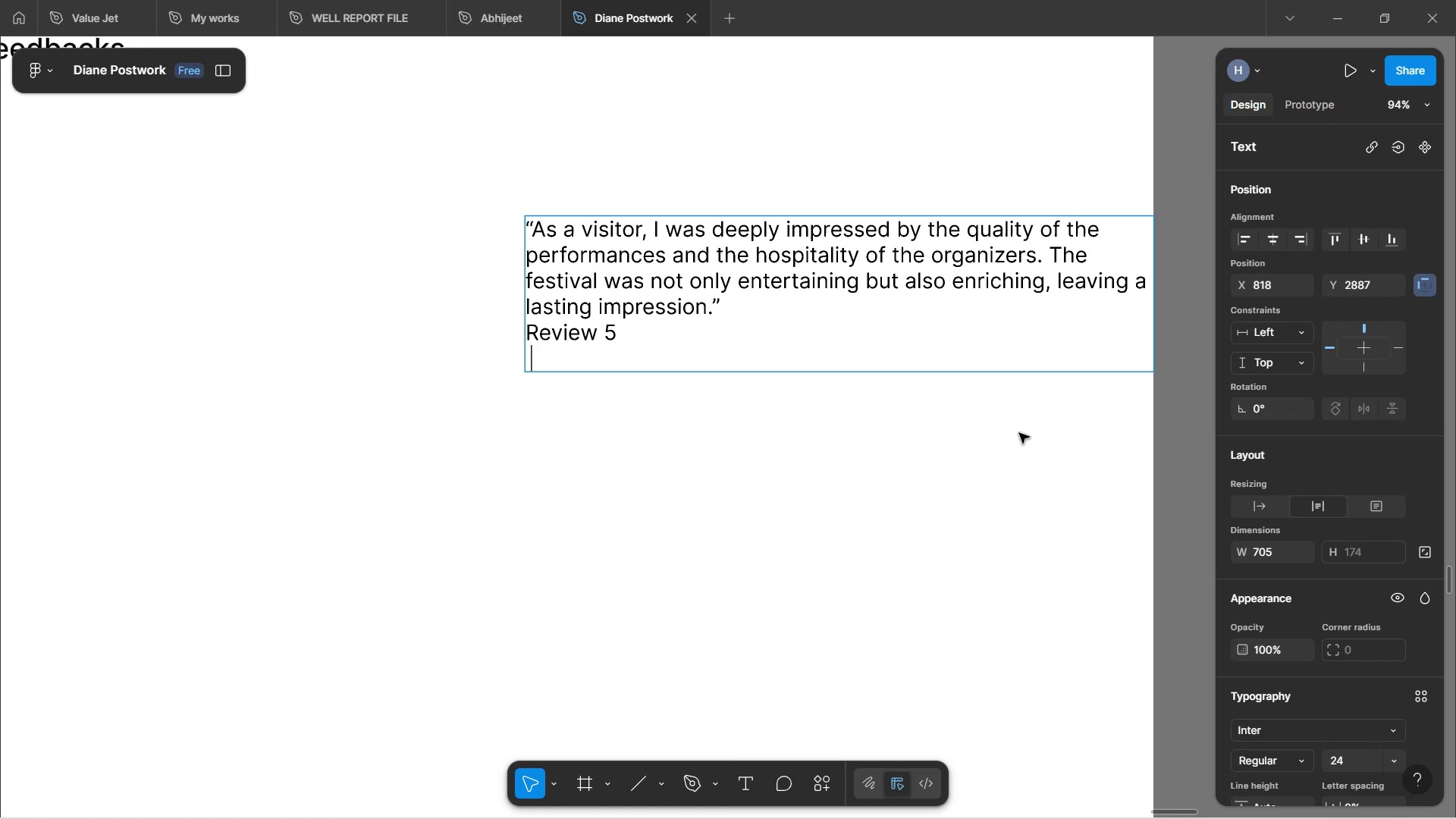 
key(Backspace)
 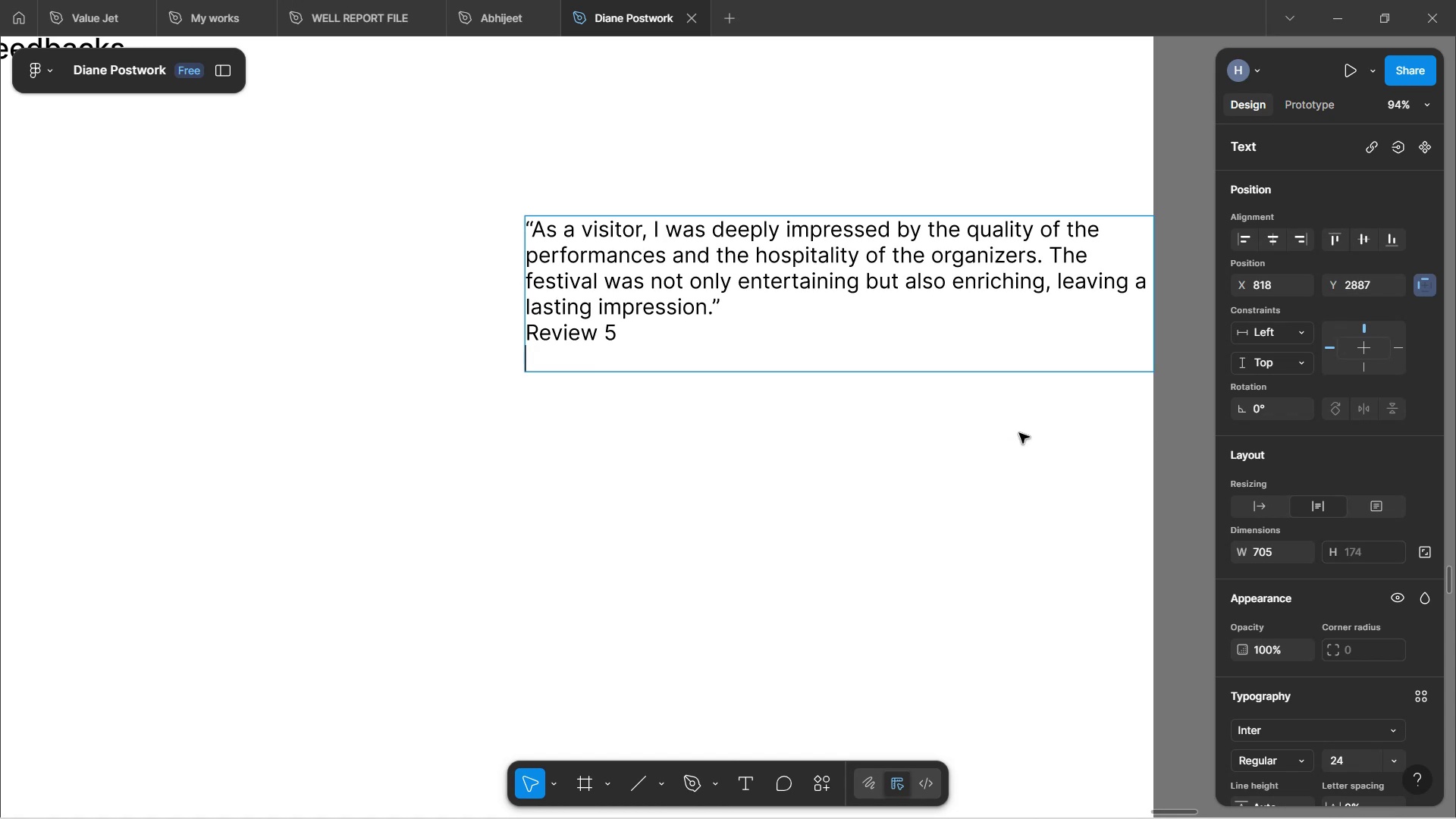 
key(Backspace)
 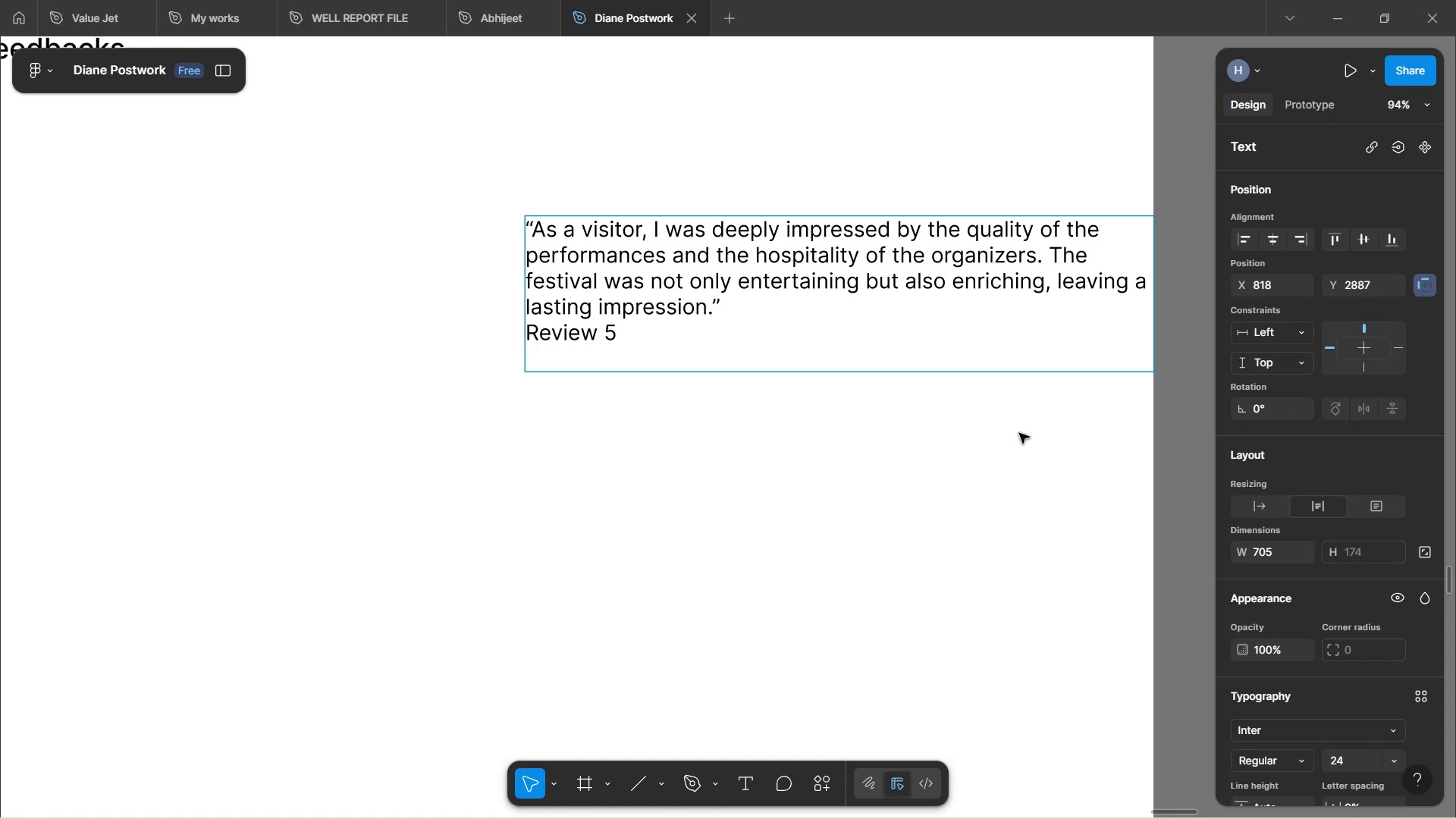 
key(Backspace)
 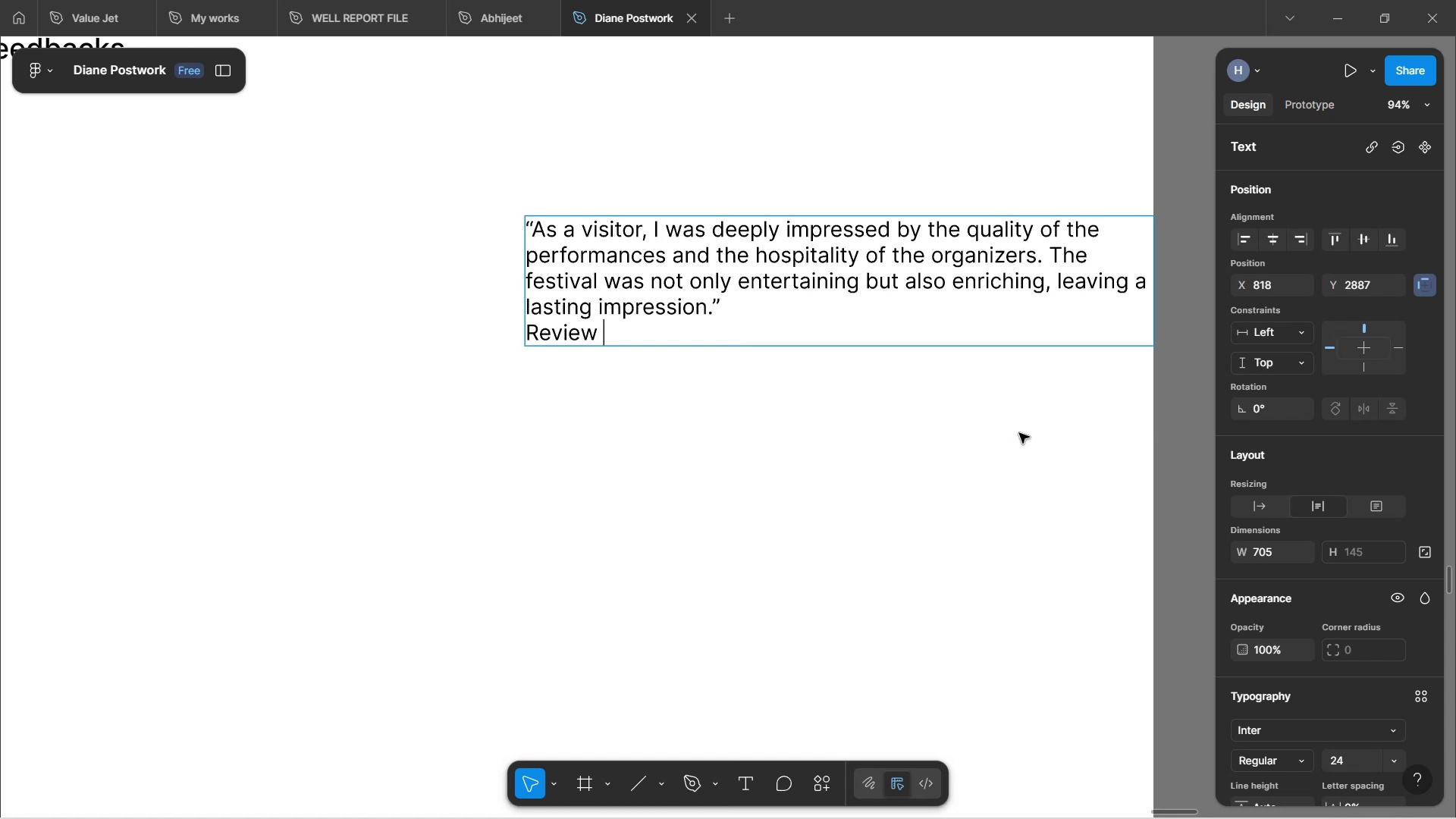 
key(Backspace)
 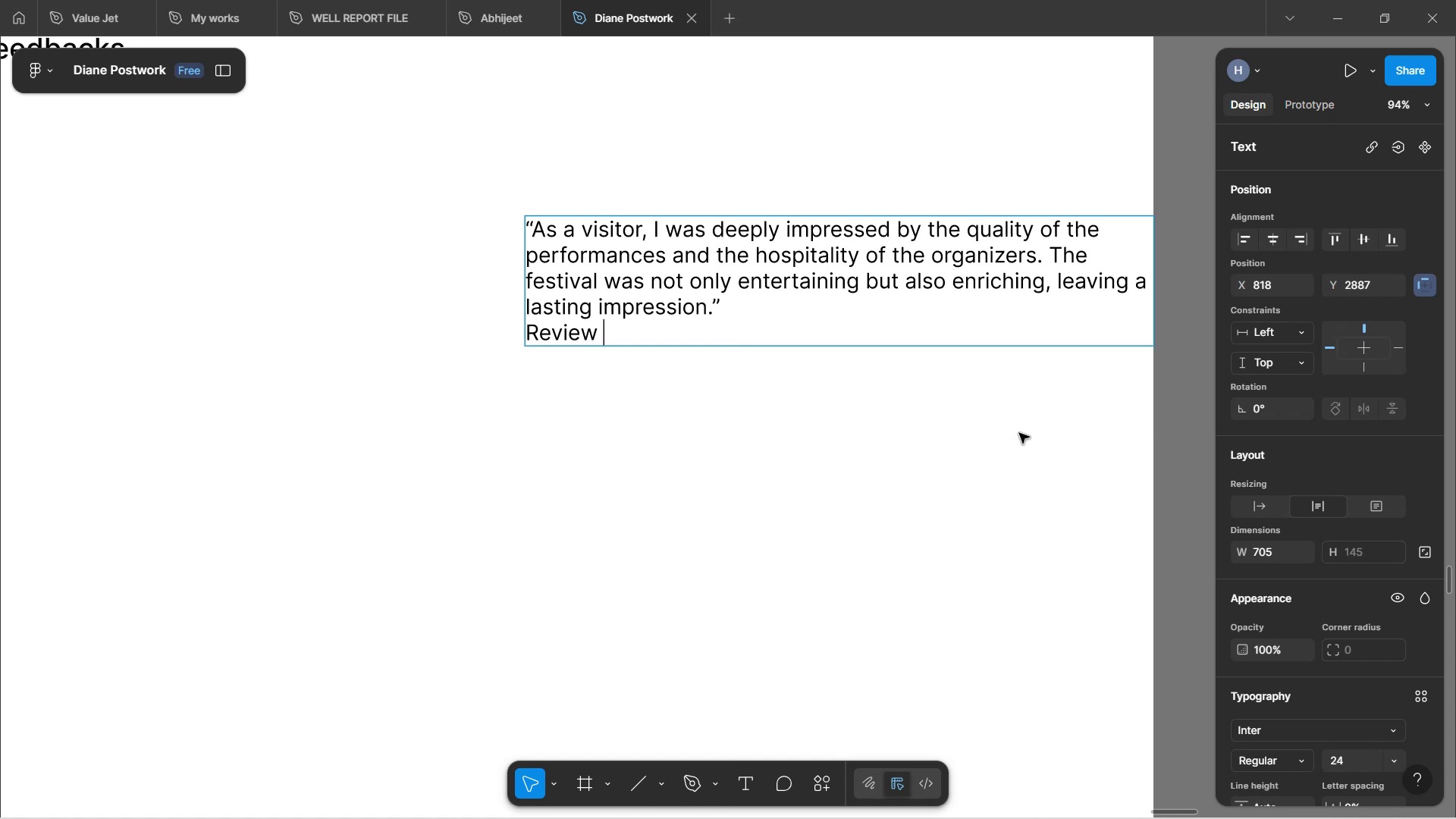 
key(Backspace)
 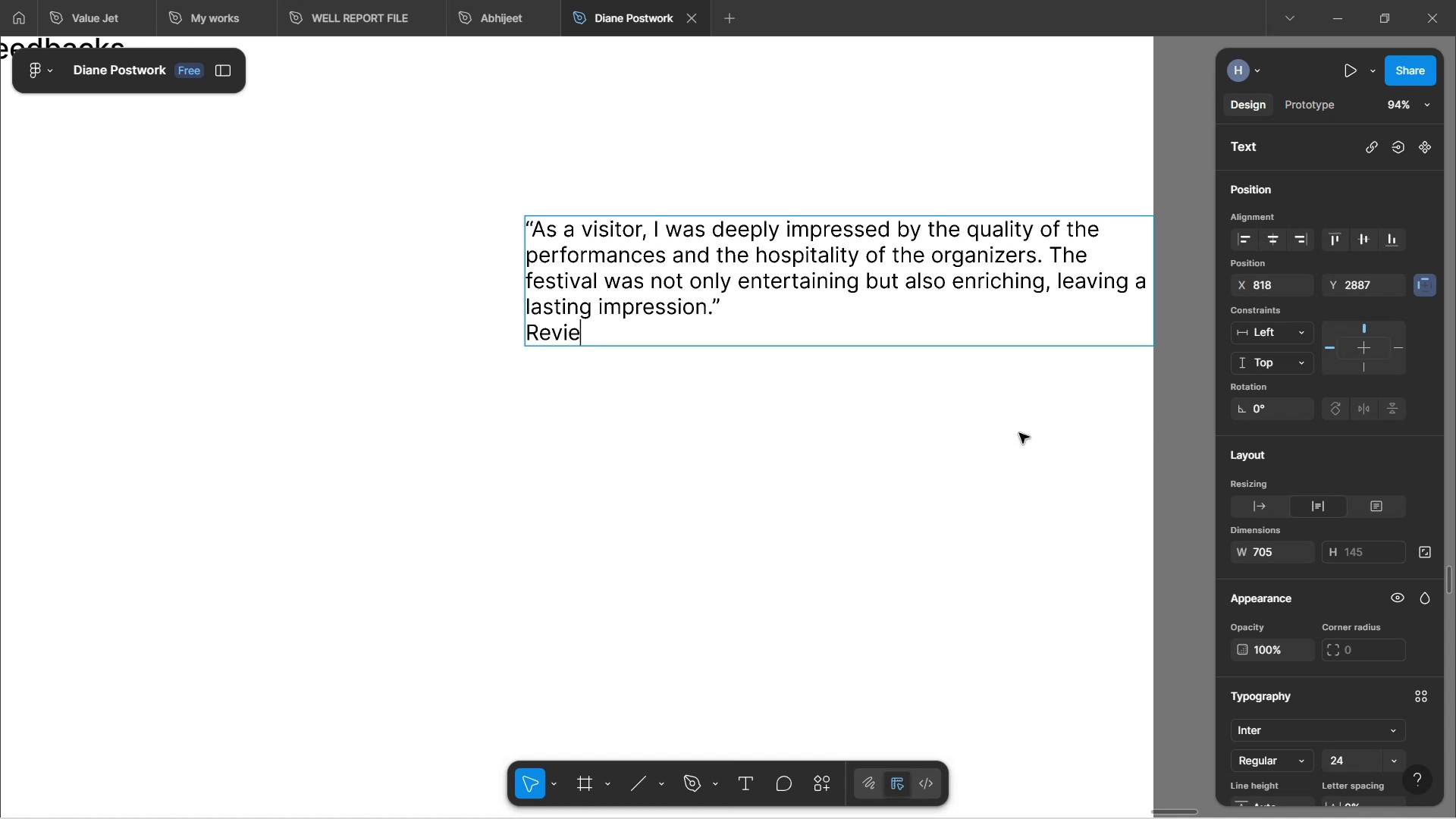 
key(Backspace)
 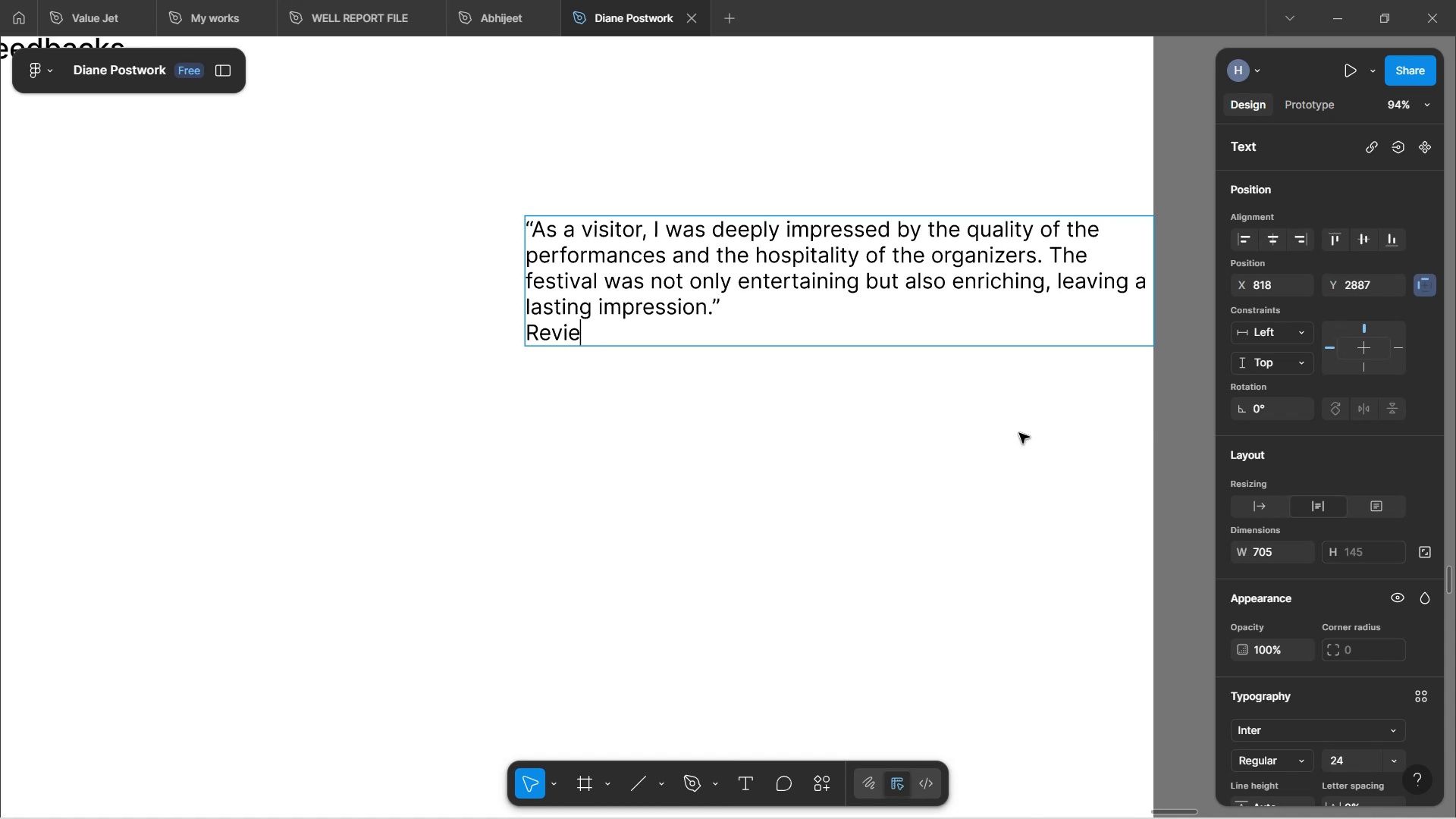 
key(Backspace)
 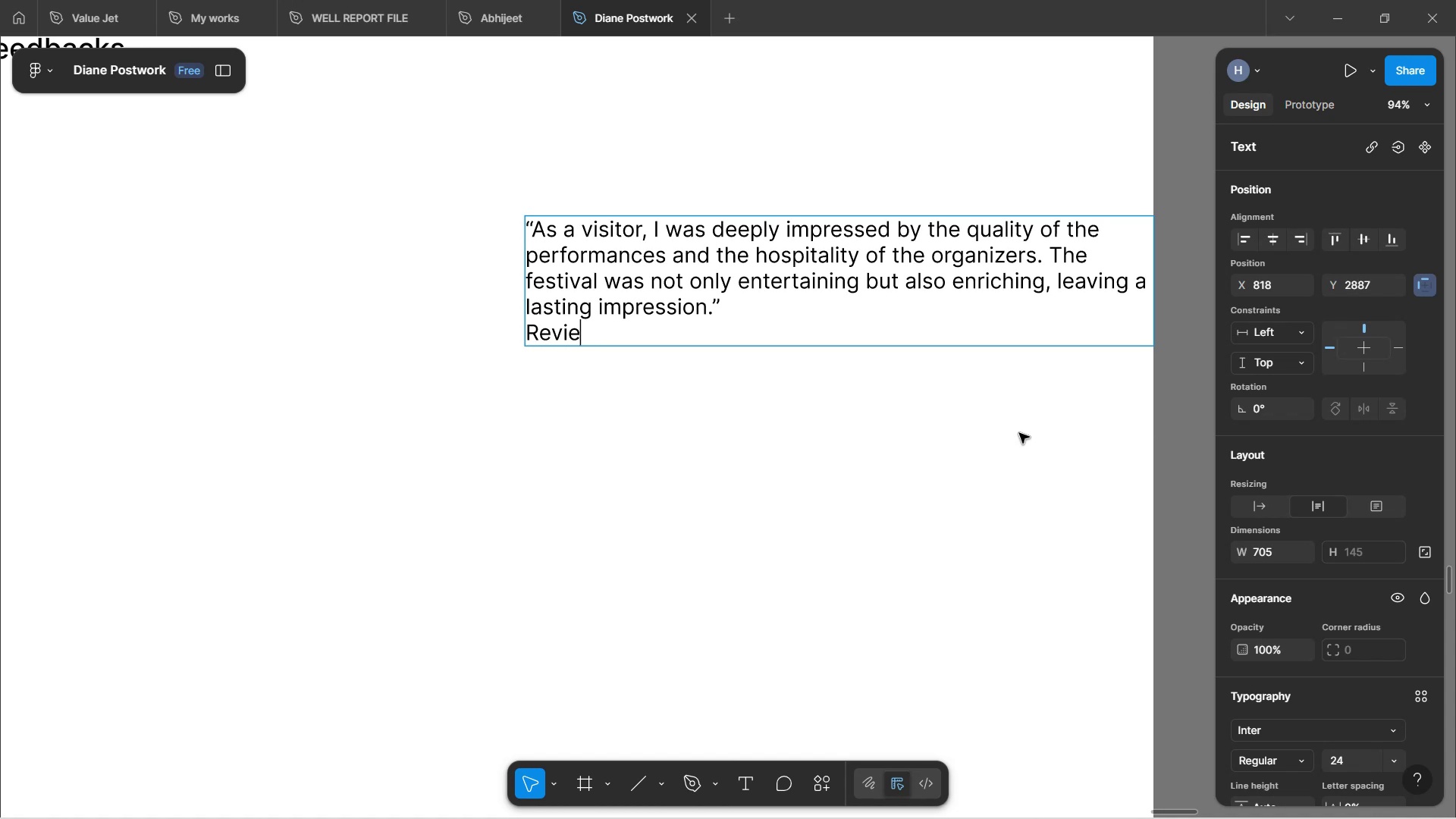 
key(Backspace)
 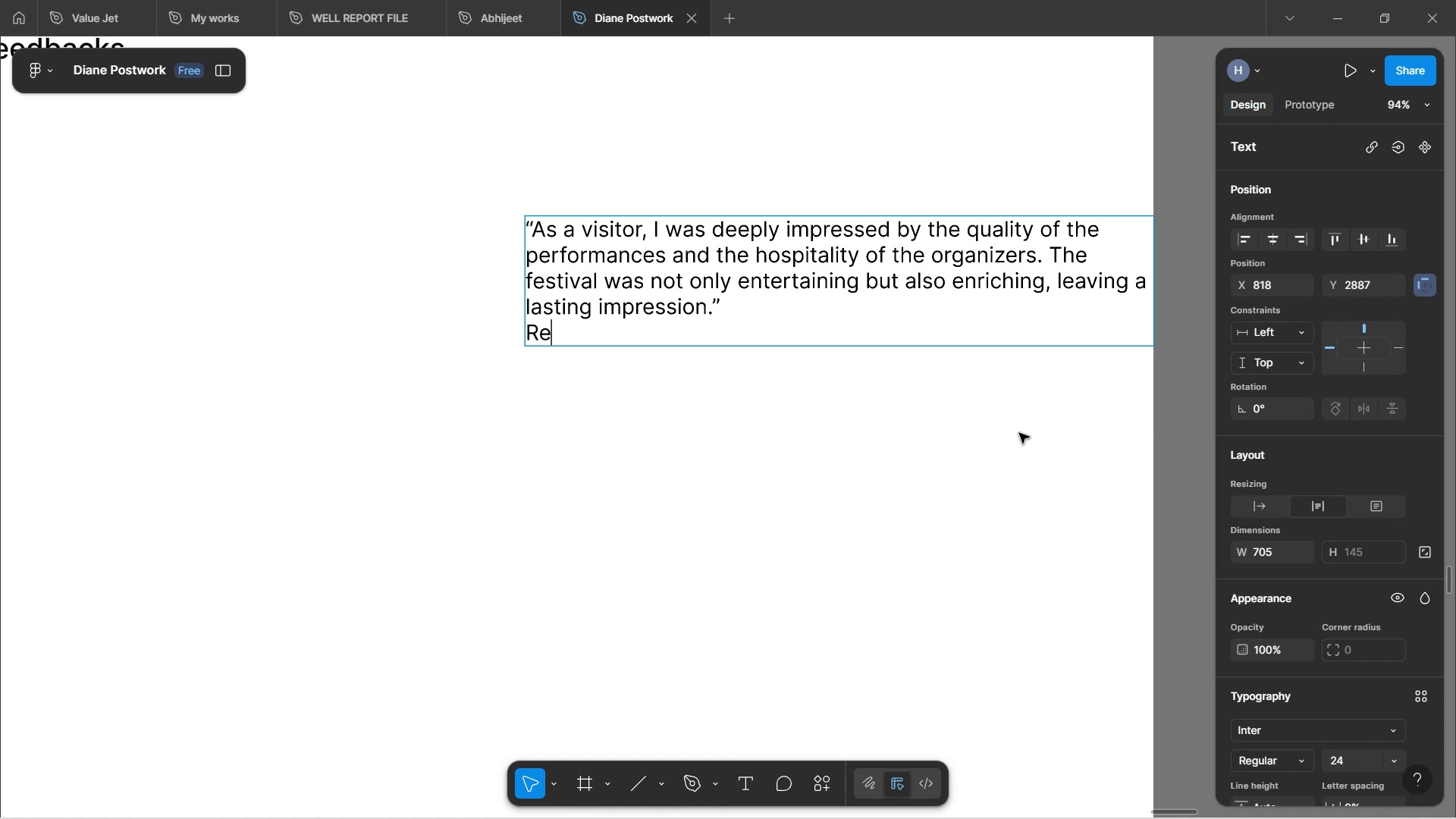 
key(Backspace)
 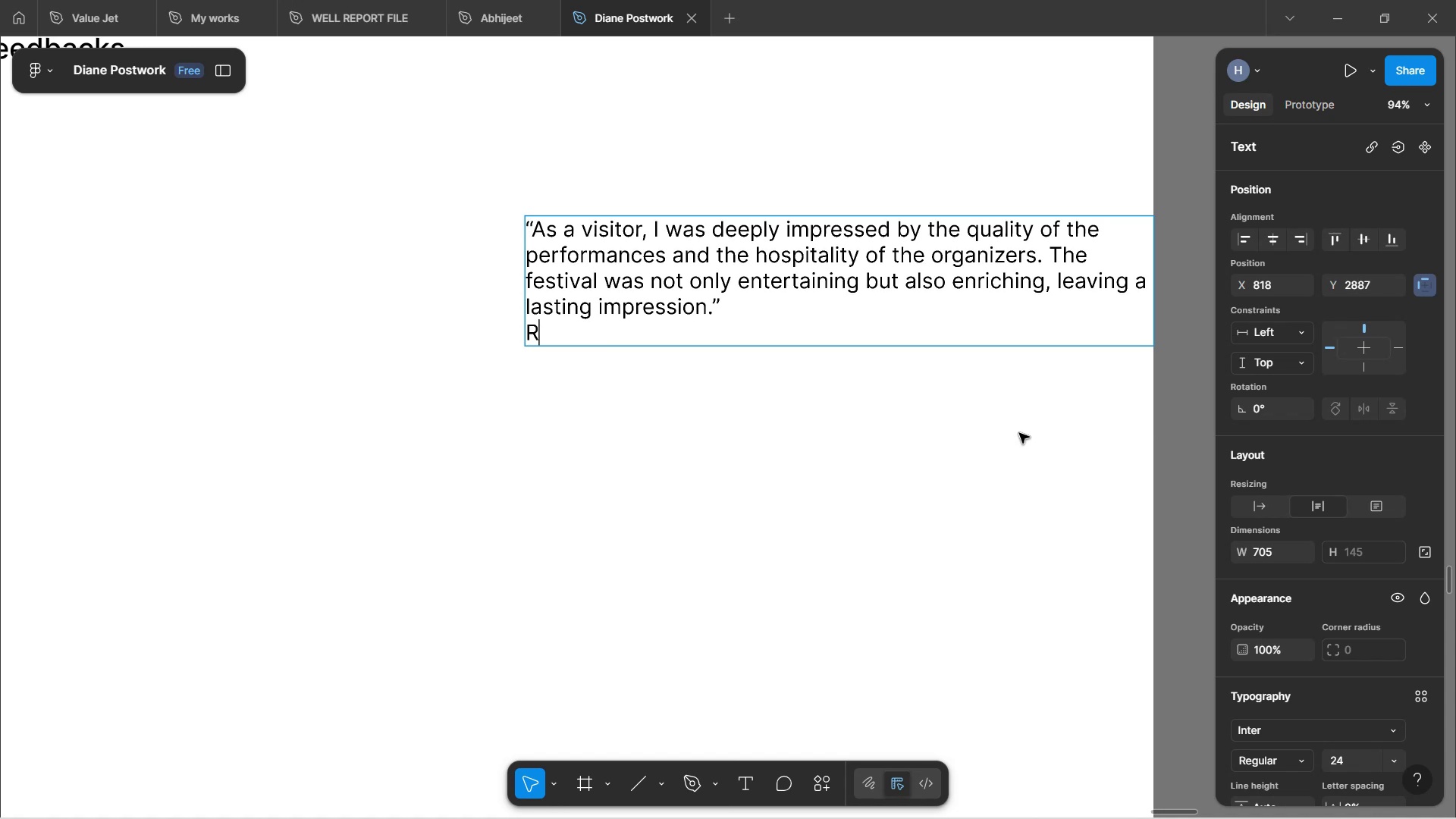 
key(Backspace)
 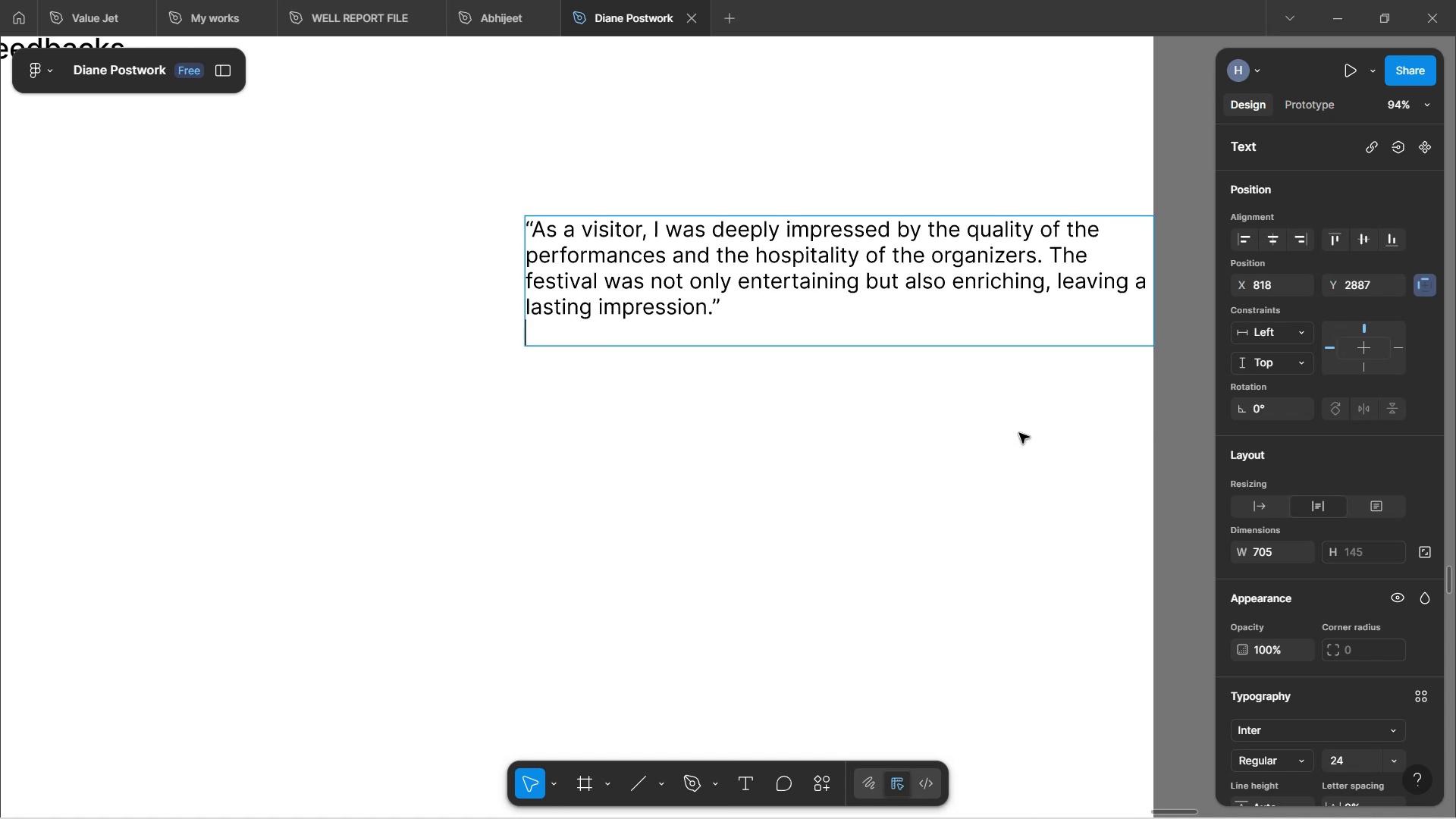 
key(Backspace)
 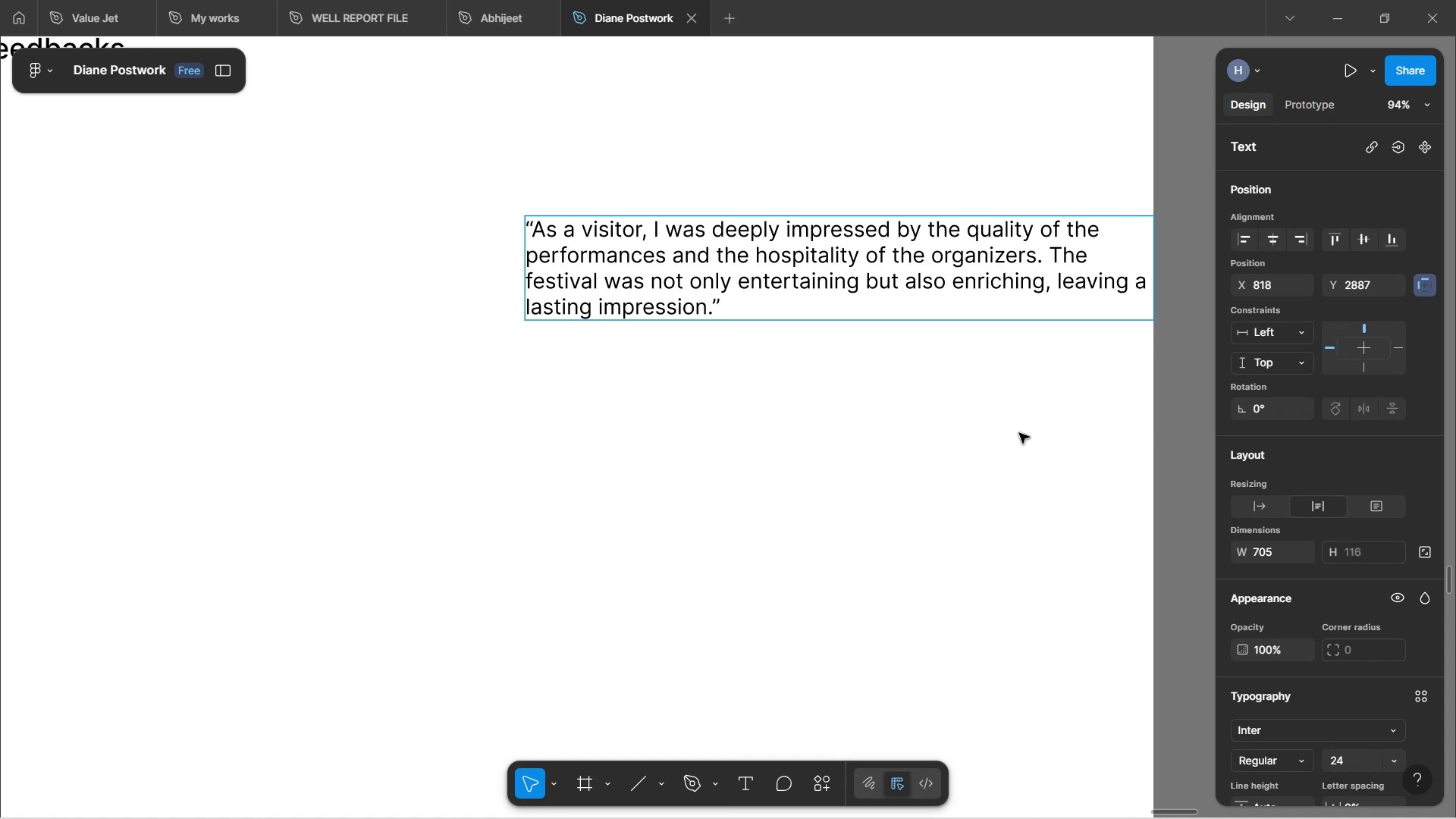 
left_click([956, 426])
 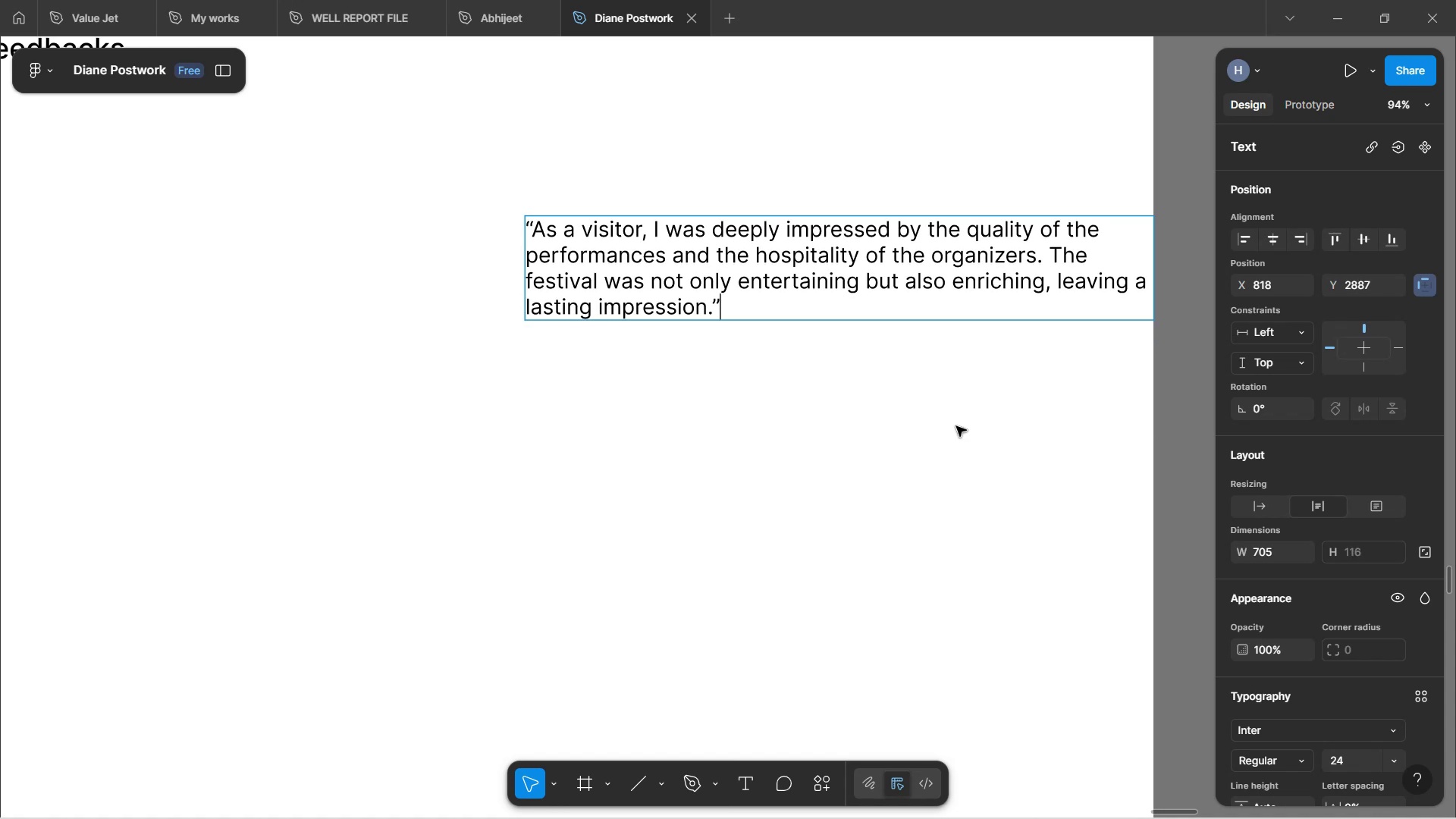 
hold_key(key=ControlLeft, duration=0.97)
scroll: coordinate [883, 377], scroll_direction: down, amount: 4.0
 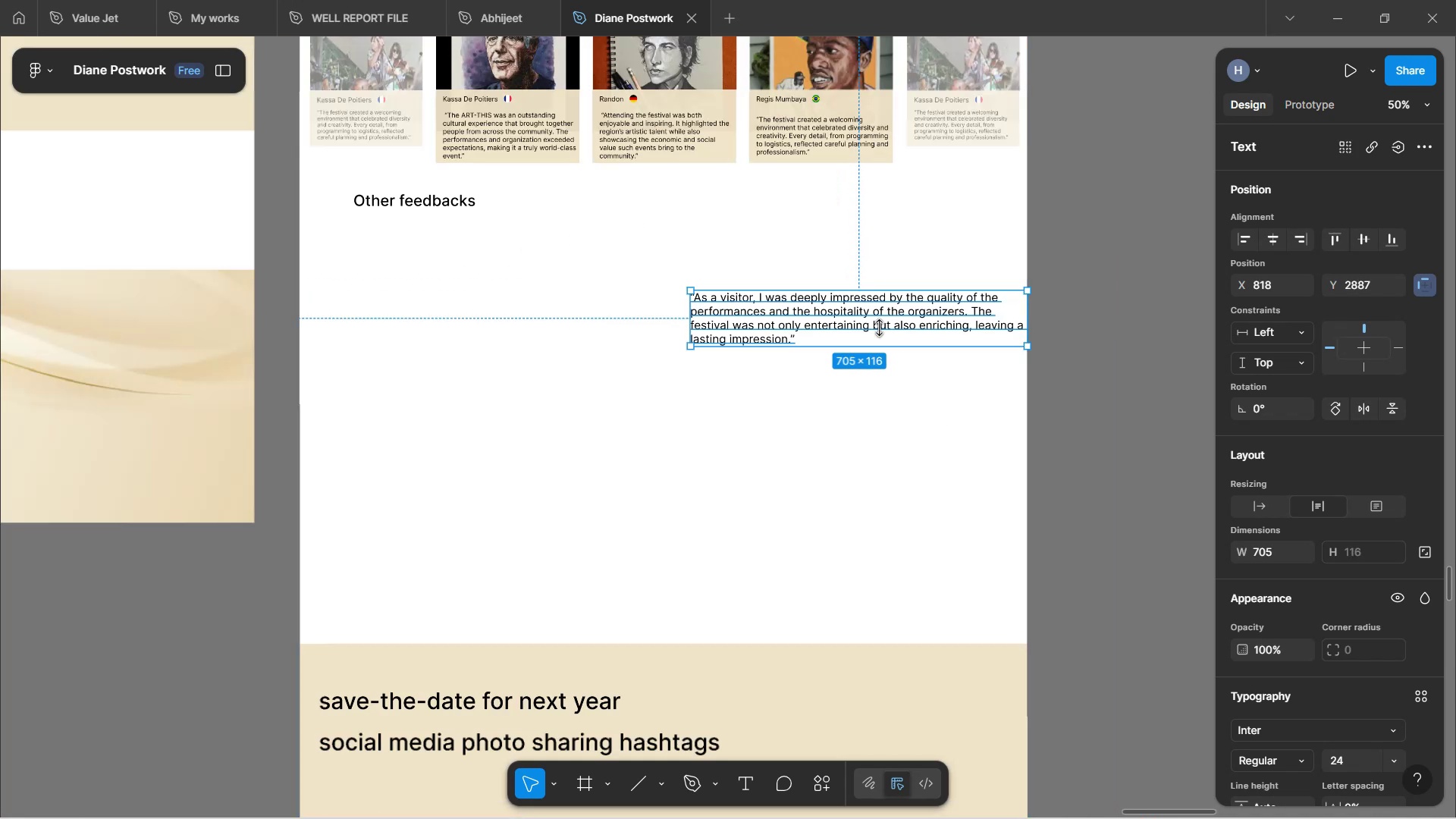 
left_click_drag(start_coordinate=[876, 308], to_coordinate=[573, 262])
 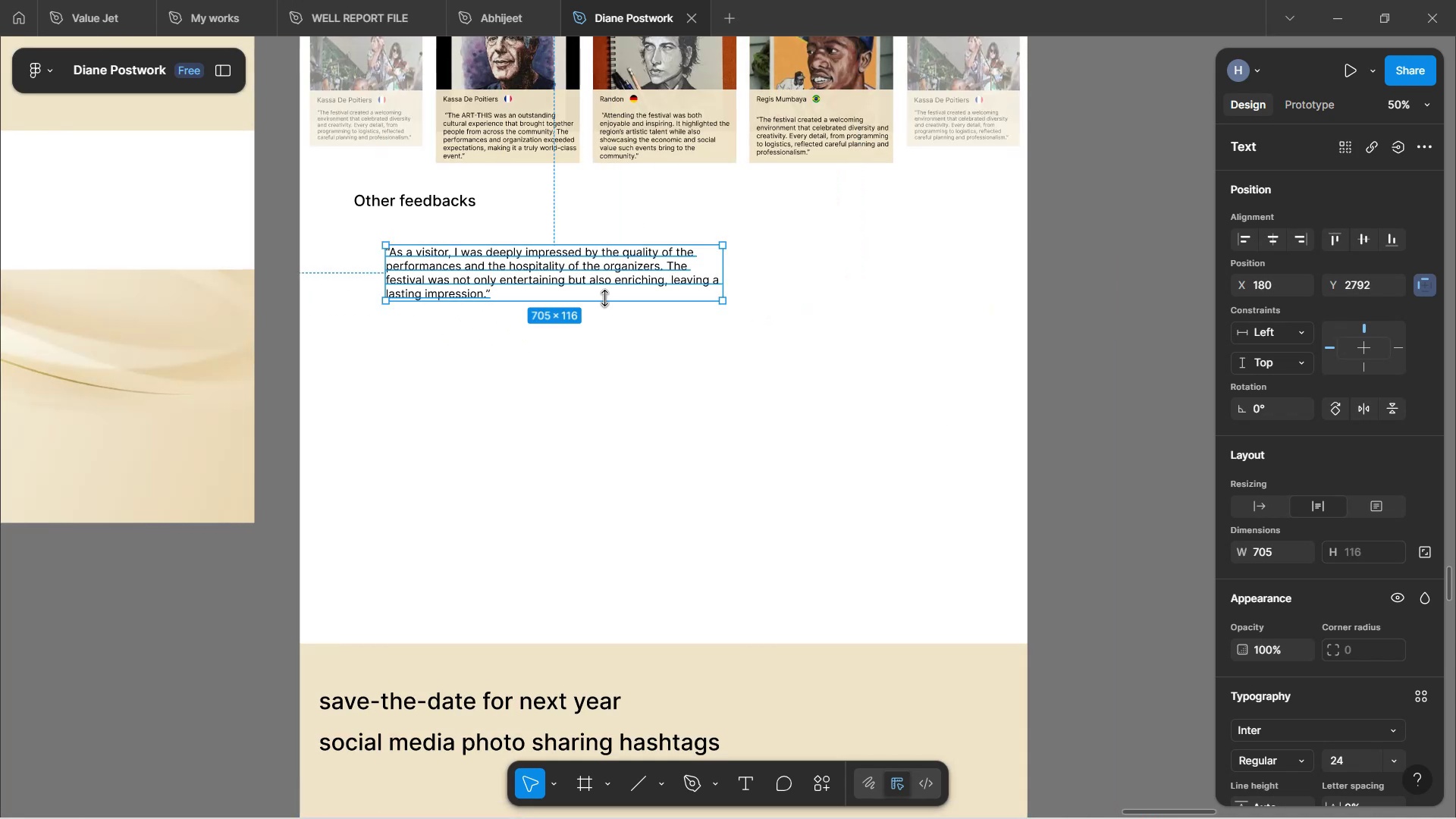 
hold_key(key=AltLeft, duration=0.42)
 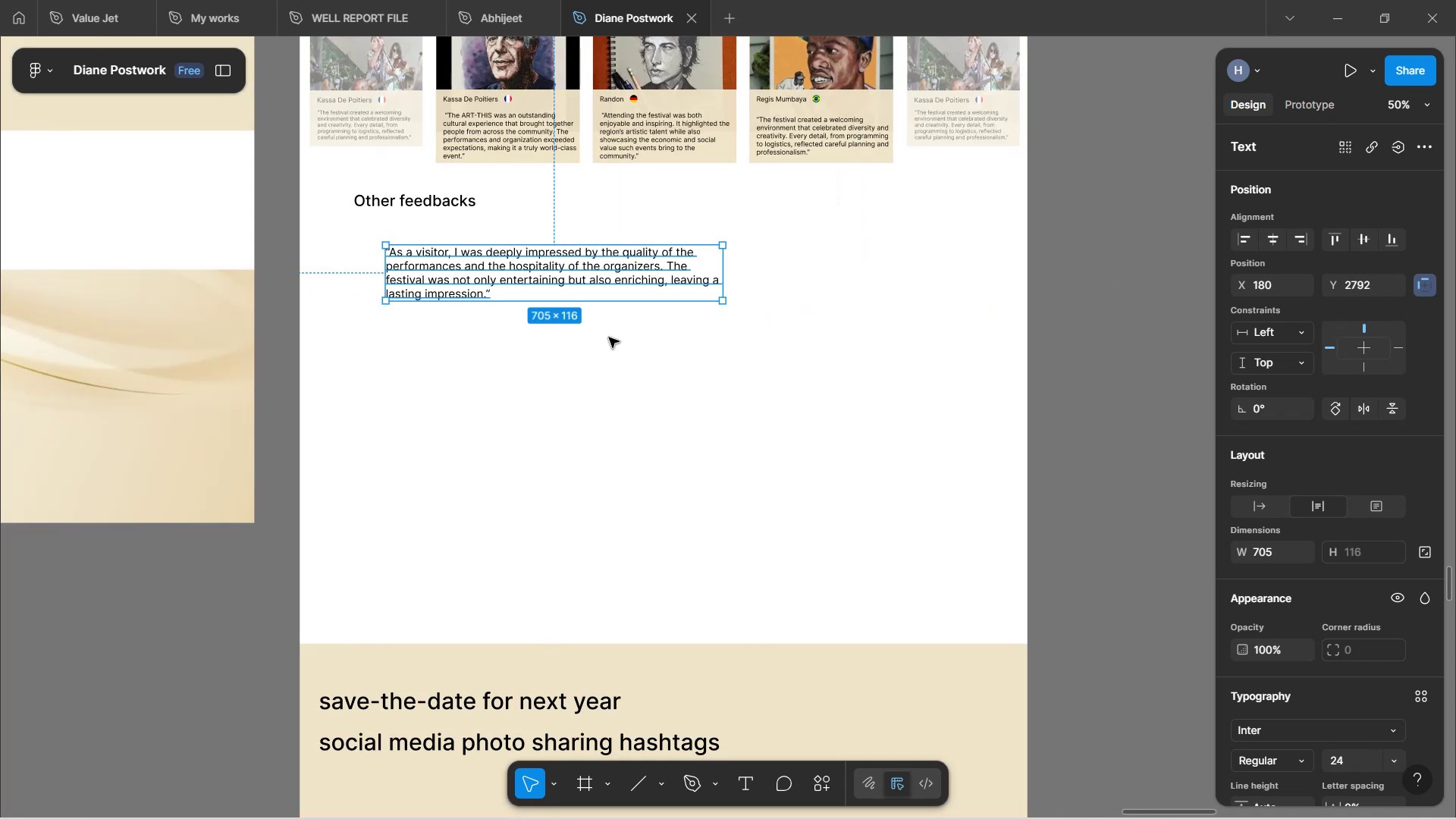 
left_click([609, 339])
 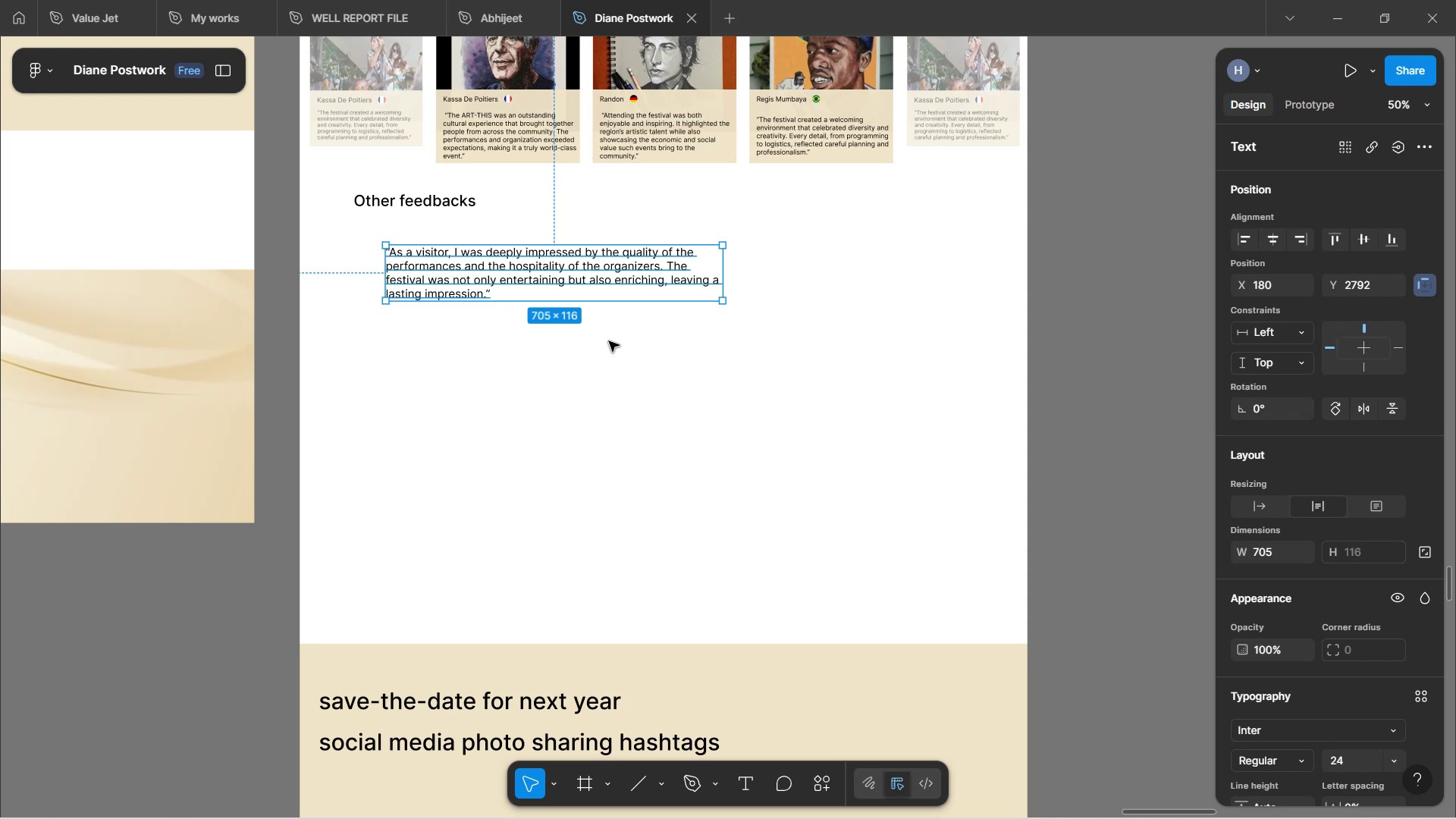 
key(Control+V)
 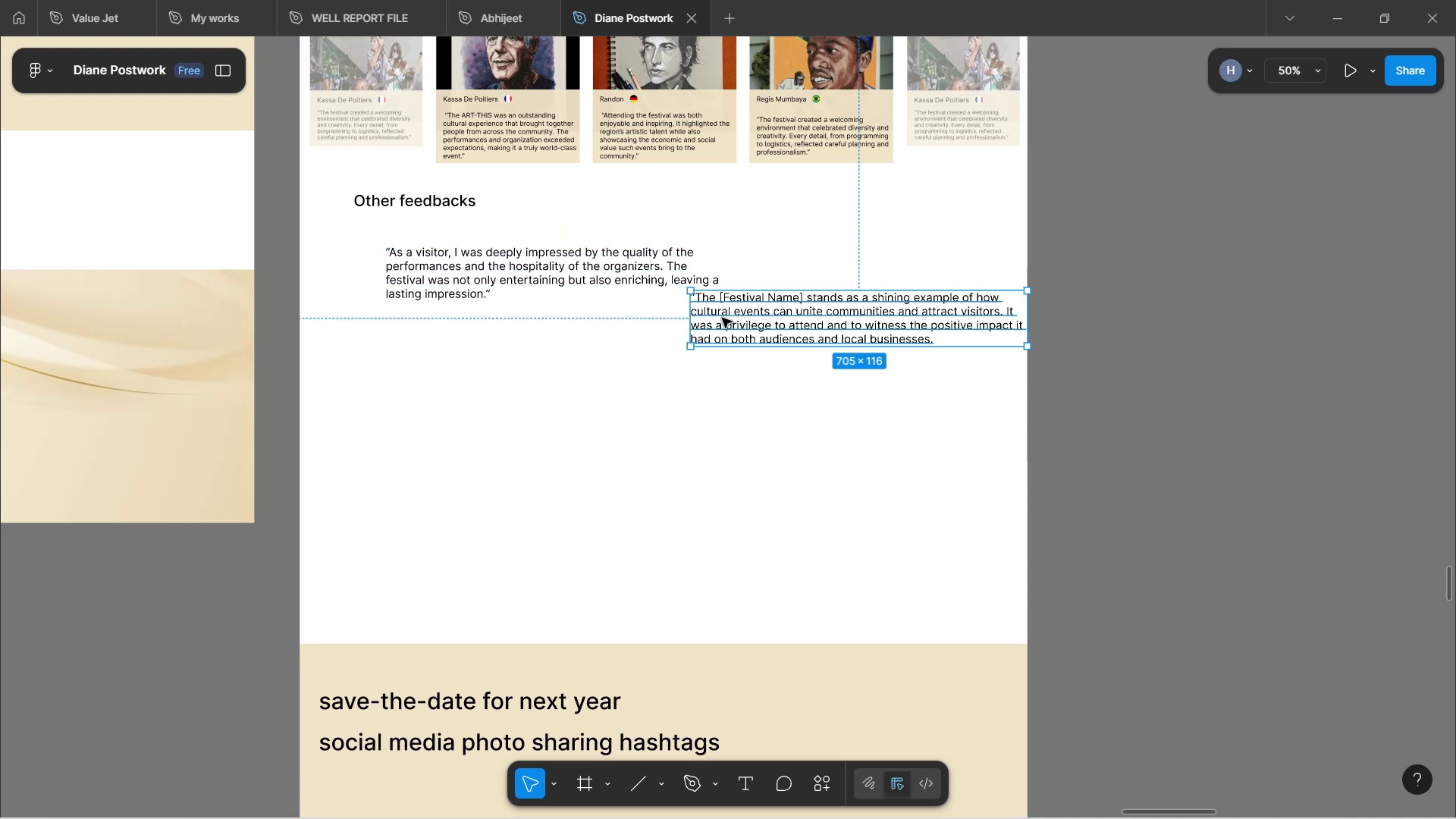 
left_click_drag(start_coordinate=[746, 318], to_coordinate=[515, 355])
 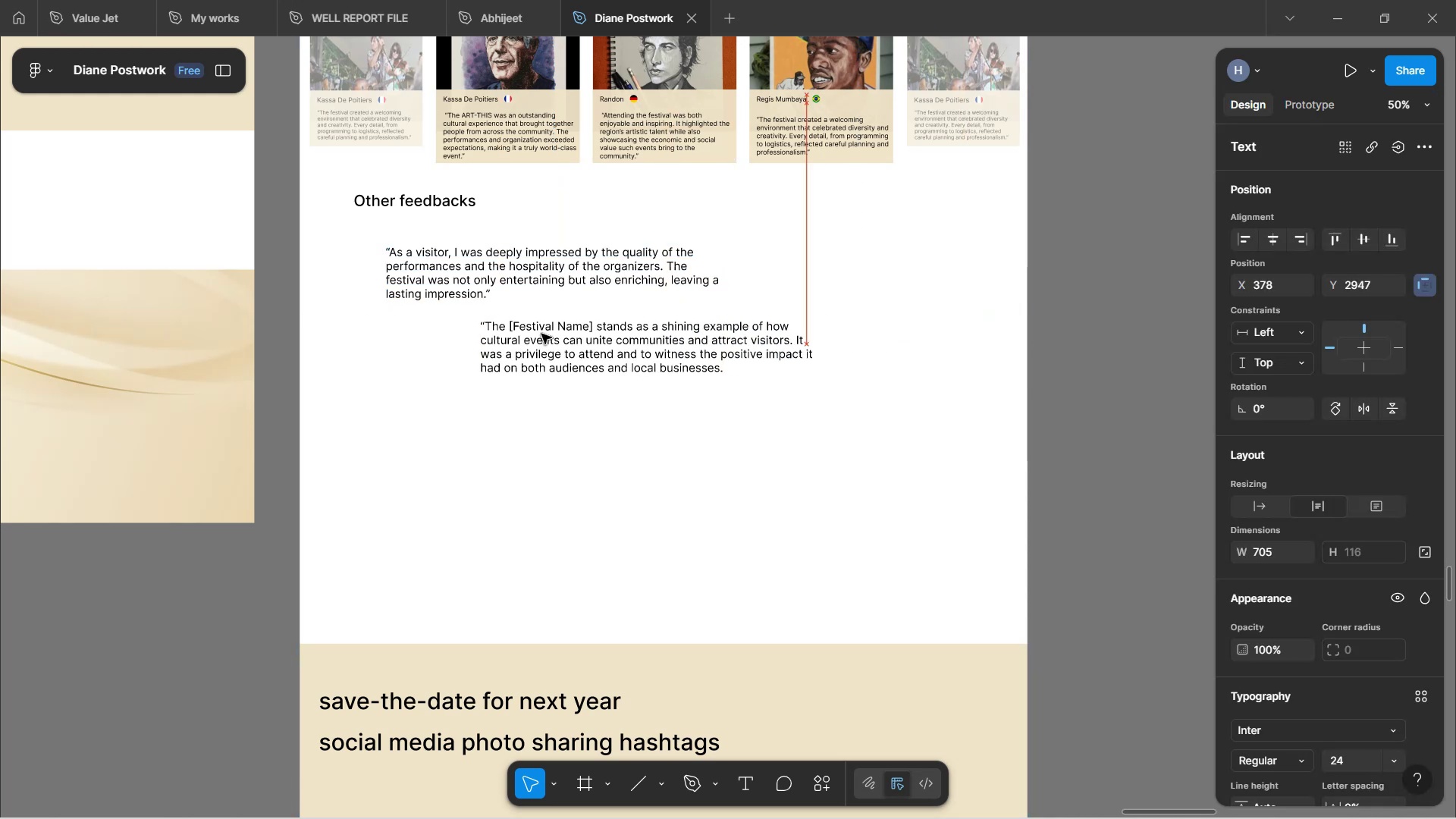 
double_click([541, 334])
 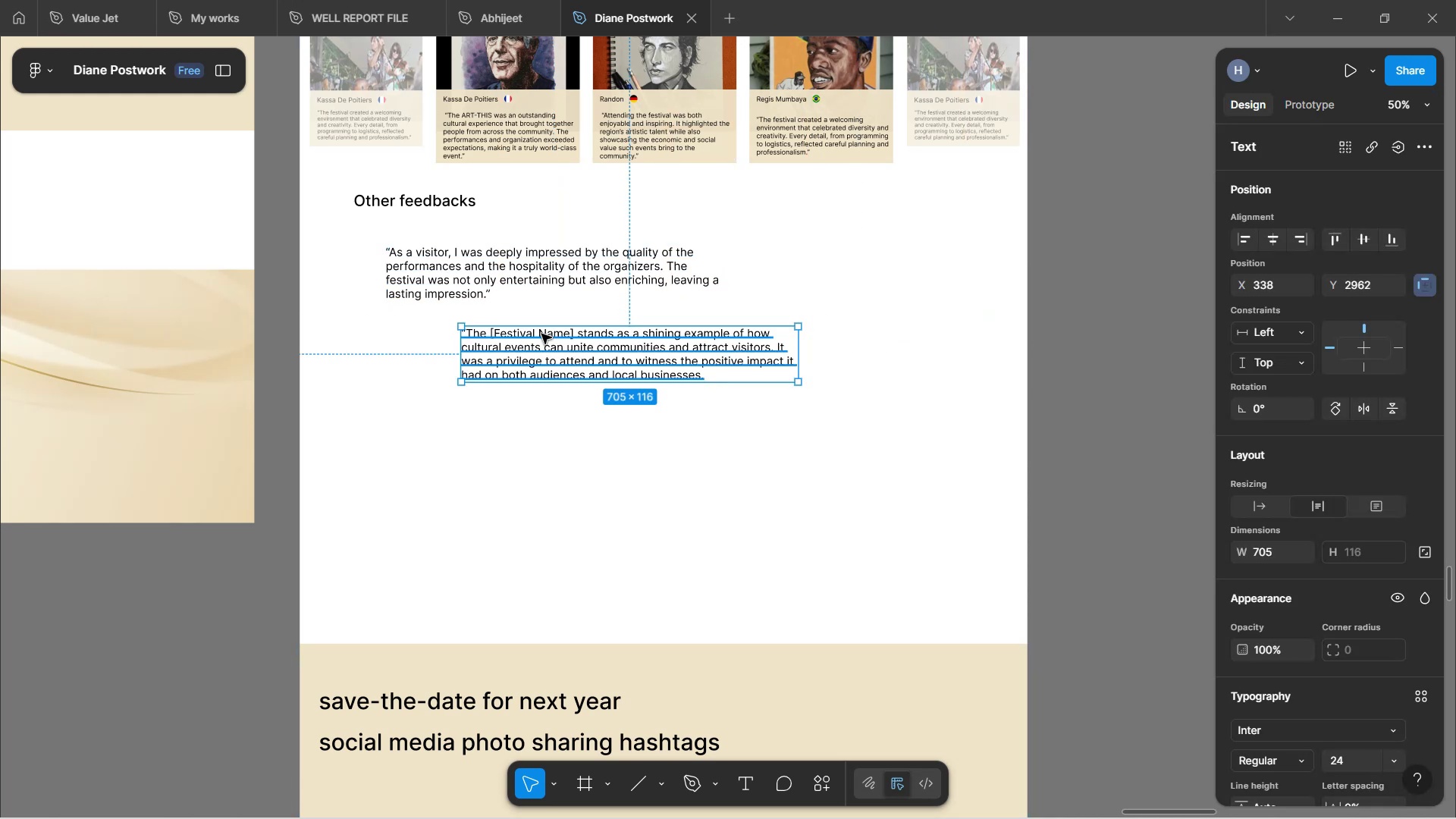 
scroll: coordinate [542, 349], scroll_direction: up, amount: 3.0
 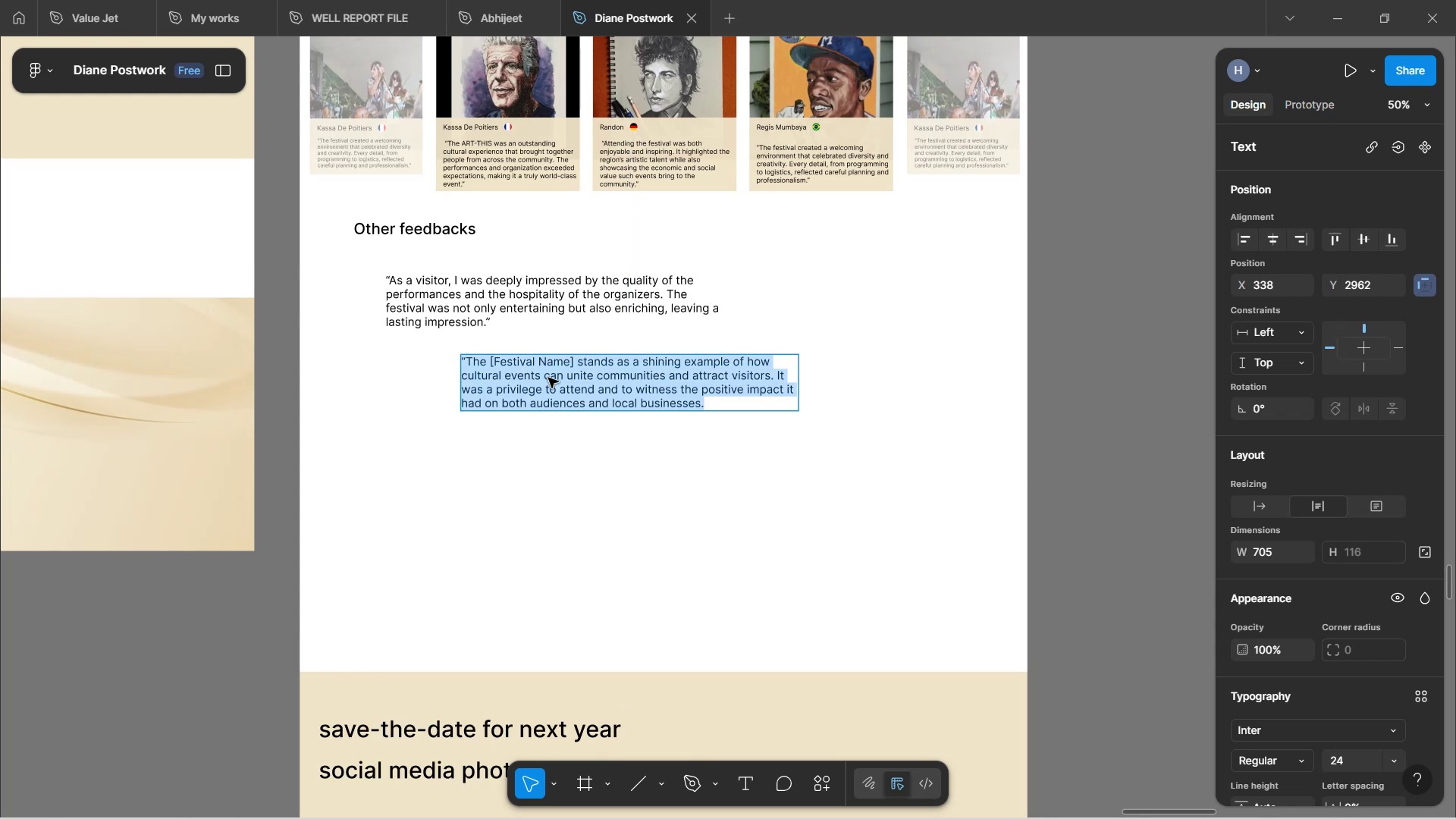 
hold_key(key=ControlLeft, duration=0.66)
 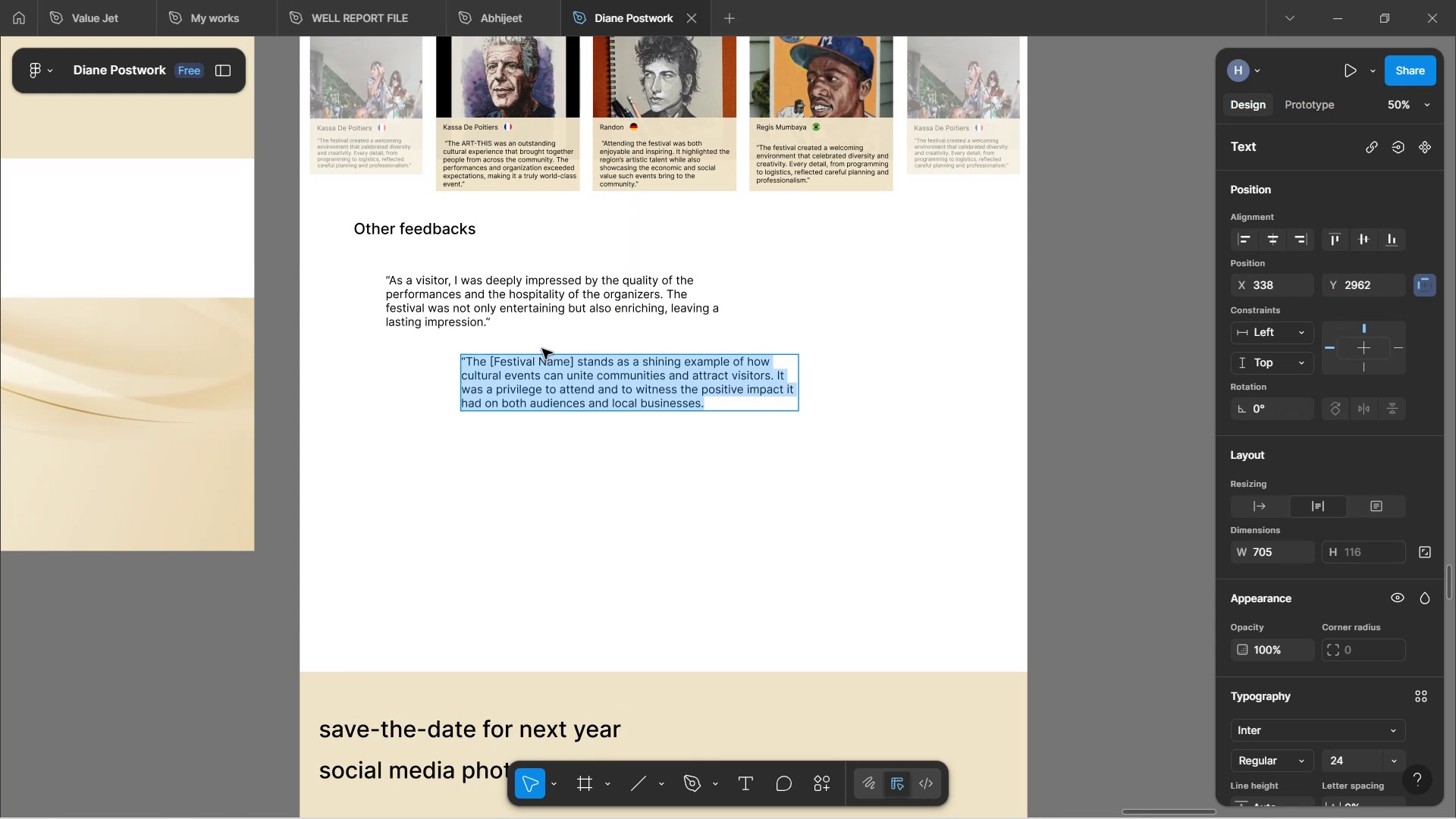 
hold_key(key=ControlLeft, duration=1.02)
scroll: coordinate [548, 378], scroll_direction: up, amount: 6.0
 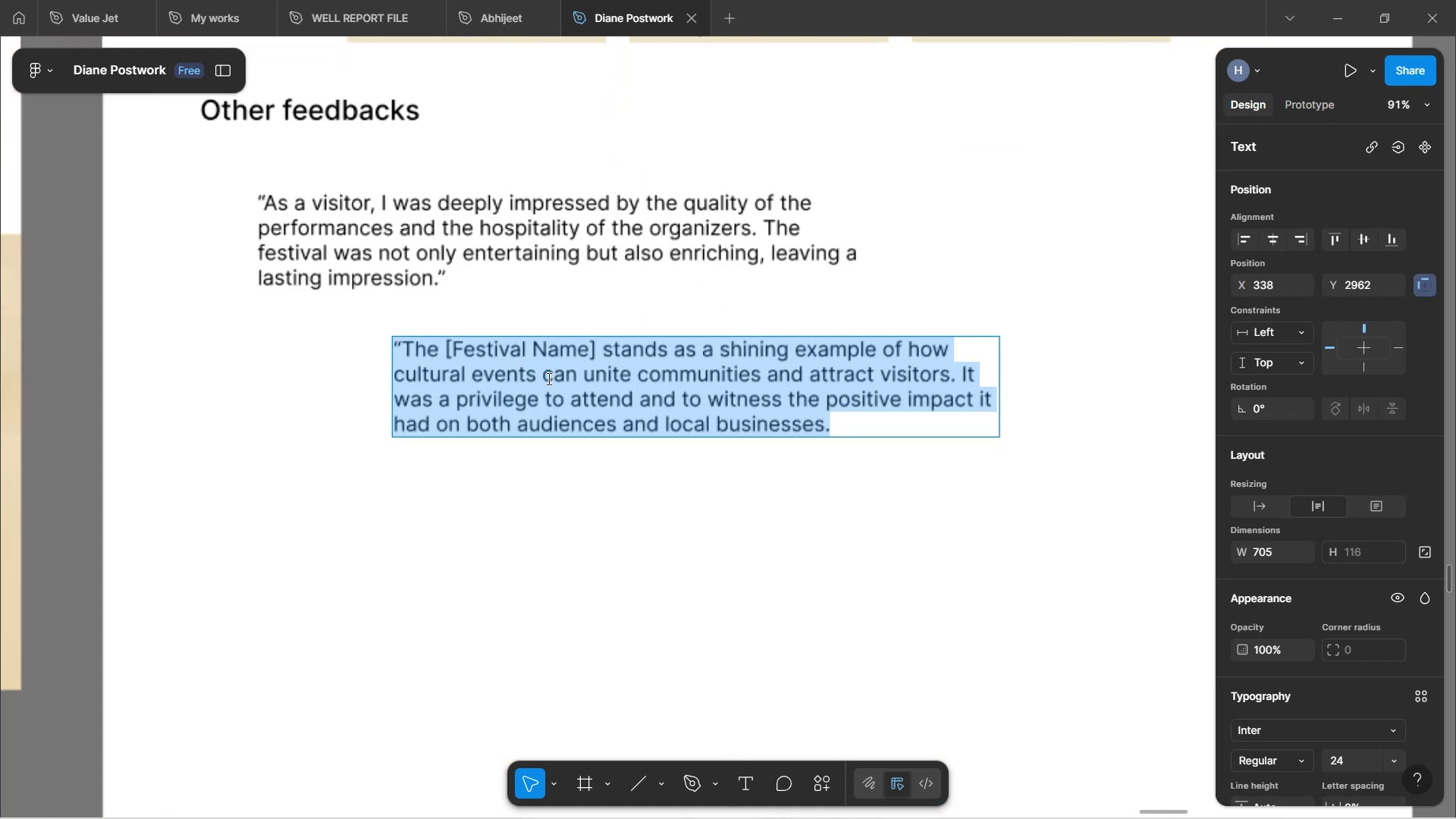 
hold_key(key=ControlLeft, duration=27.02)
left_click([551, 350])
 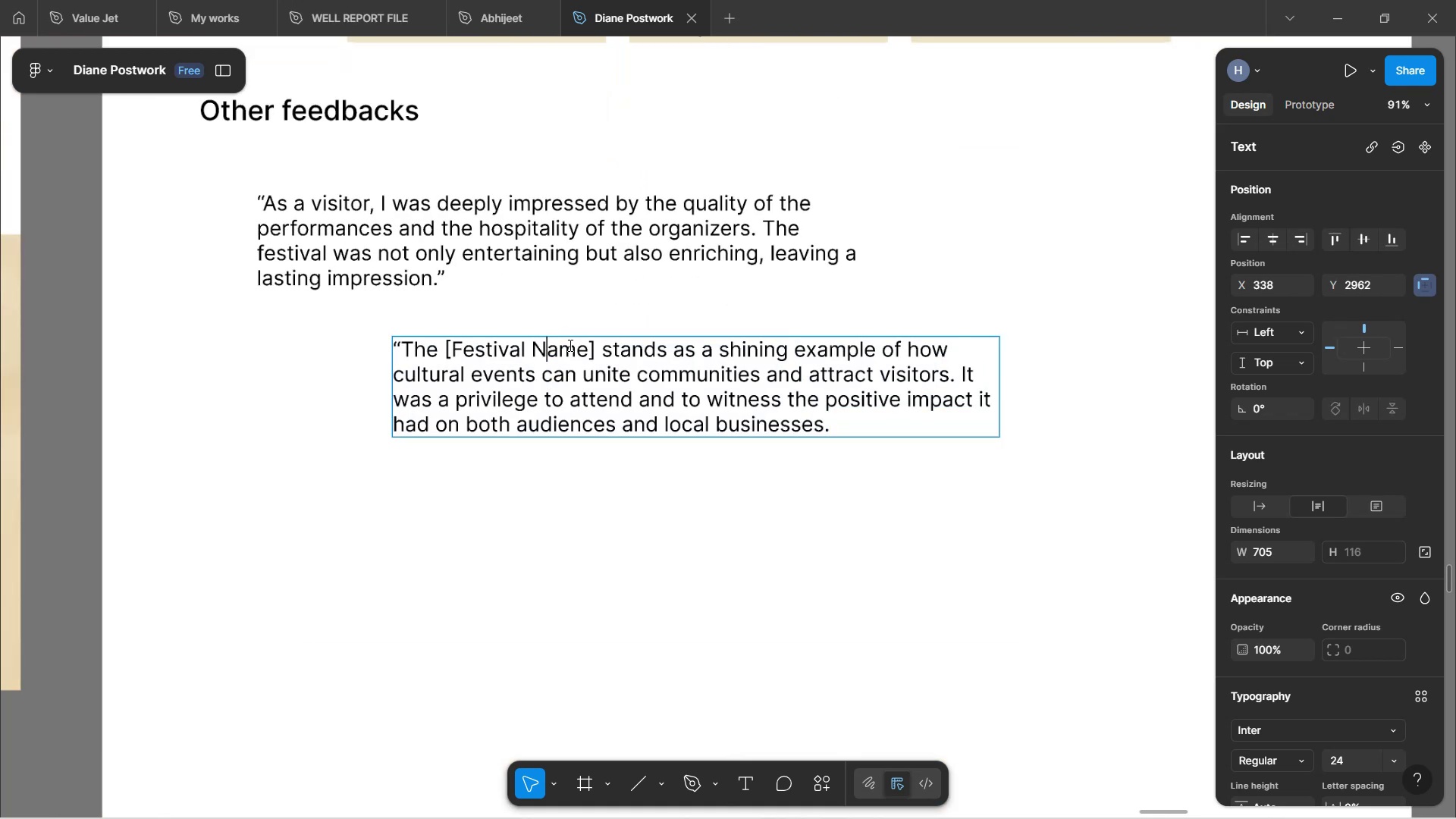 
double_click([569, 345])
 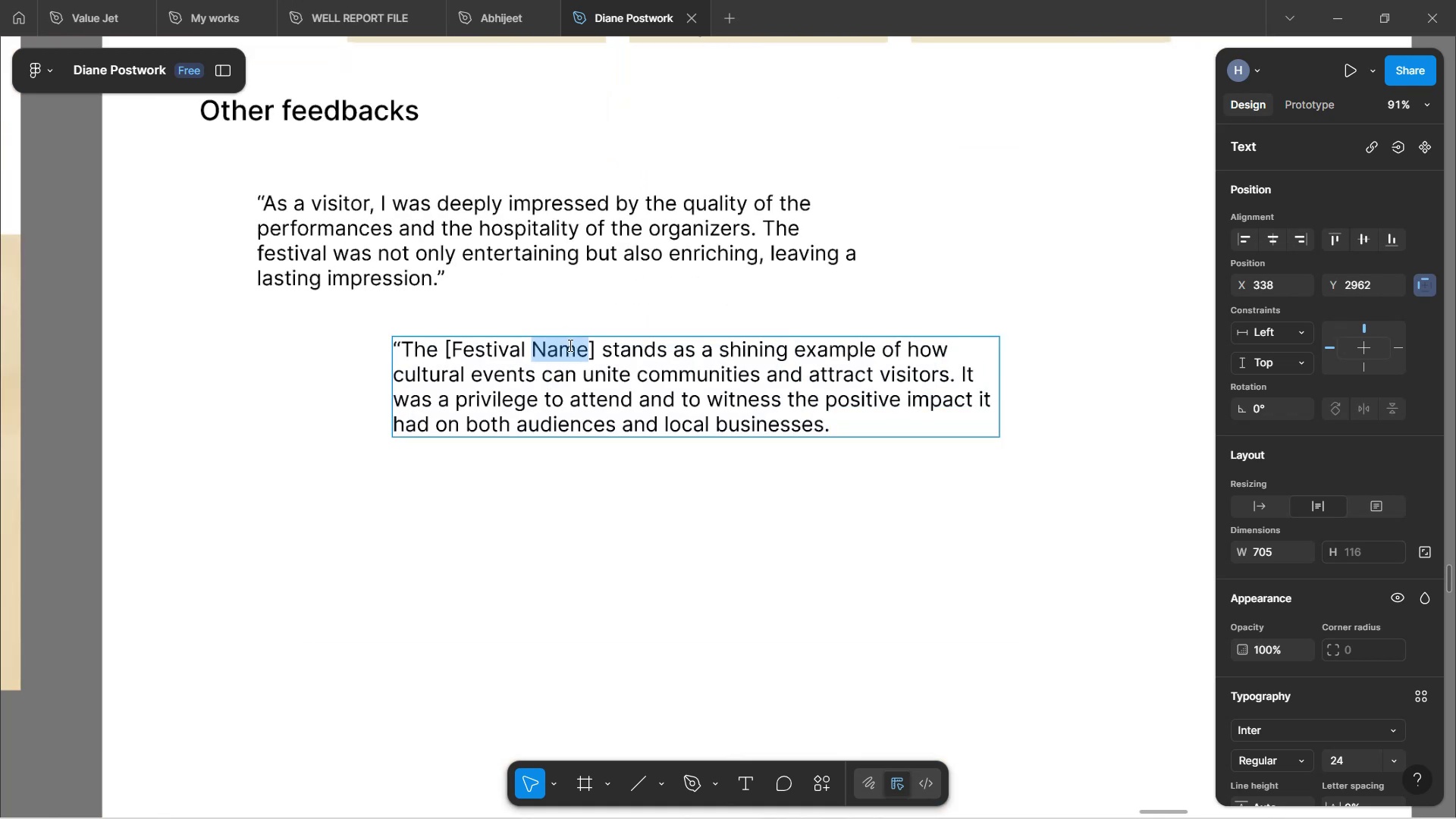 
key(Backspace)
key(Backspace)
key(Backspace)
key(Backspace)
key(Backspace)
key(Backspace)
key(Backspace)
key(Backspace)
key(Backspace)
key(Backspace)
key(Backspace)
type(ART-THIS[Delete] Festival)
 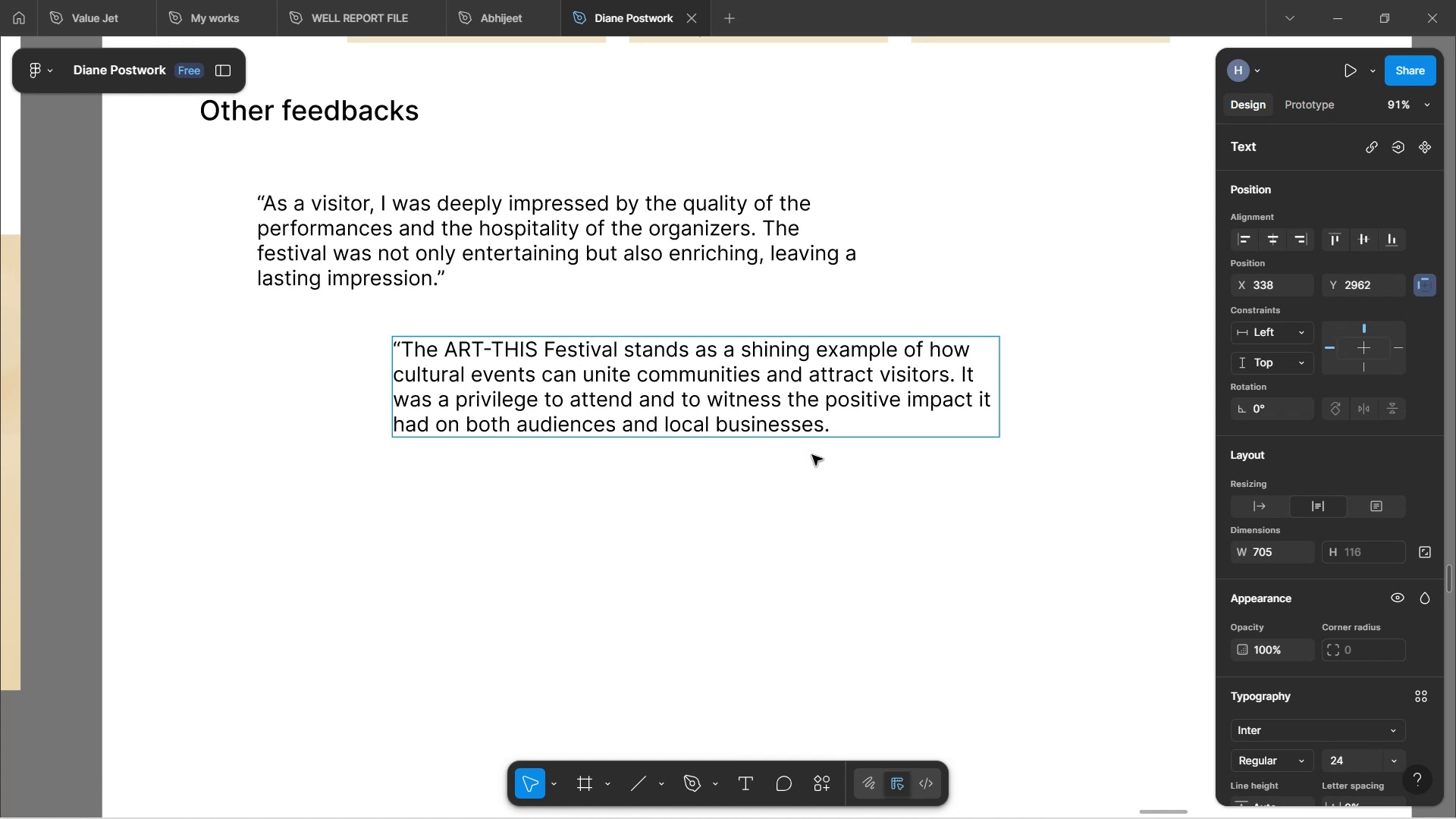 
left_click([825, 489])
 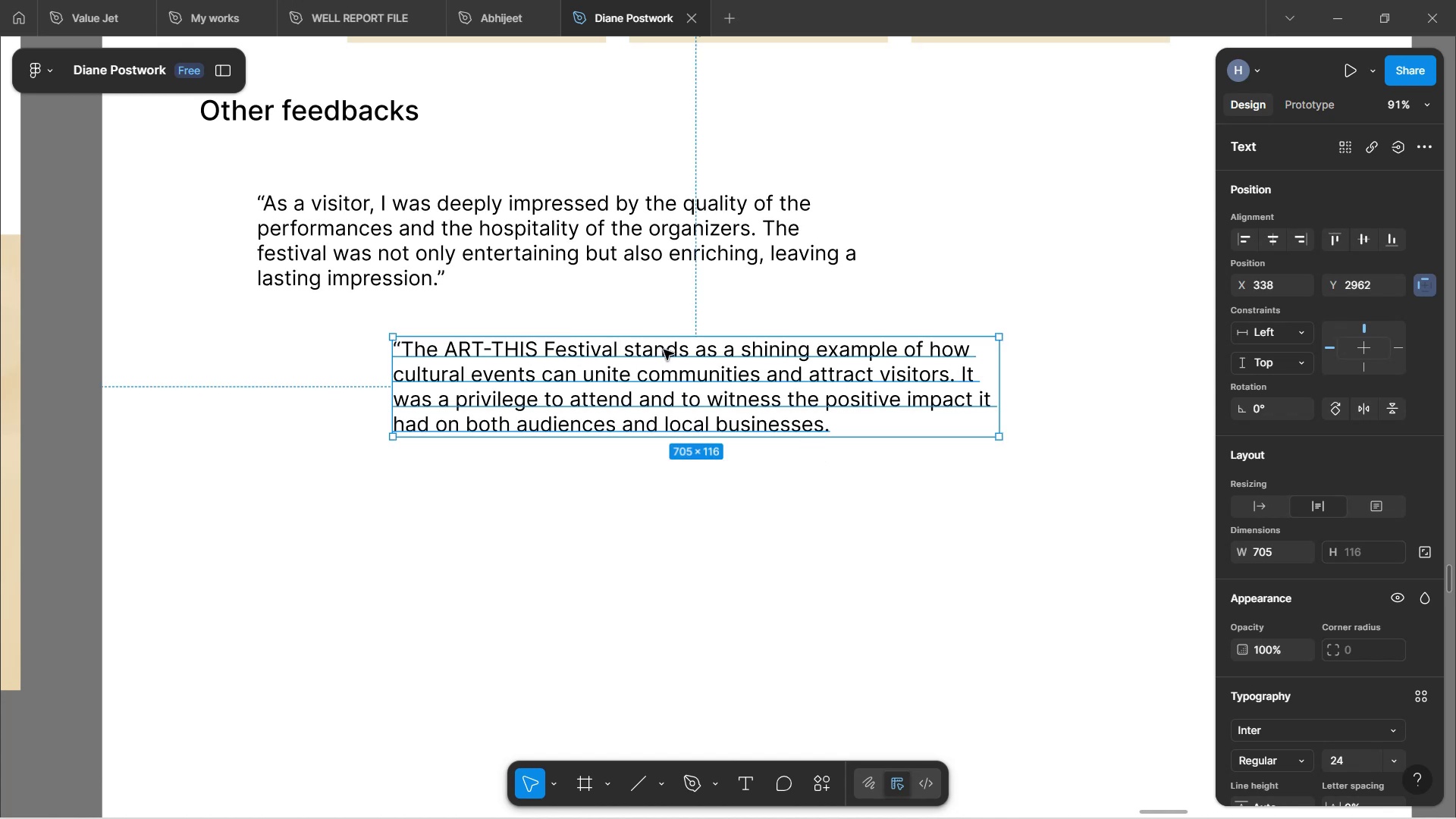 
scroll: coordinate [679, 386], scroll_direction: up, amount: 3.0
 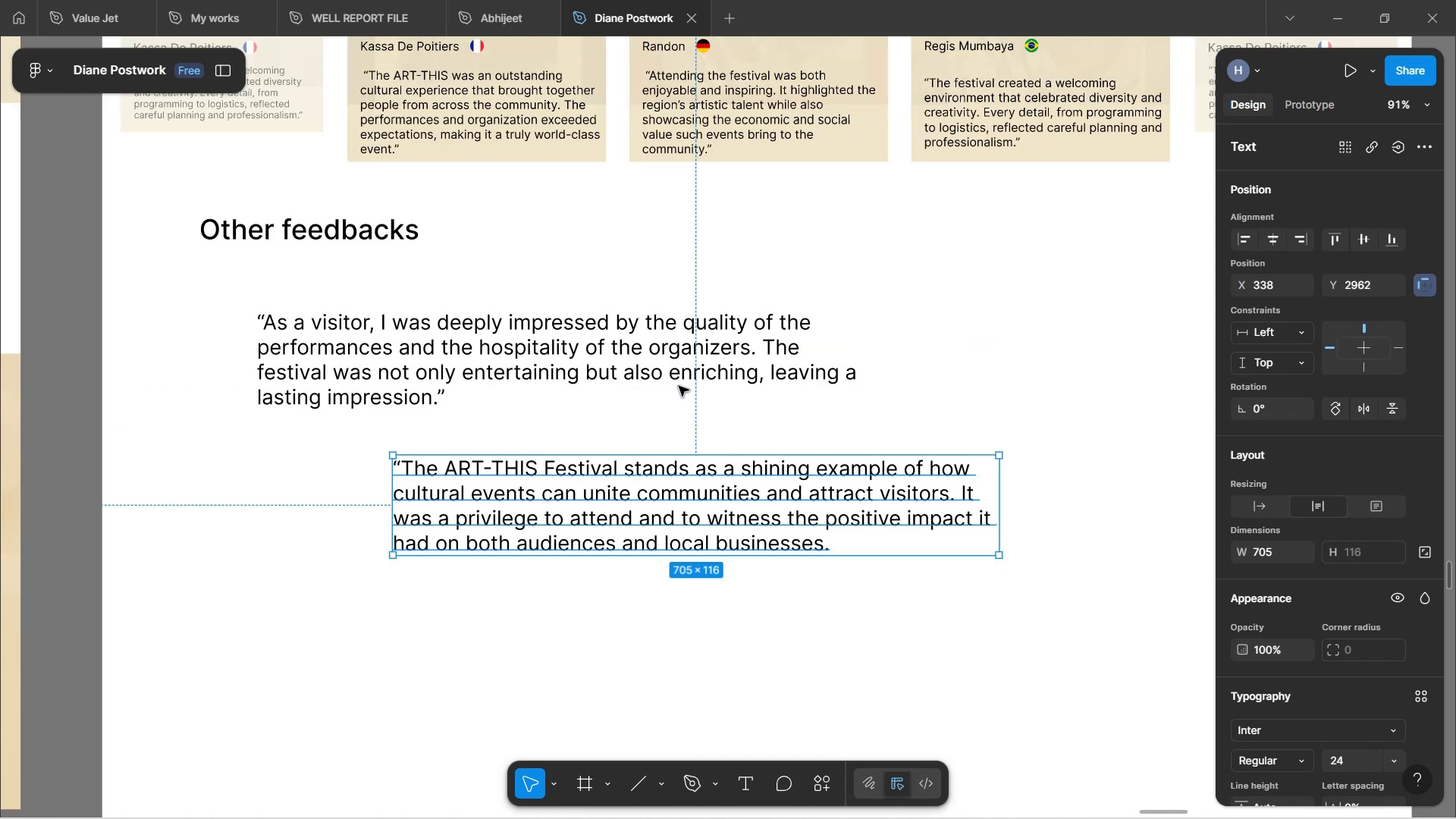 
hold_key(key=ControlLeft, duration=0.94)
scroll: coordinate [675, 388], scroll_direction: down, amount: 1.0
 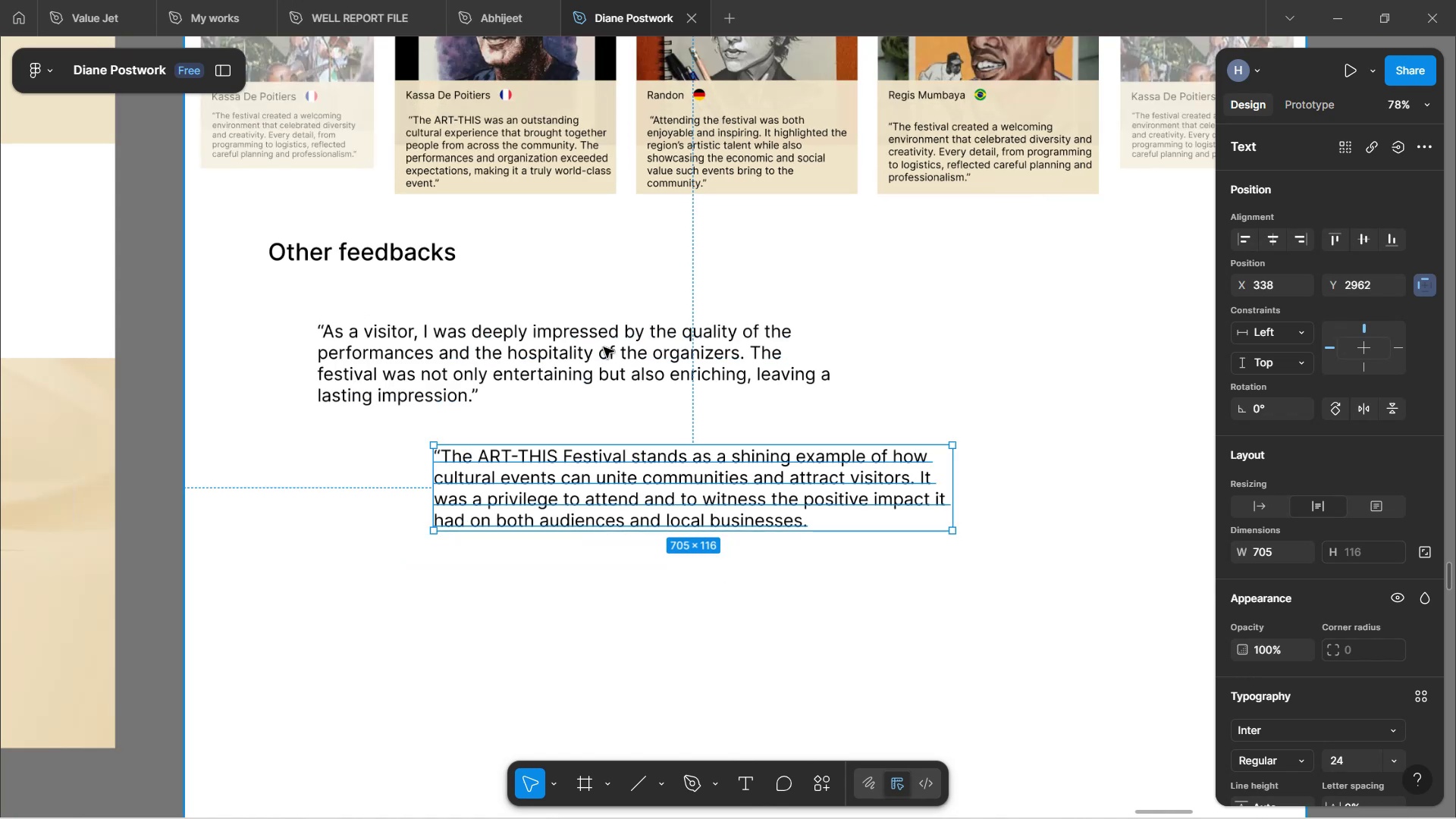 
left_click_drag(start_coordinate=[560, 360], to_coordinate=[497, 319])
 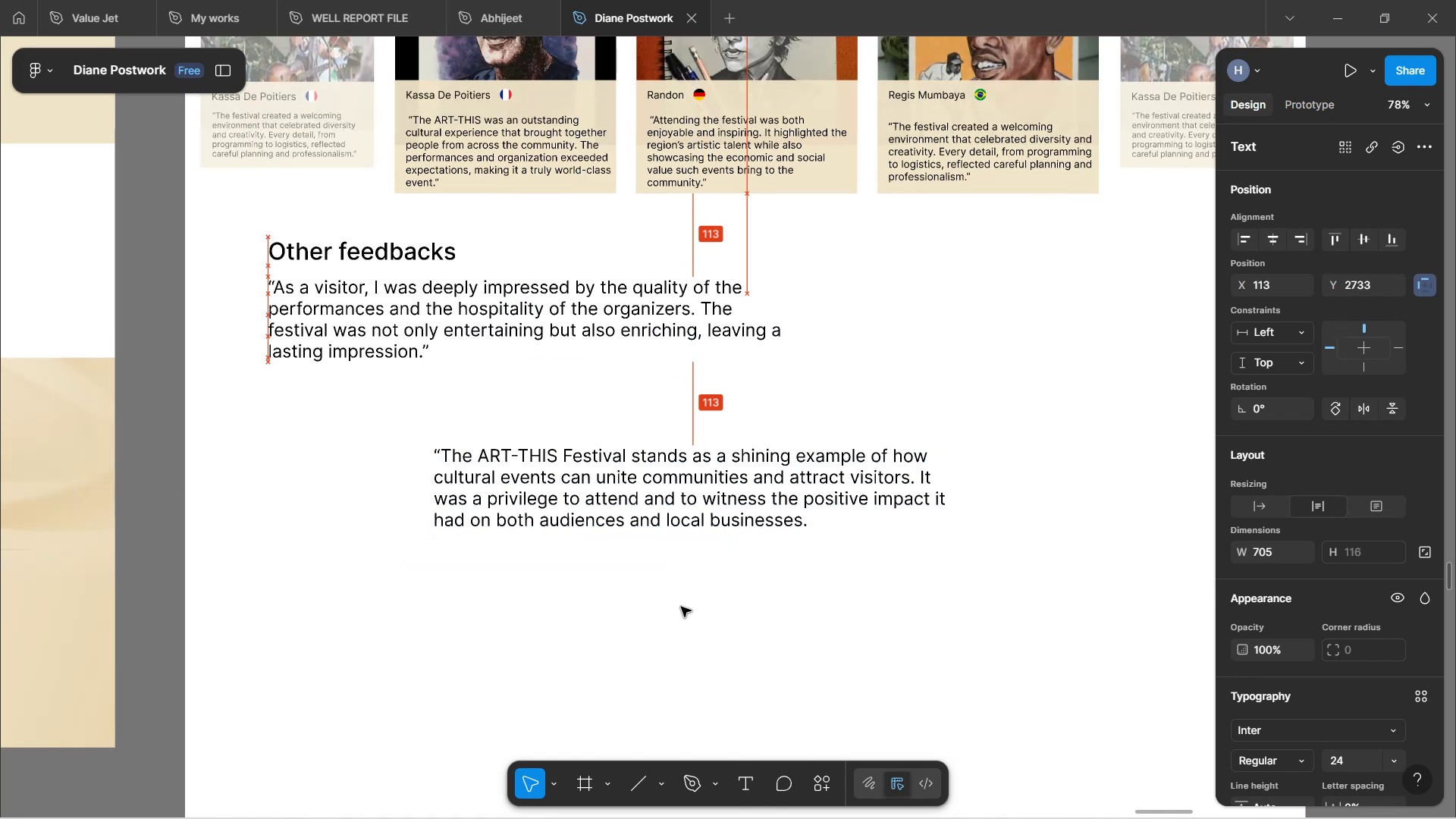 
left_click([685, 617])
 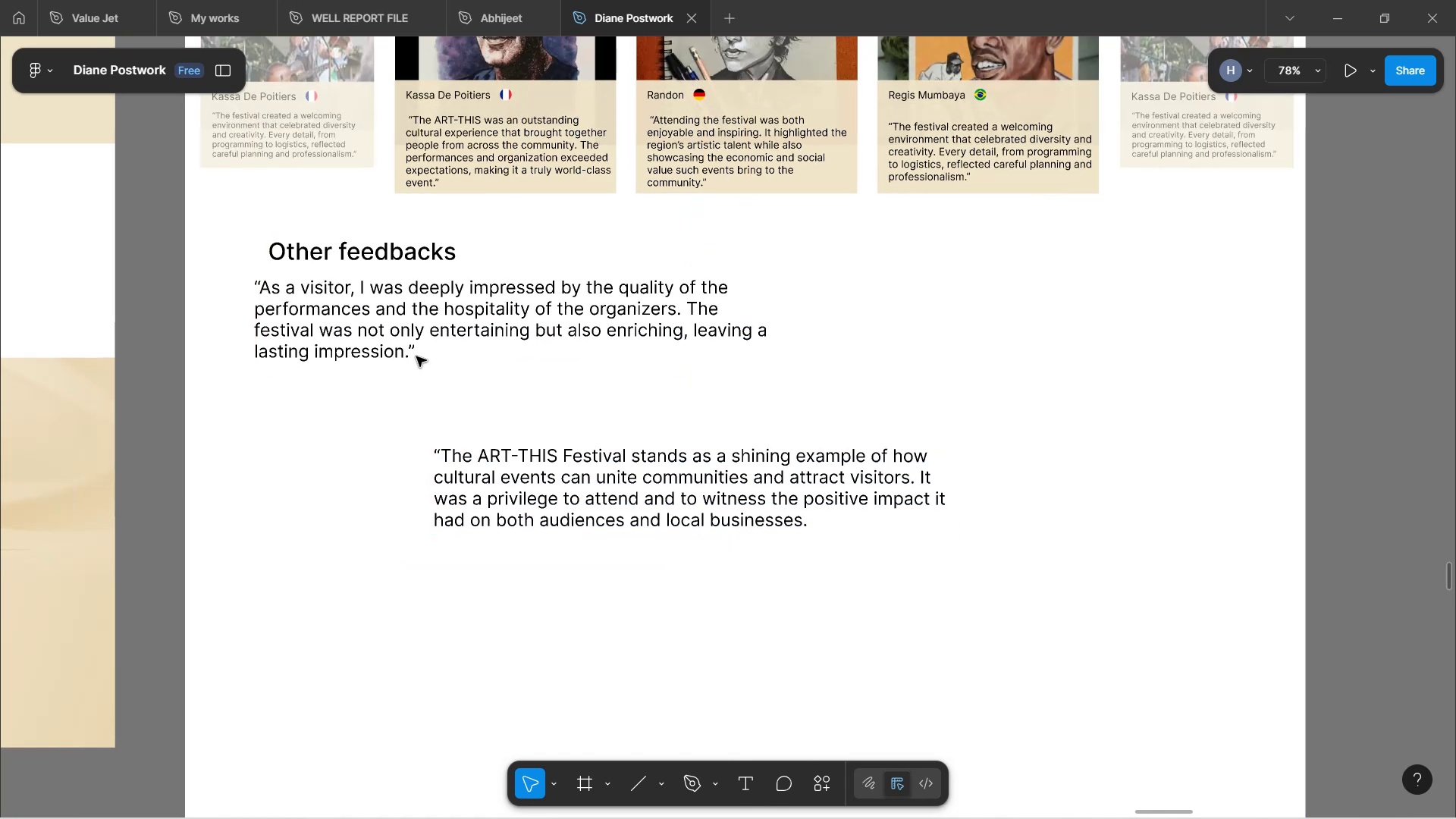 
left_click_drag(start_coordinate=[427, 328], to_coordinate=[439, 330])
 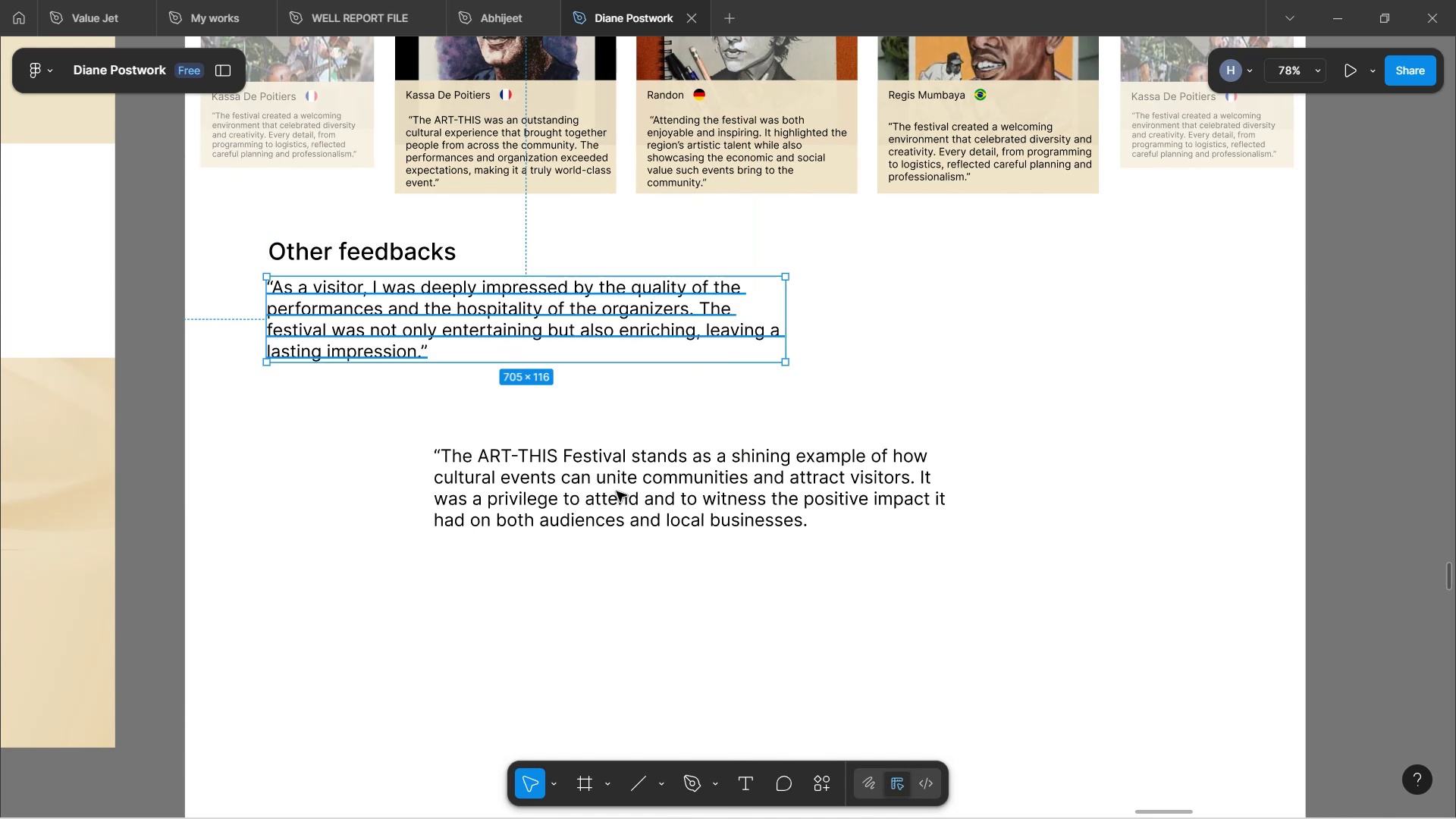 
left_click([617, 497])
 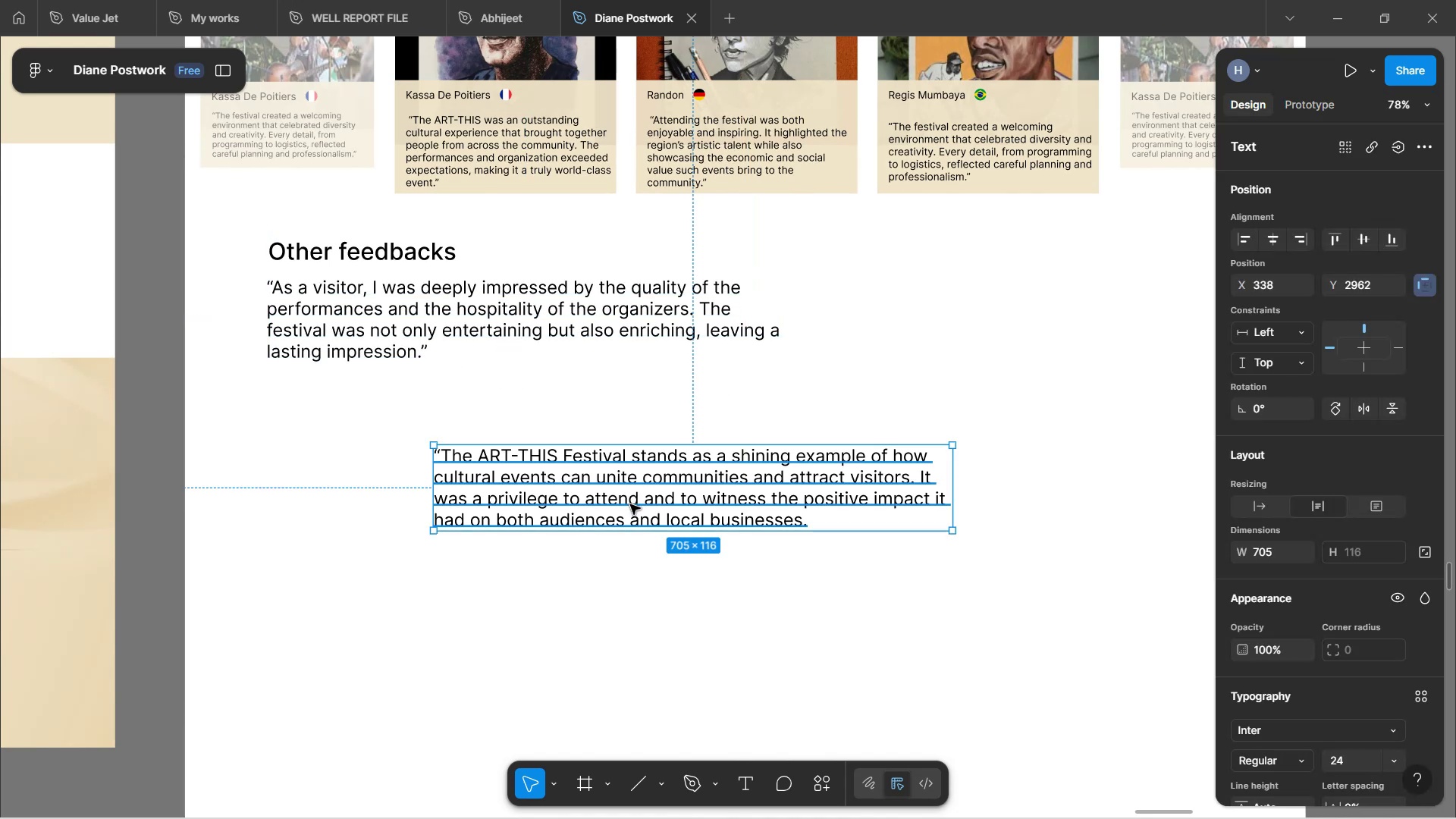 
left_click_drag(start_coordinate=[630, 504], to_coordinate=[465, 443])
 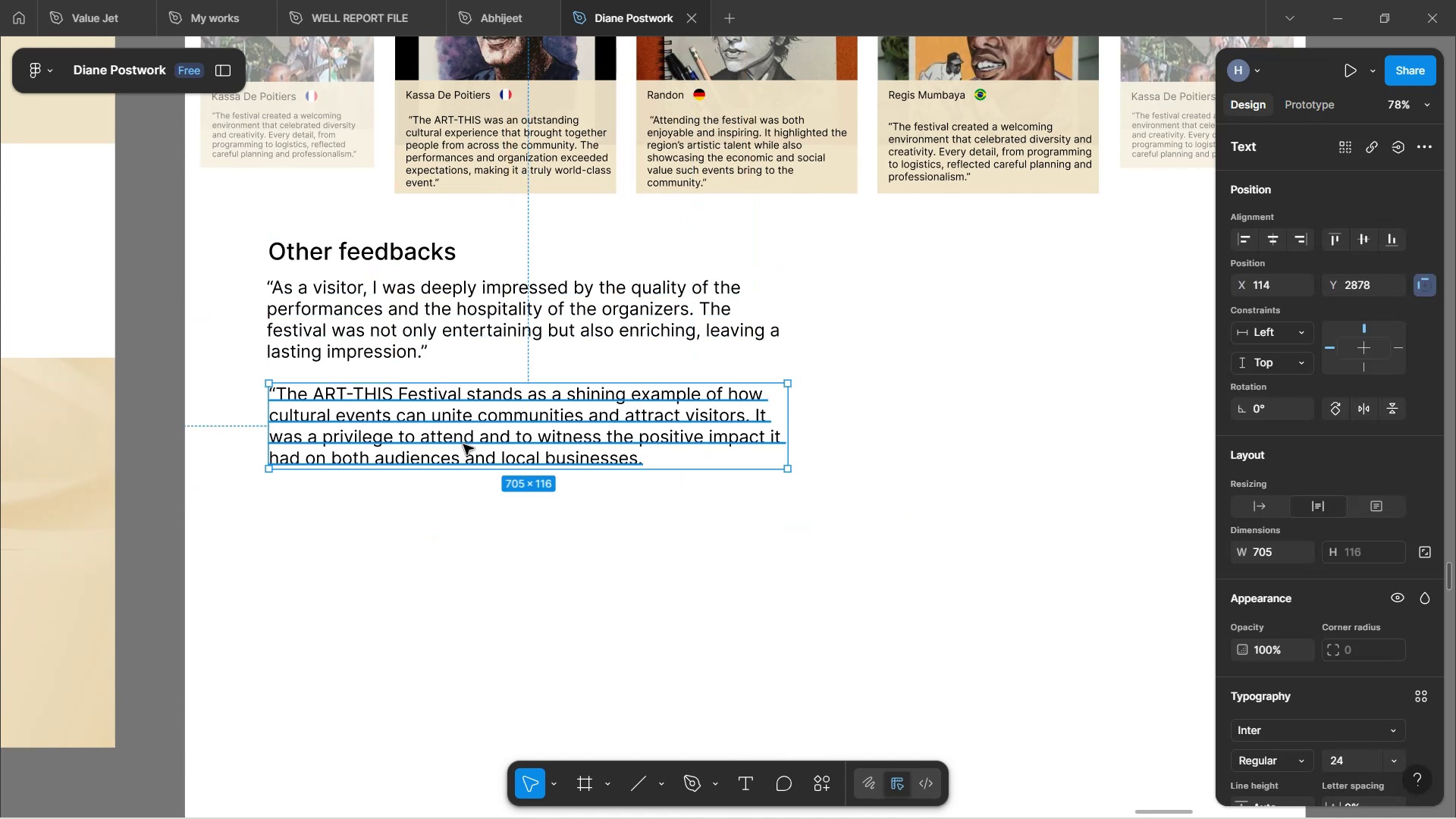 
key(ArrowLeft)
 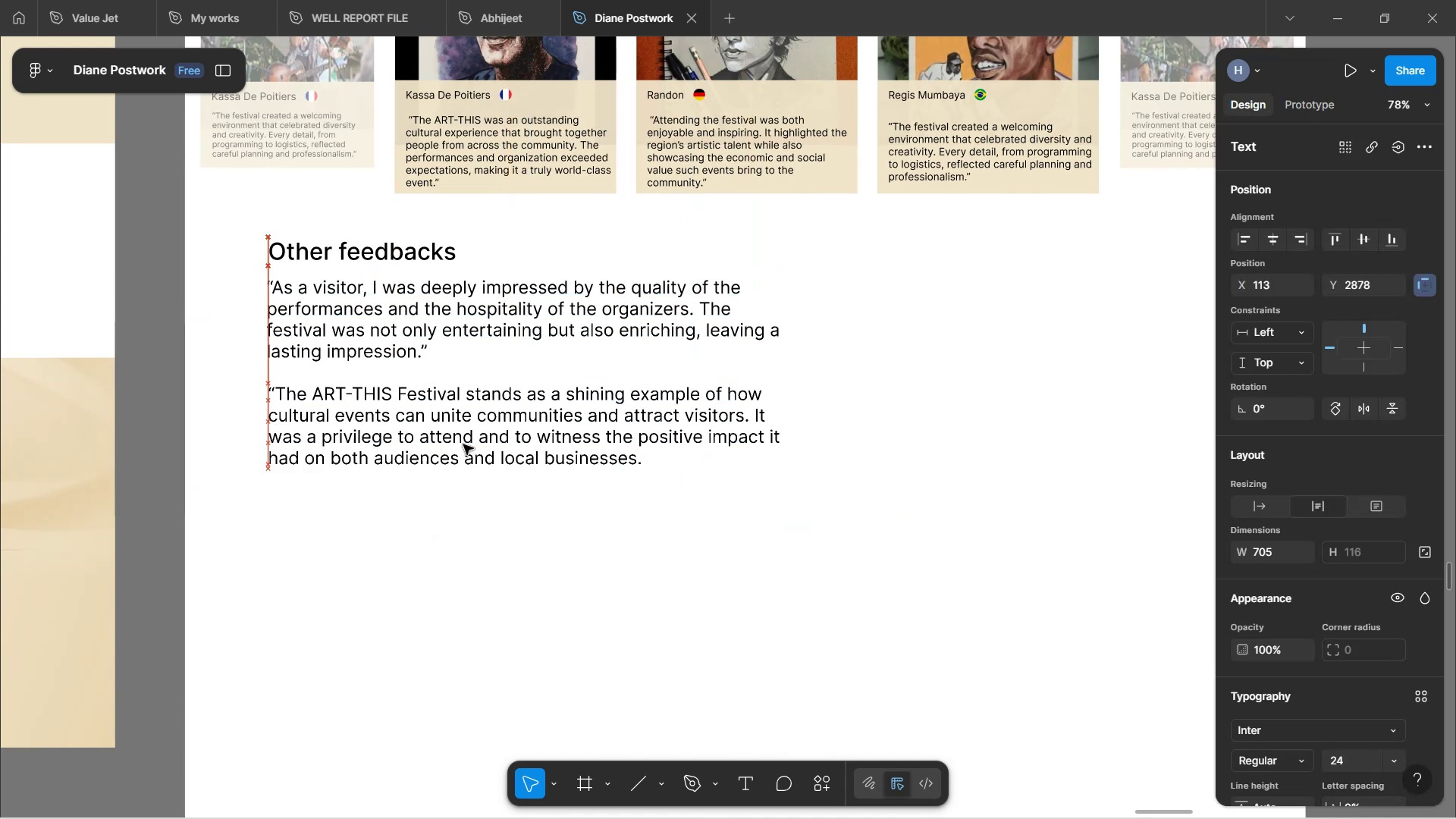 
key(ArrowLeft)
 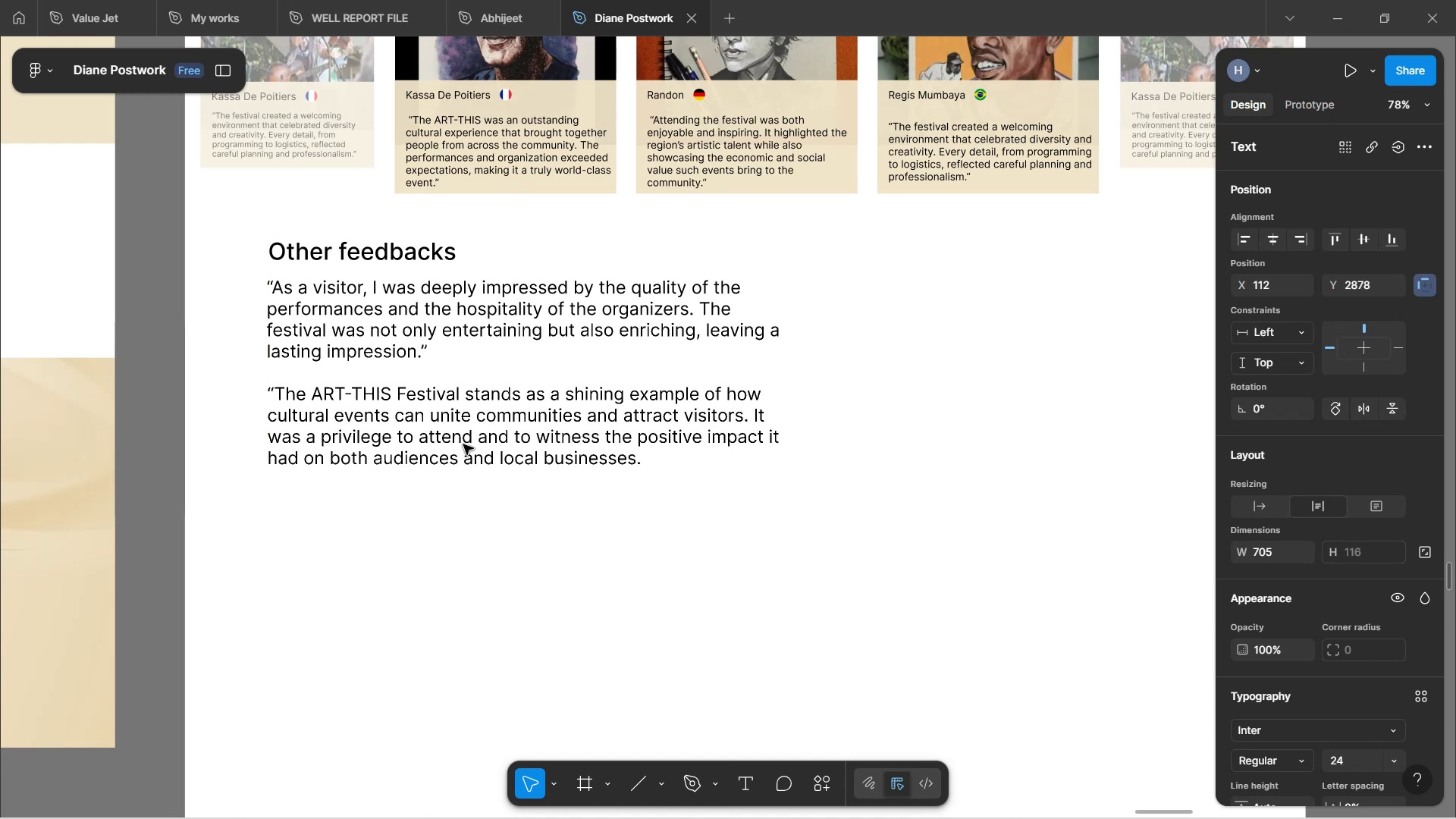 
key(ArrowRight)
 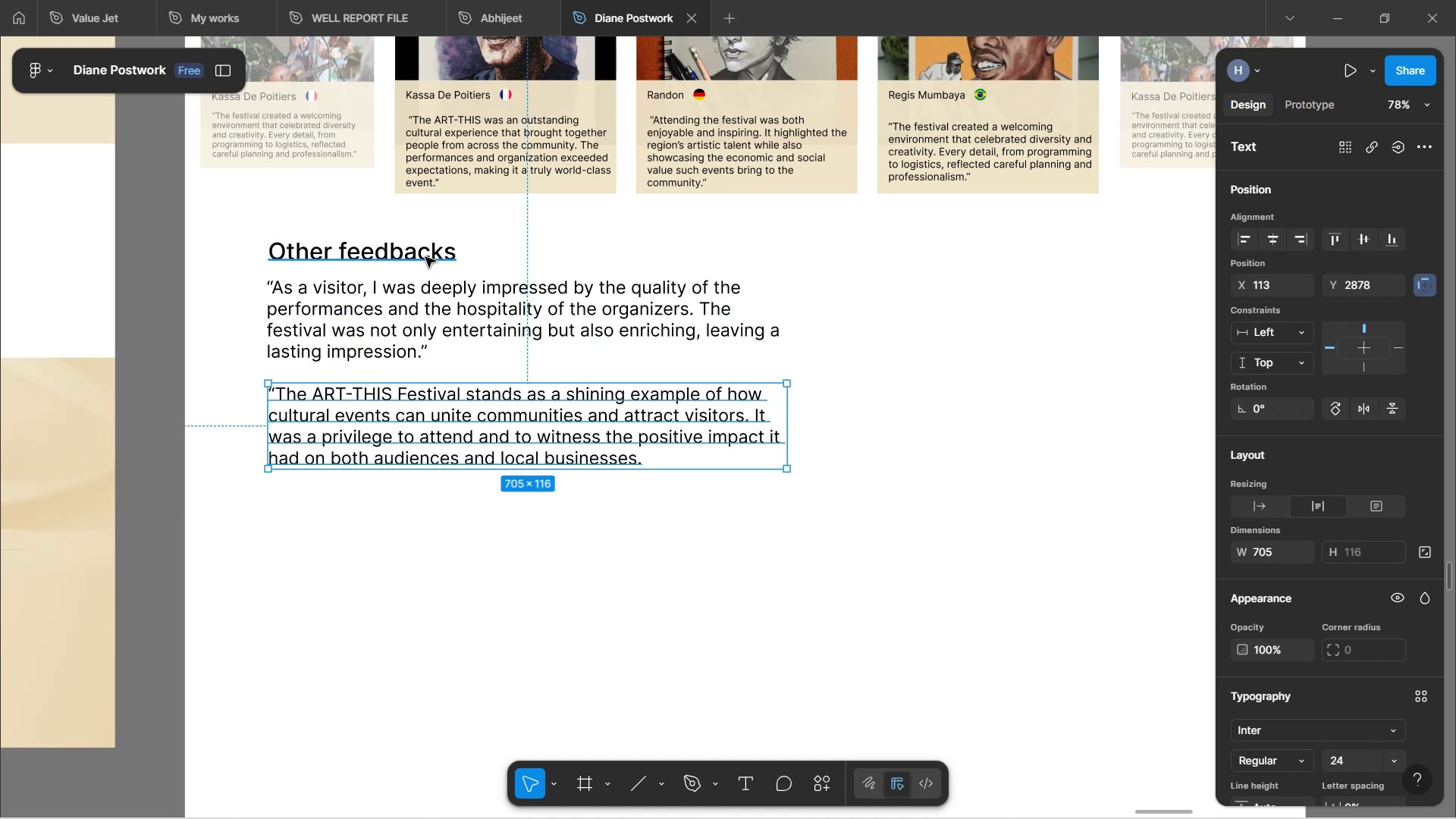 
key(ArrowUp)
 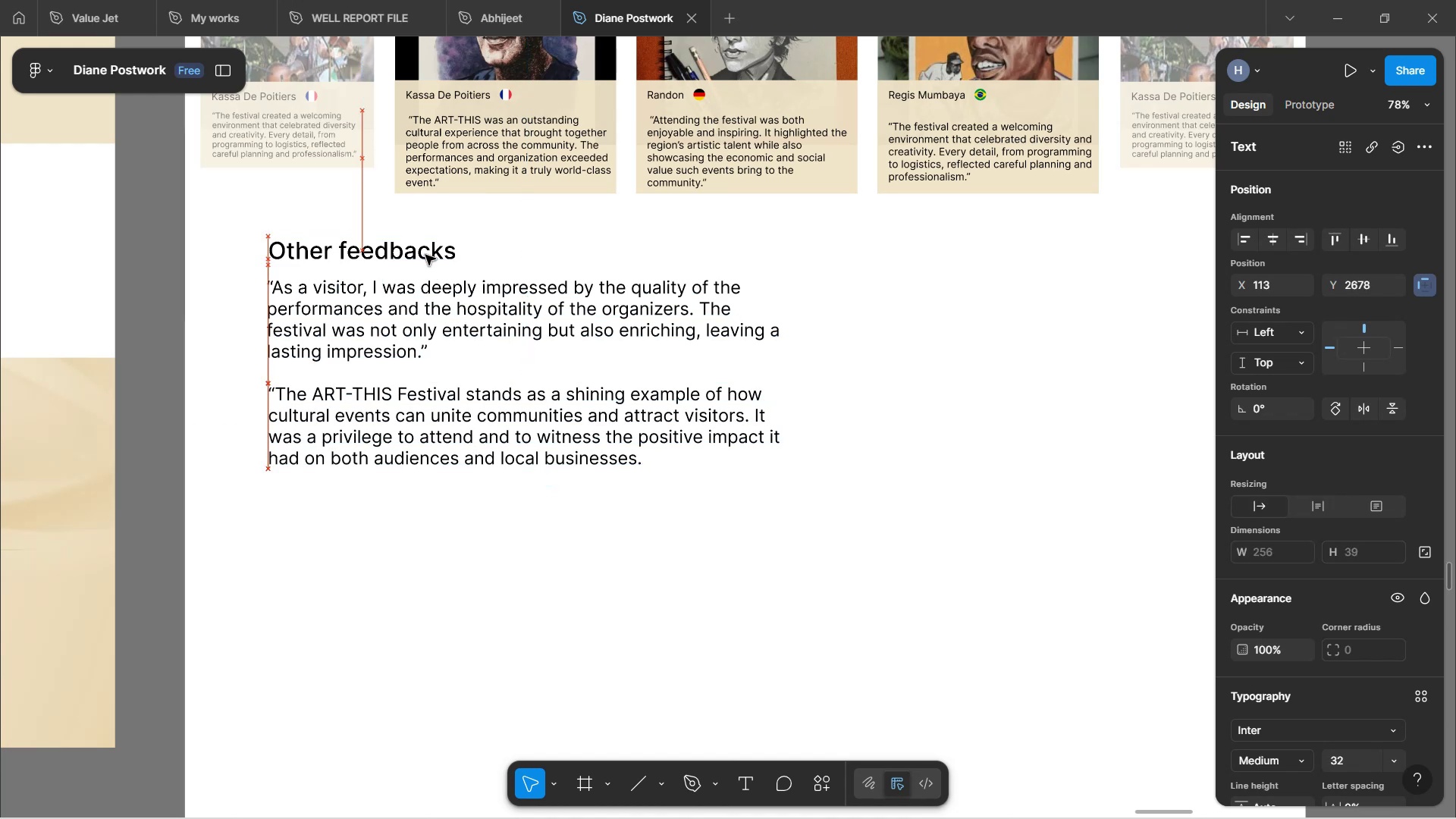 
key(ArrowUp)
 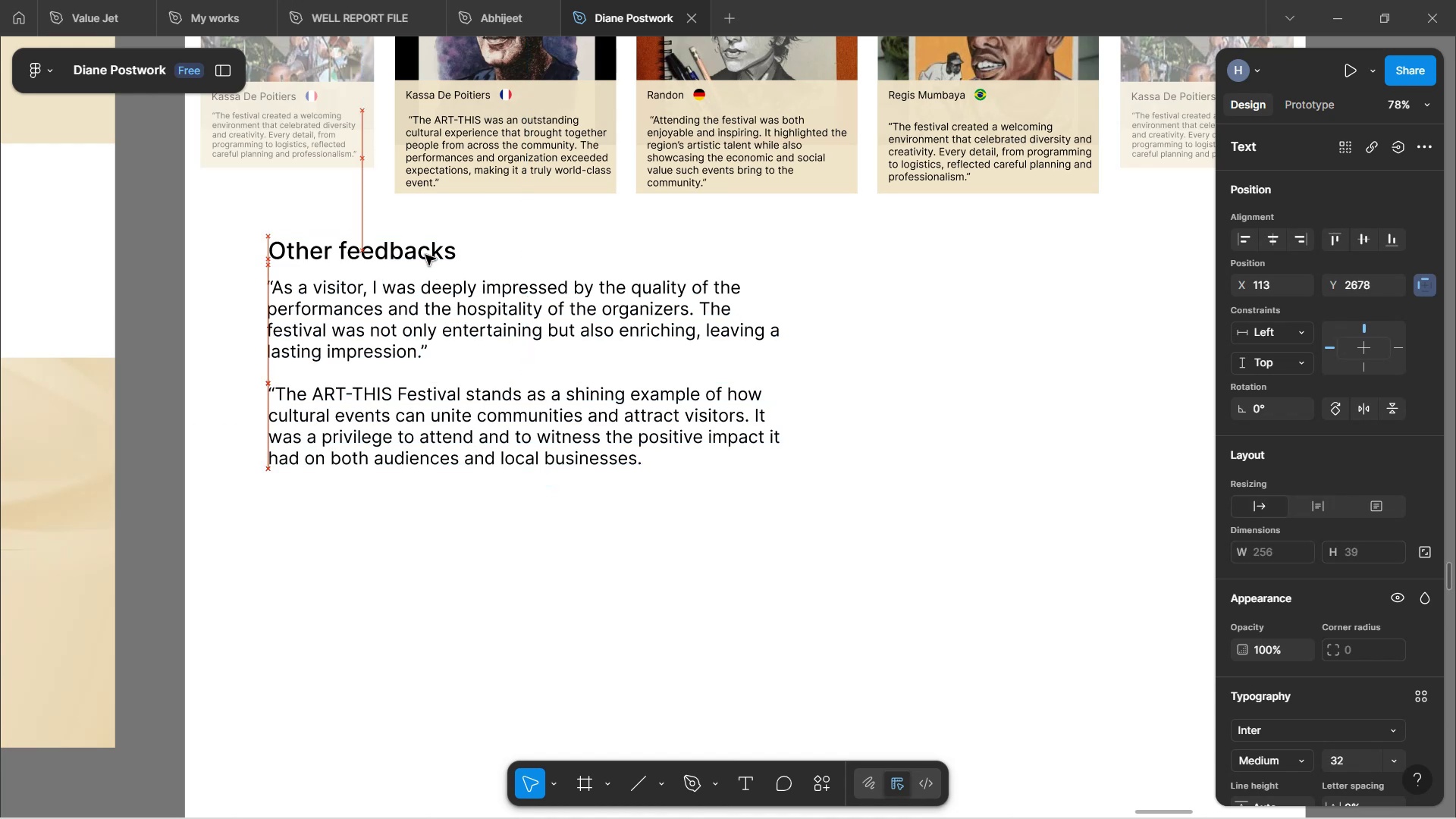 
key(ArrowUp)
 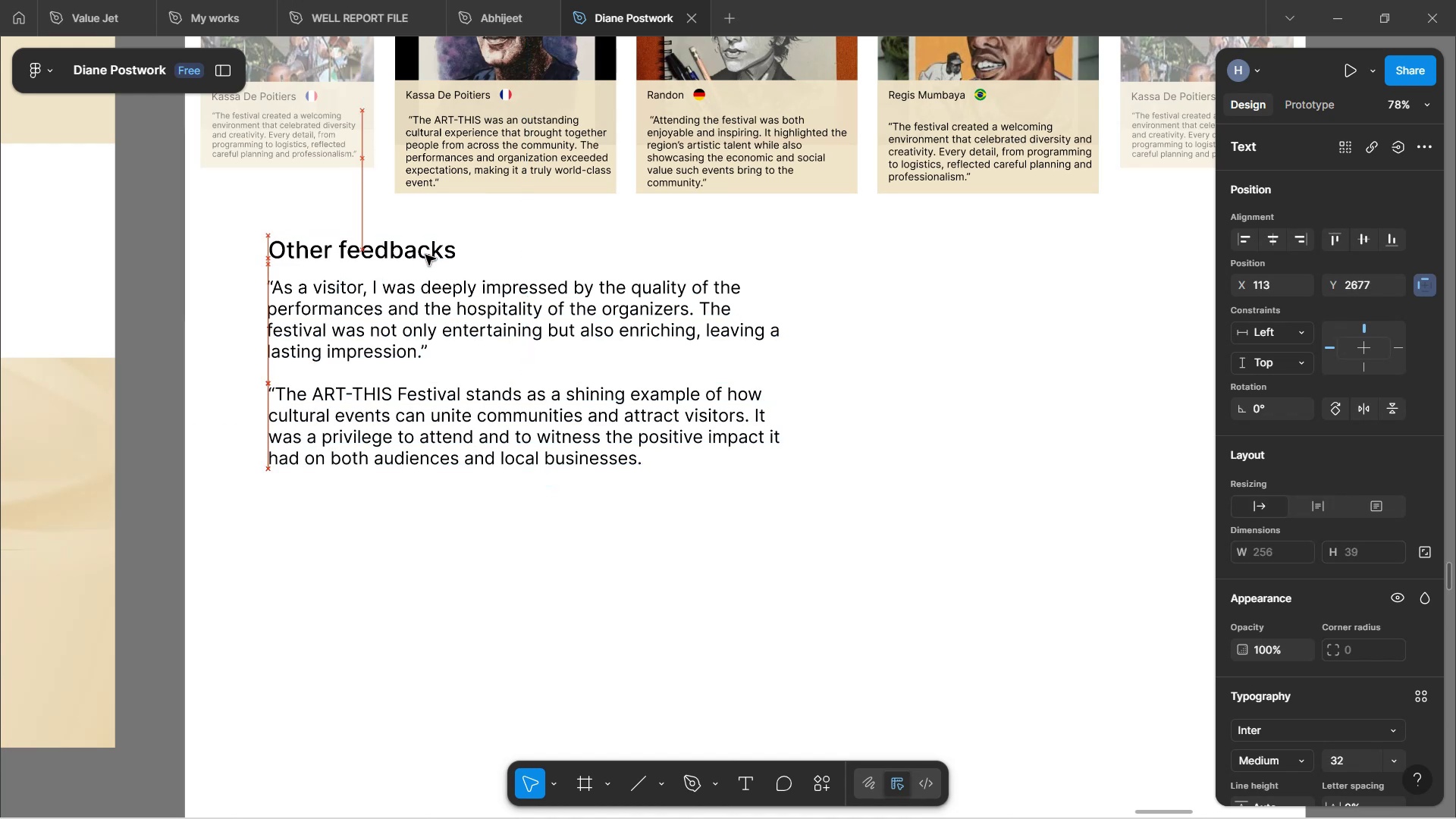 
key(ArrowUp)
 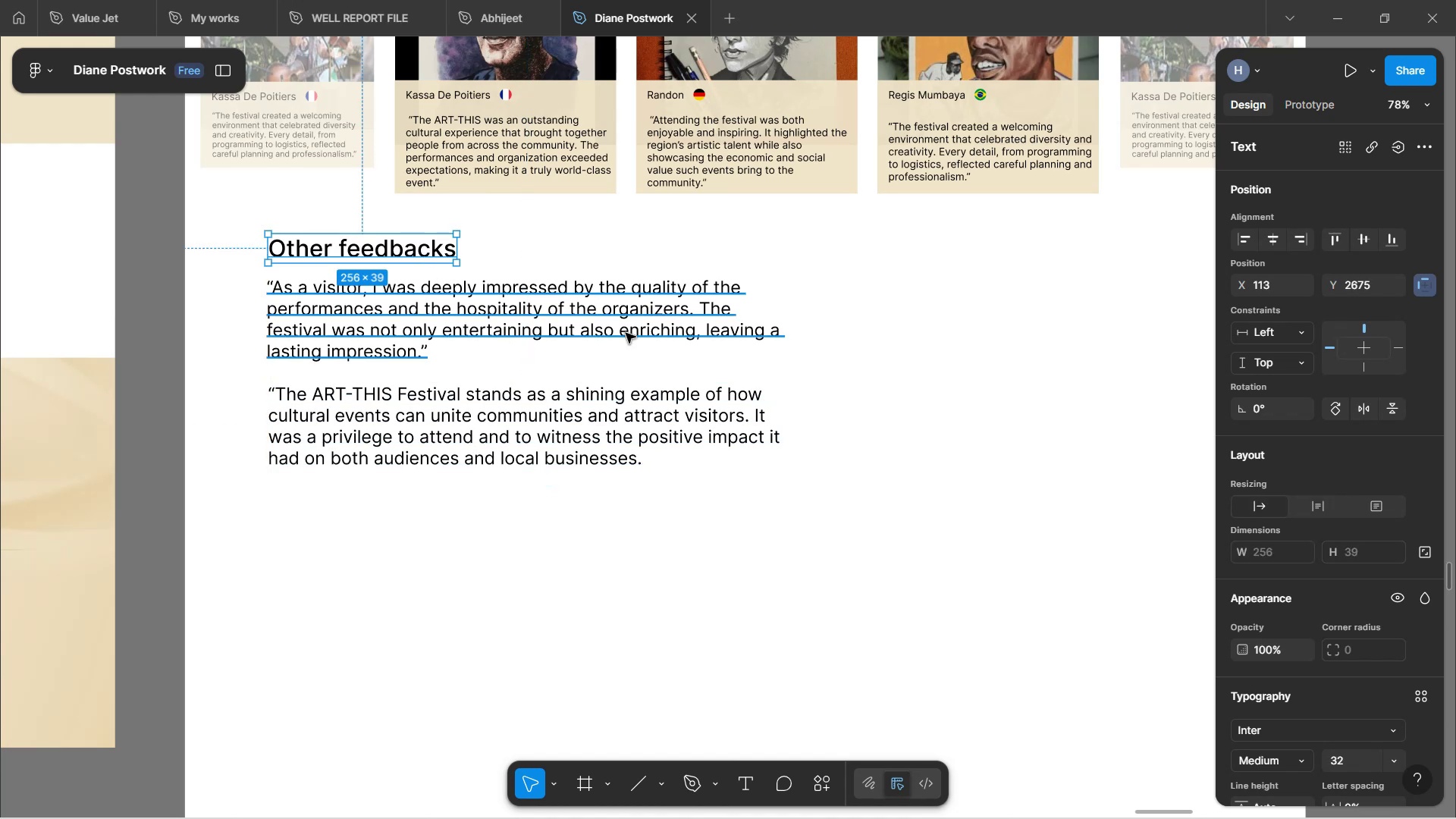 
left_click([874, 526])
 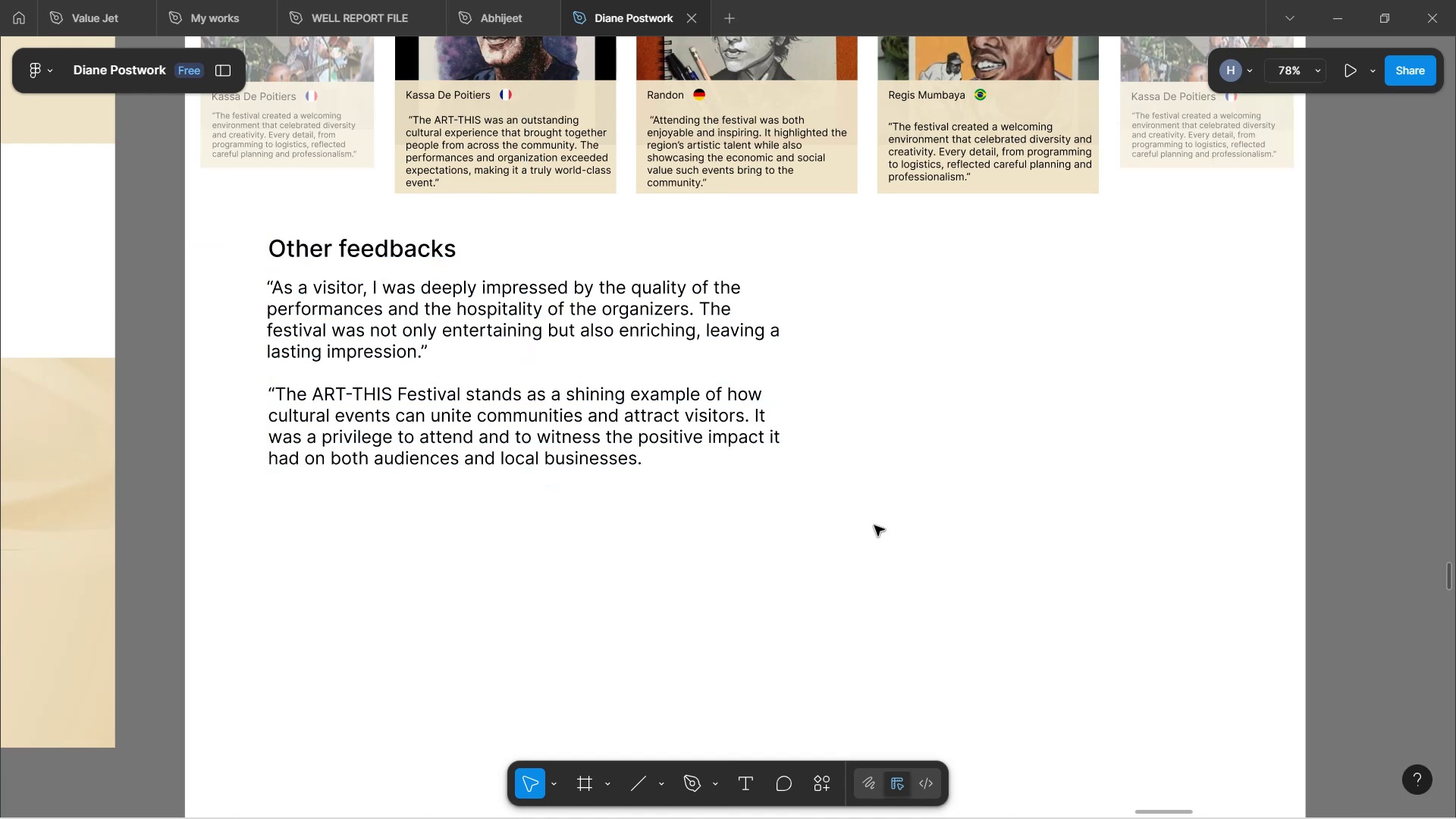 
scroll: coordinate [874, 526], scroll_direction: up, amount: 8.0
 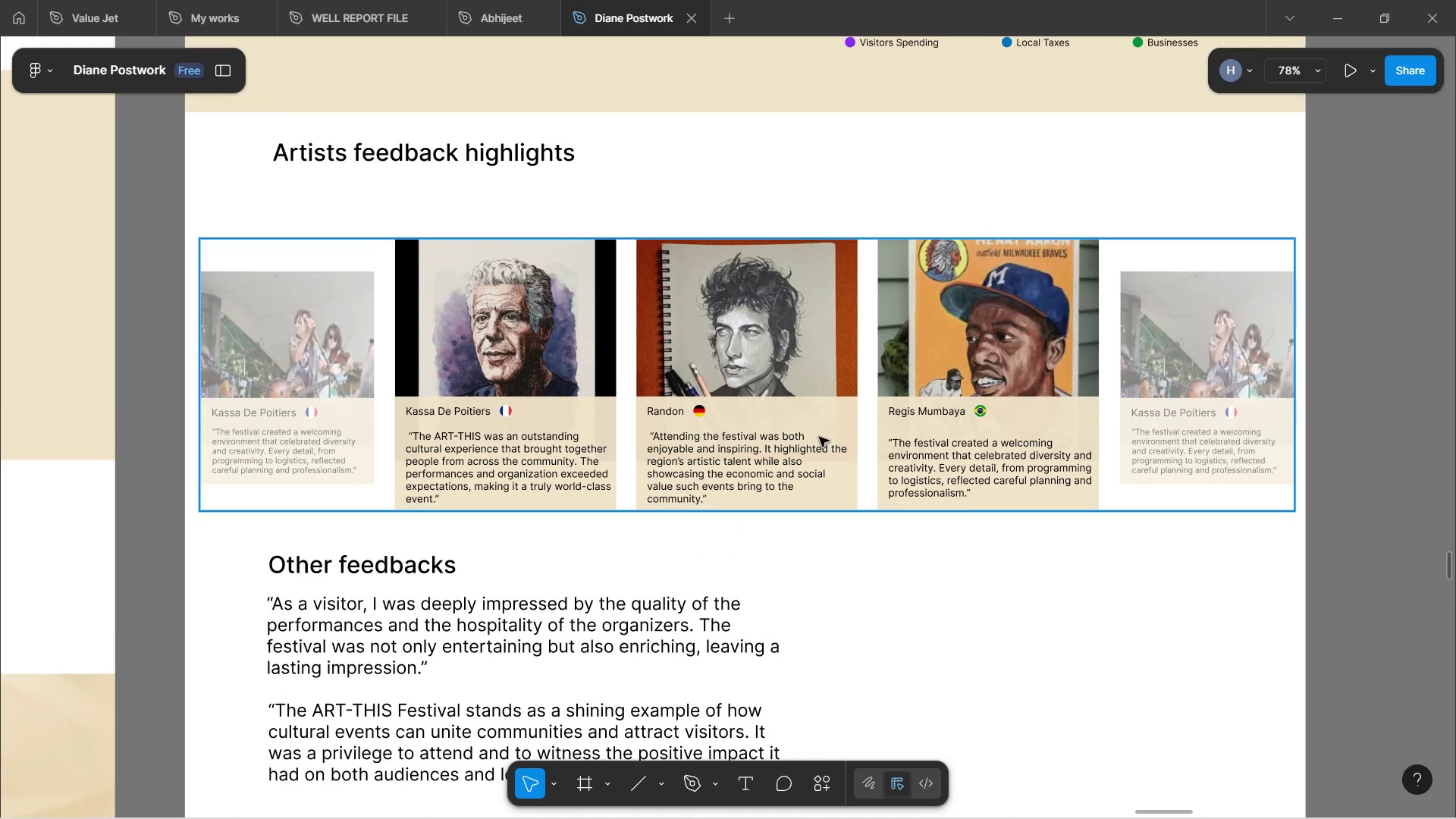 
left_click([805, 435])
 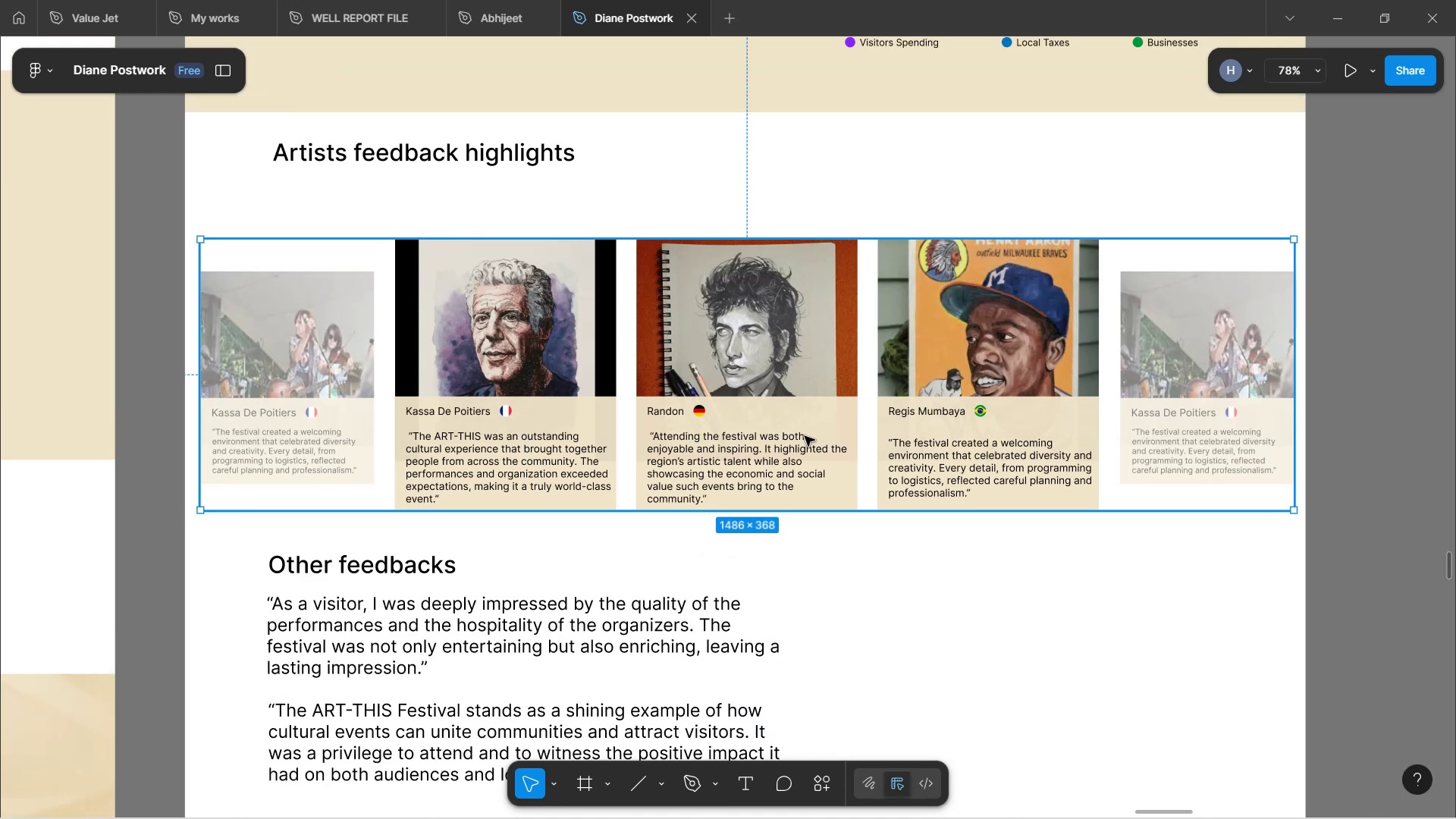 
hold_key(key=ArrowUp, duration=1.51)
 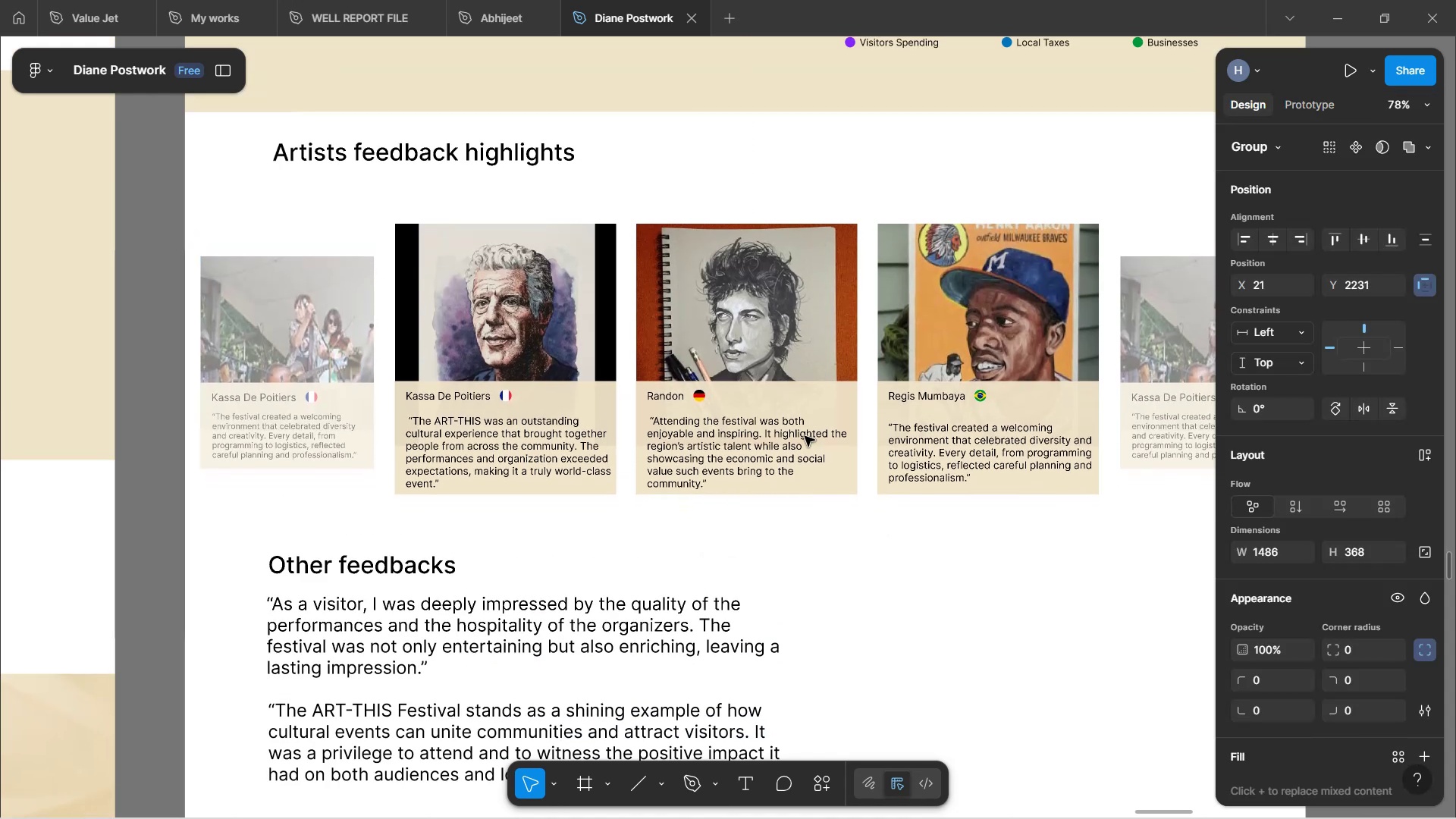 
key(ArrowUp)
 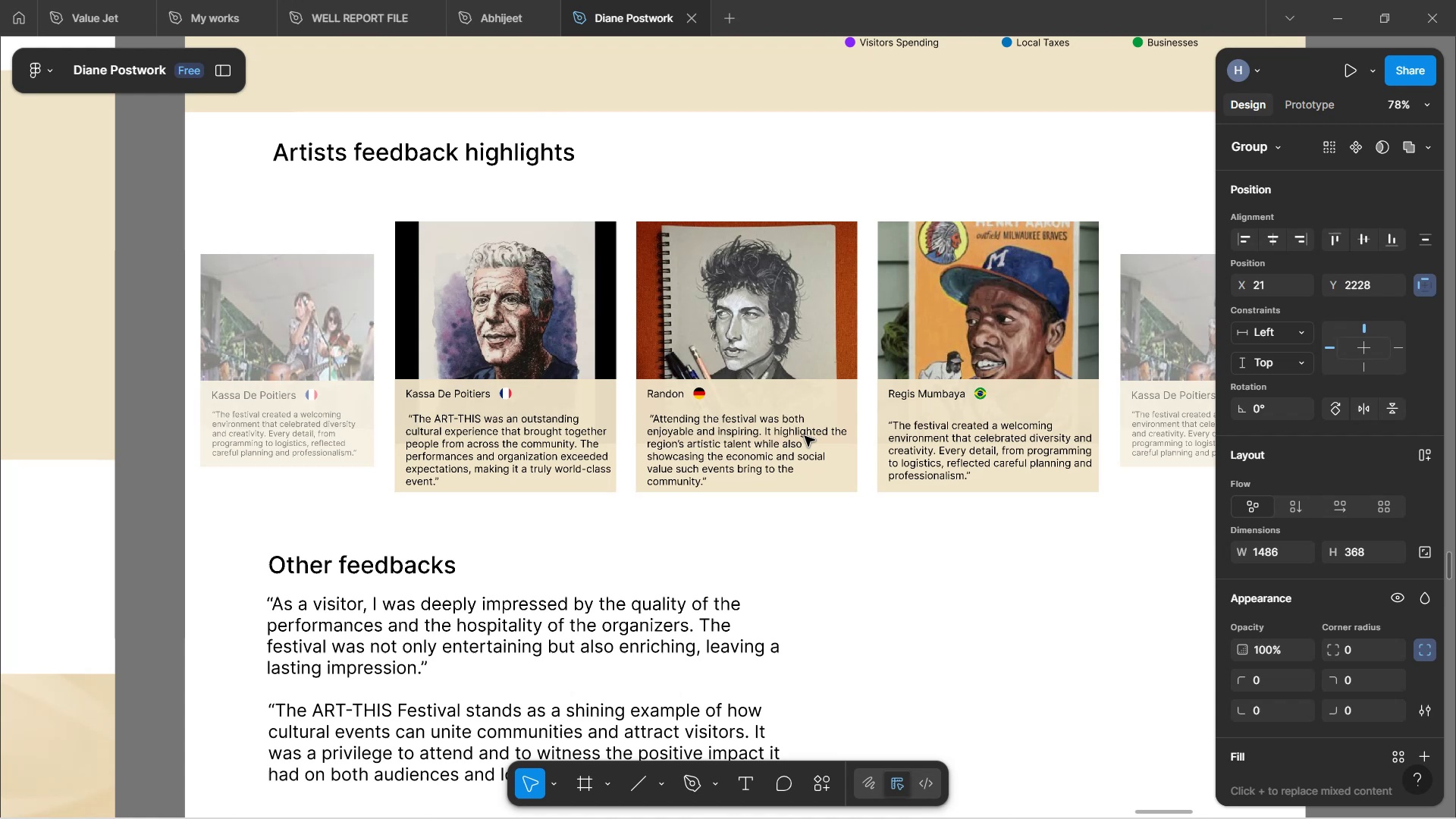 
key(ArrowUp)
 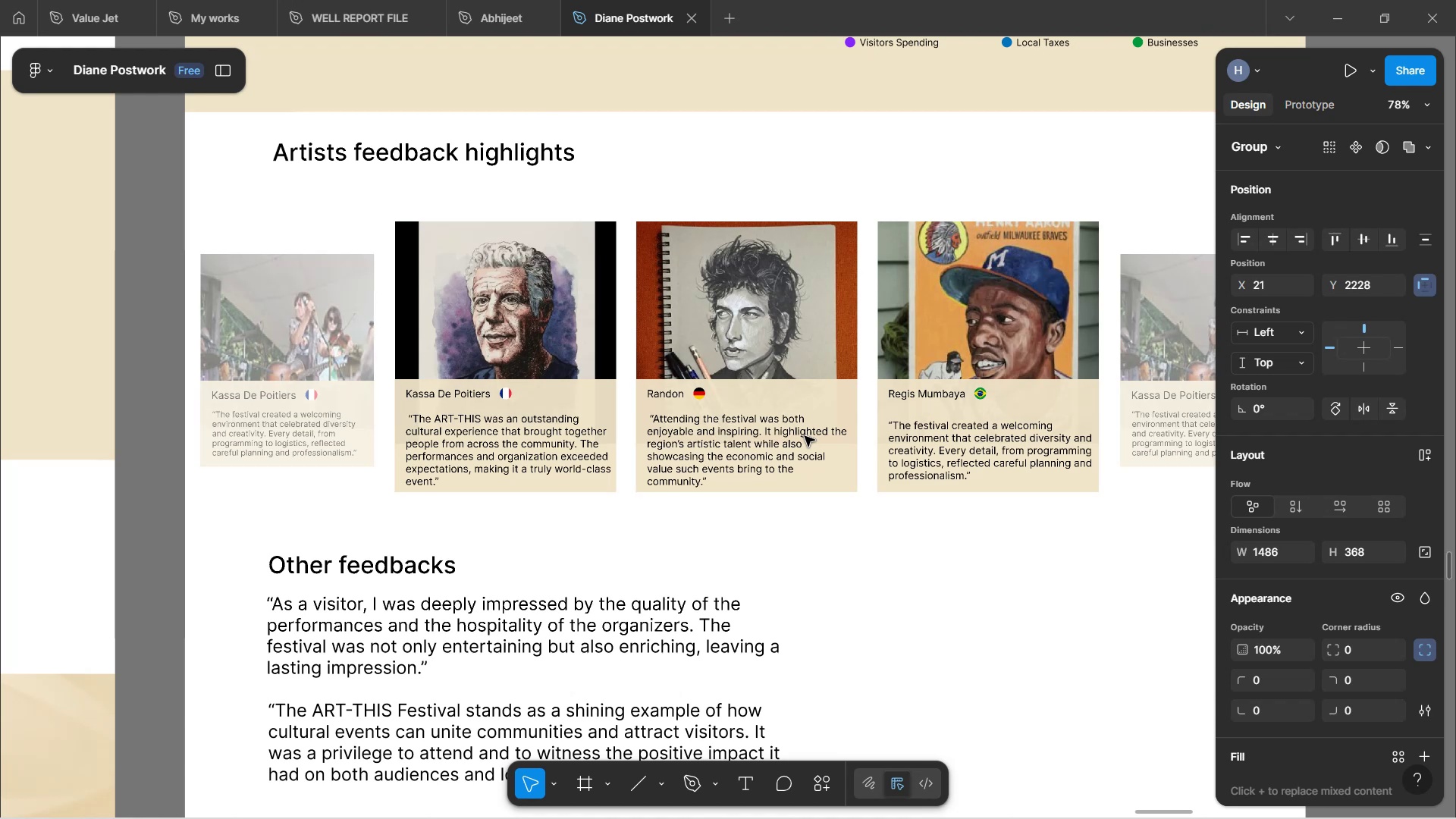 
key(ArrowUp)
 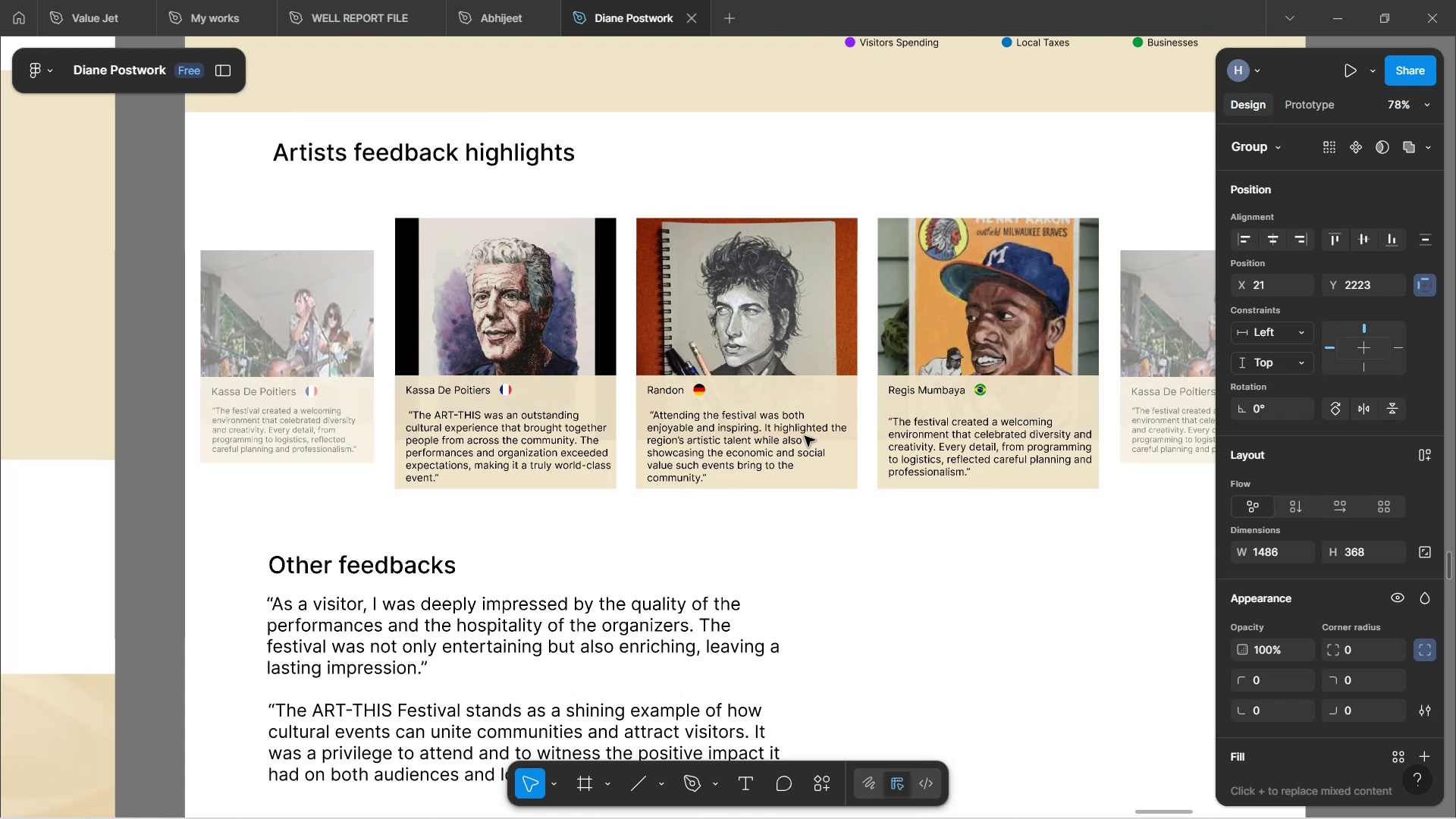 
key(ArrowUp)
 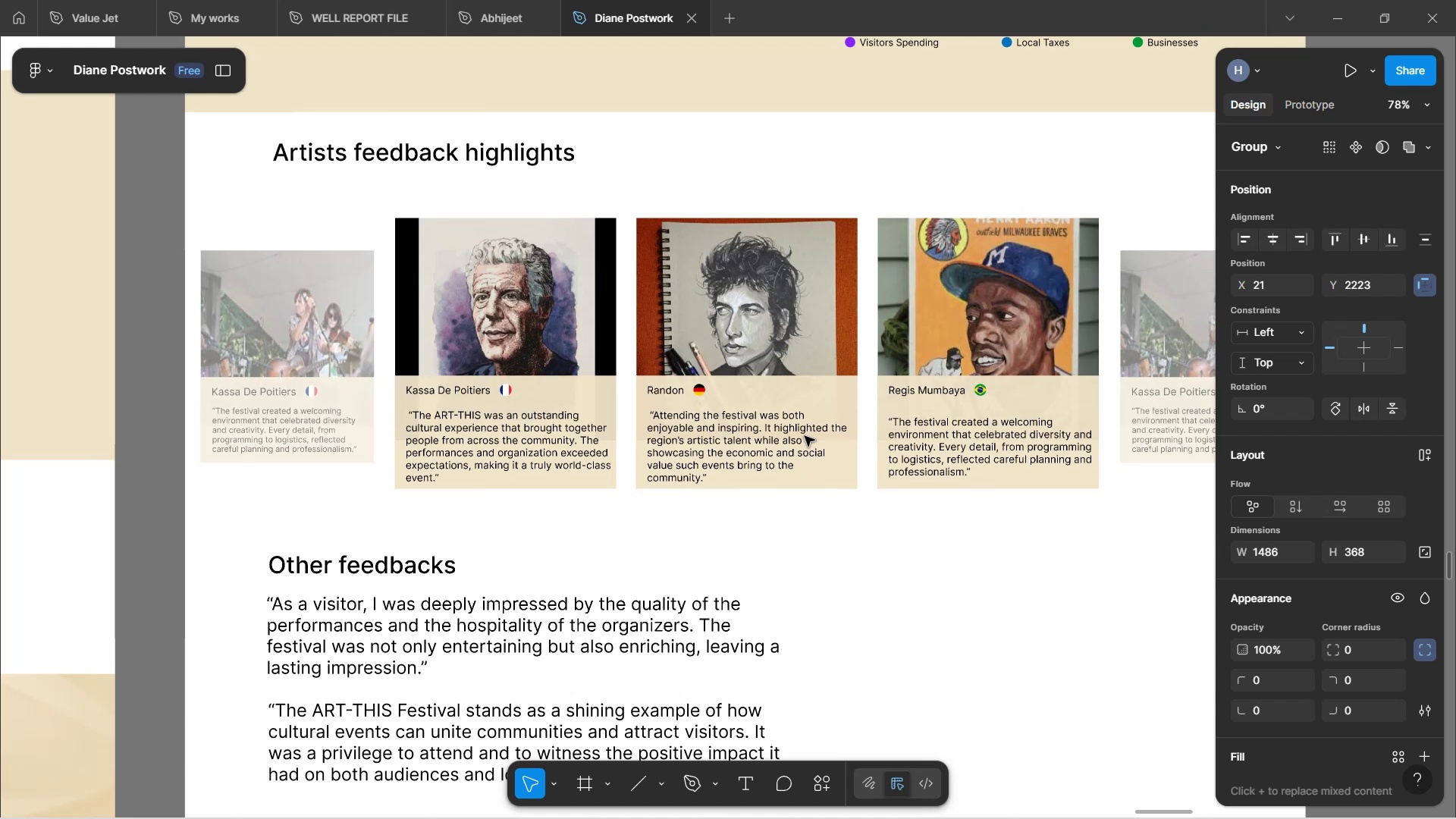 
key(ArrowUp)
 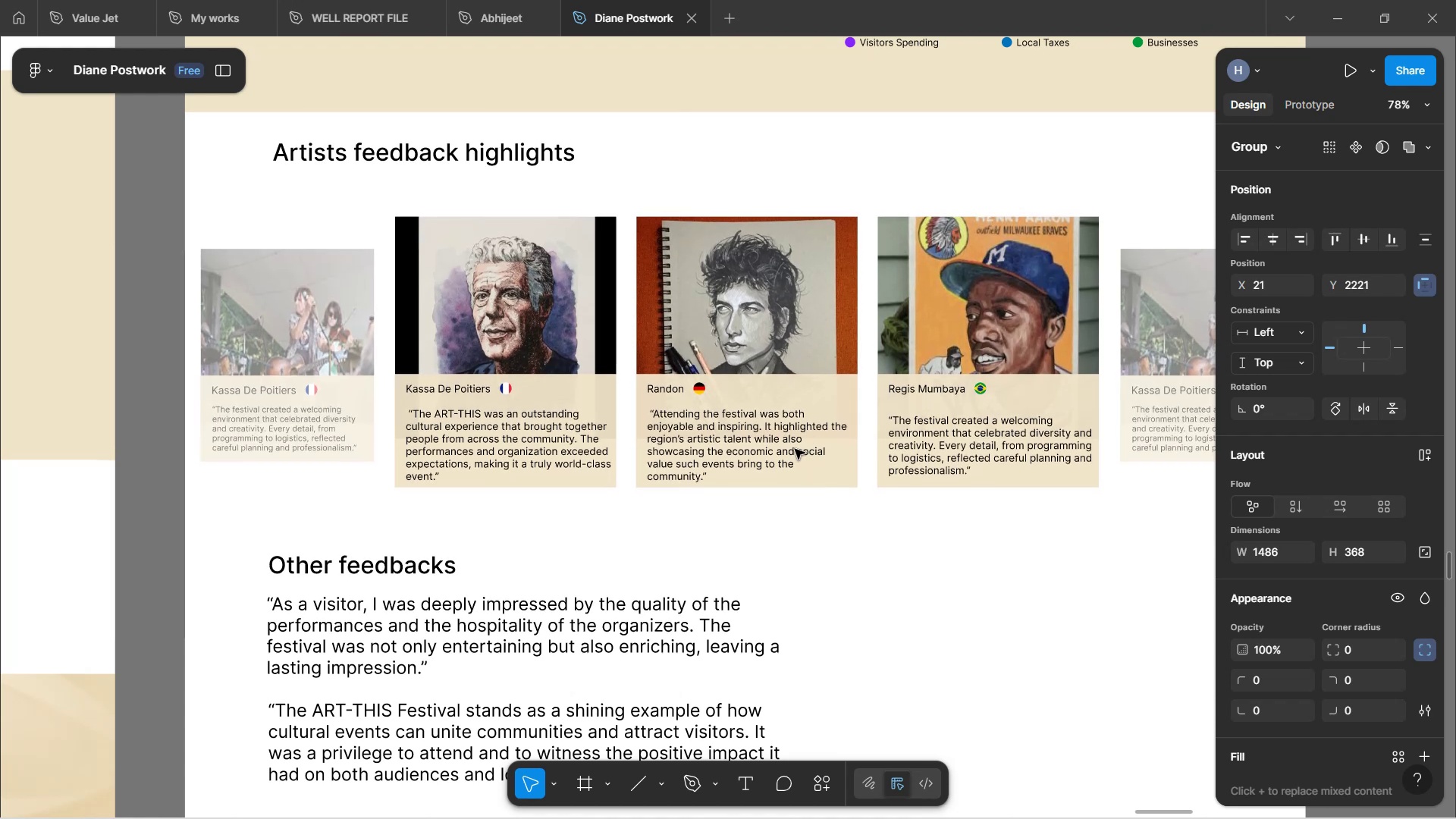 
left_click([884, 642])
 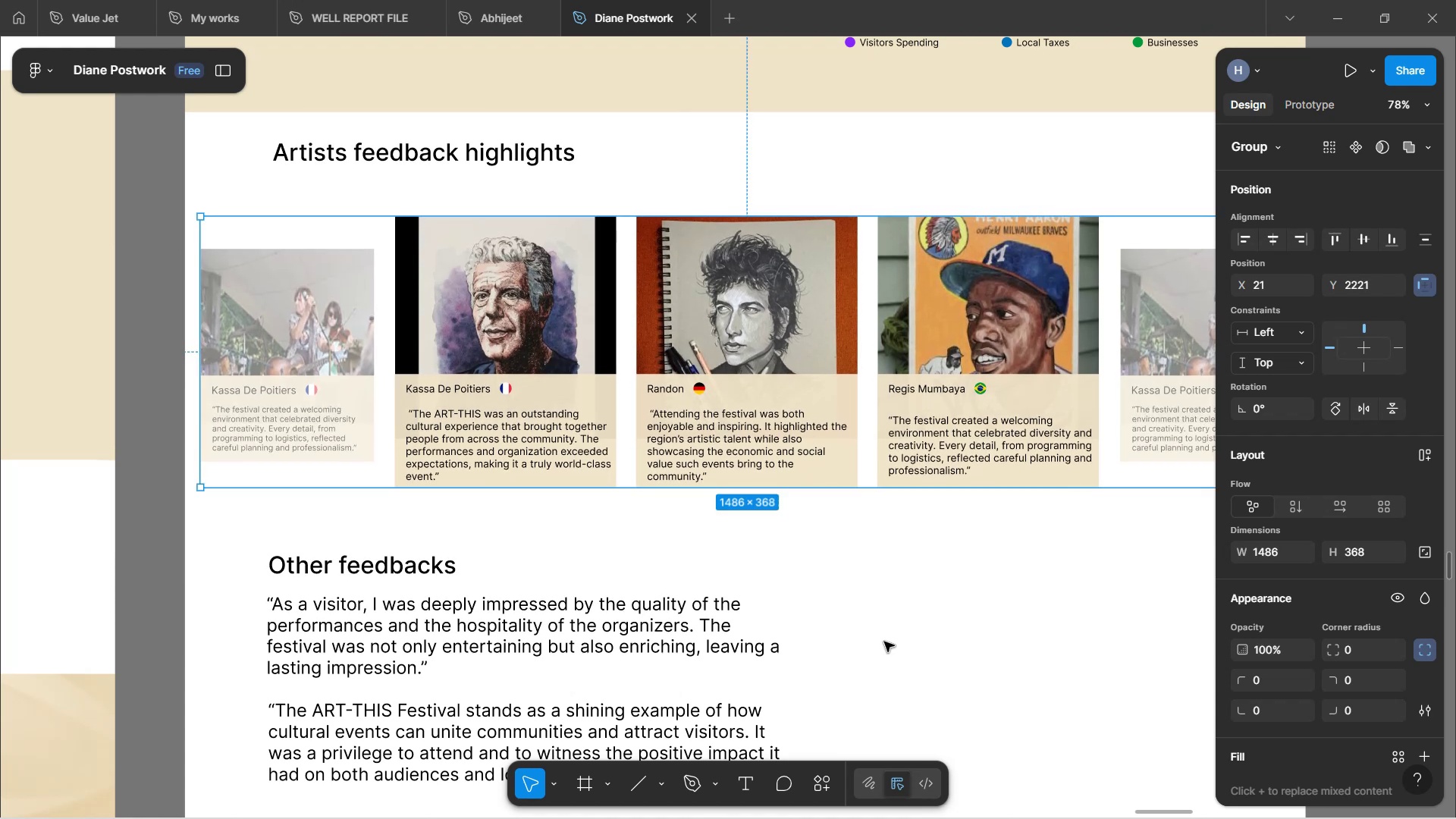 
hold_key(key=ControlLeft, duration=0.84)
scroll: coordinate [893, 639], scroll_direction: down, amount: 3.0
 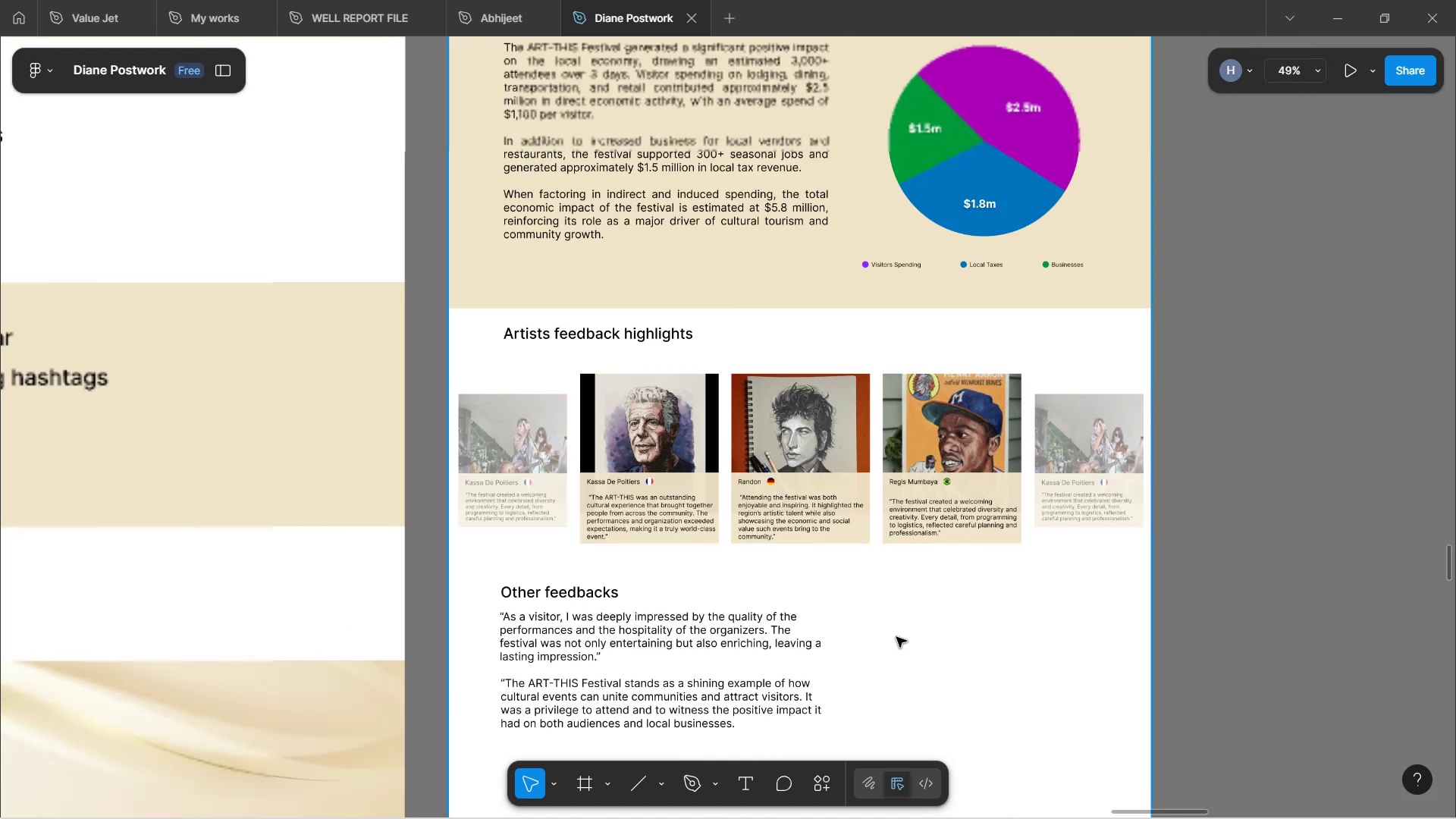 
hold_key(key=ControlLeft, duration=2.33)
scroll: coordinate [1114, 514], scroll_direction: down, amount: 11.0
 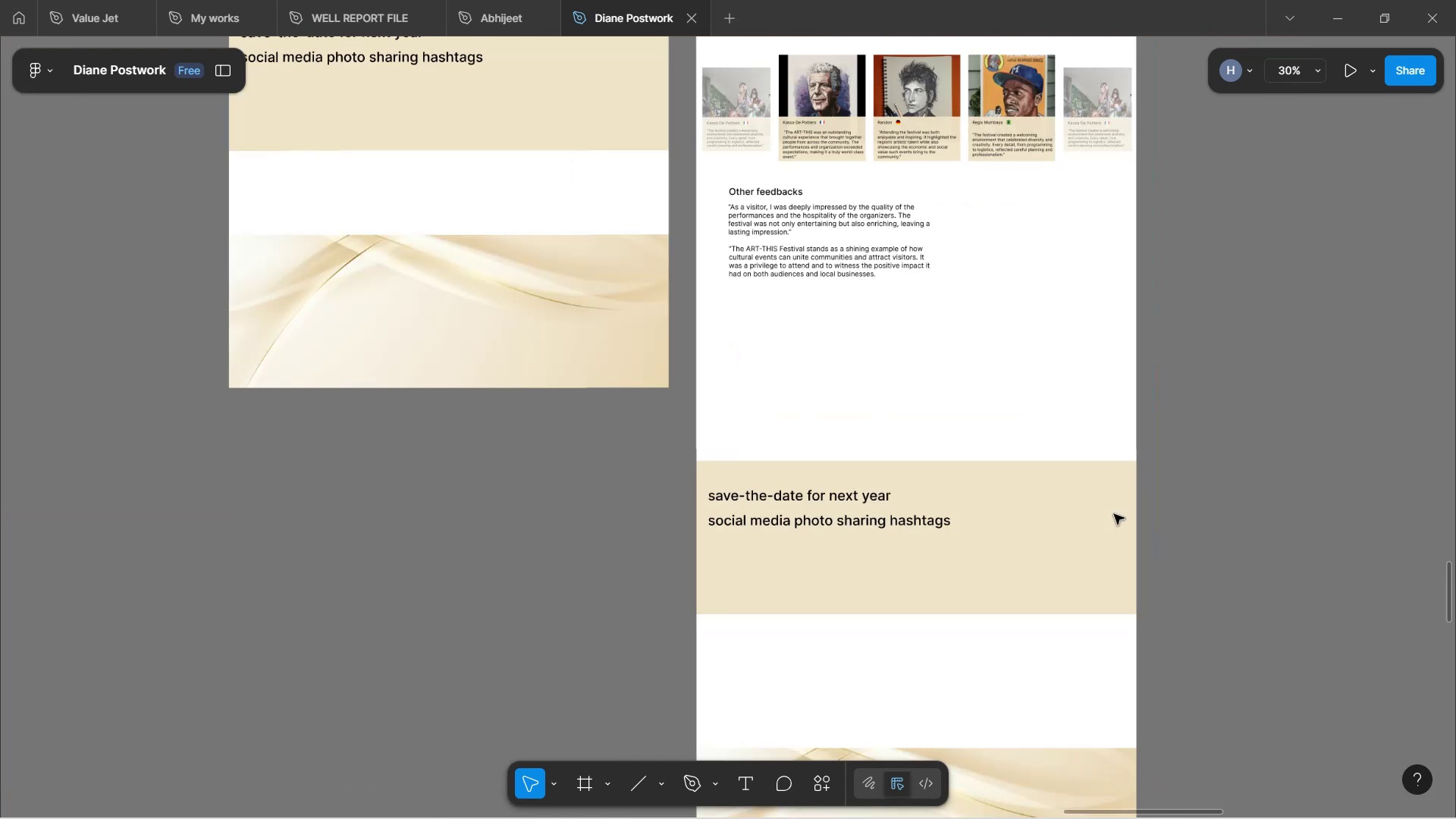 
hold_key(key=ControlLeft, duration=0.52)
 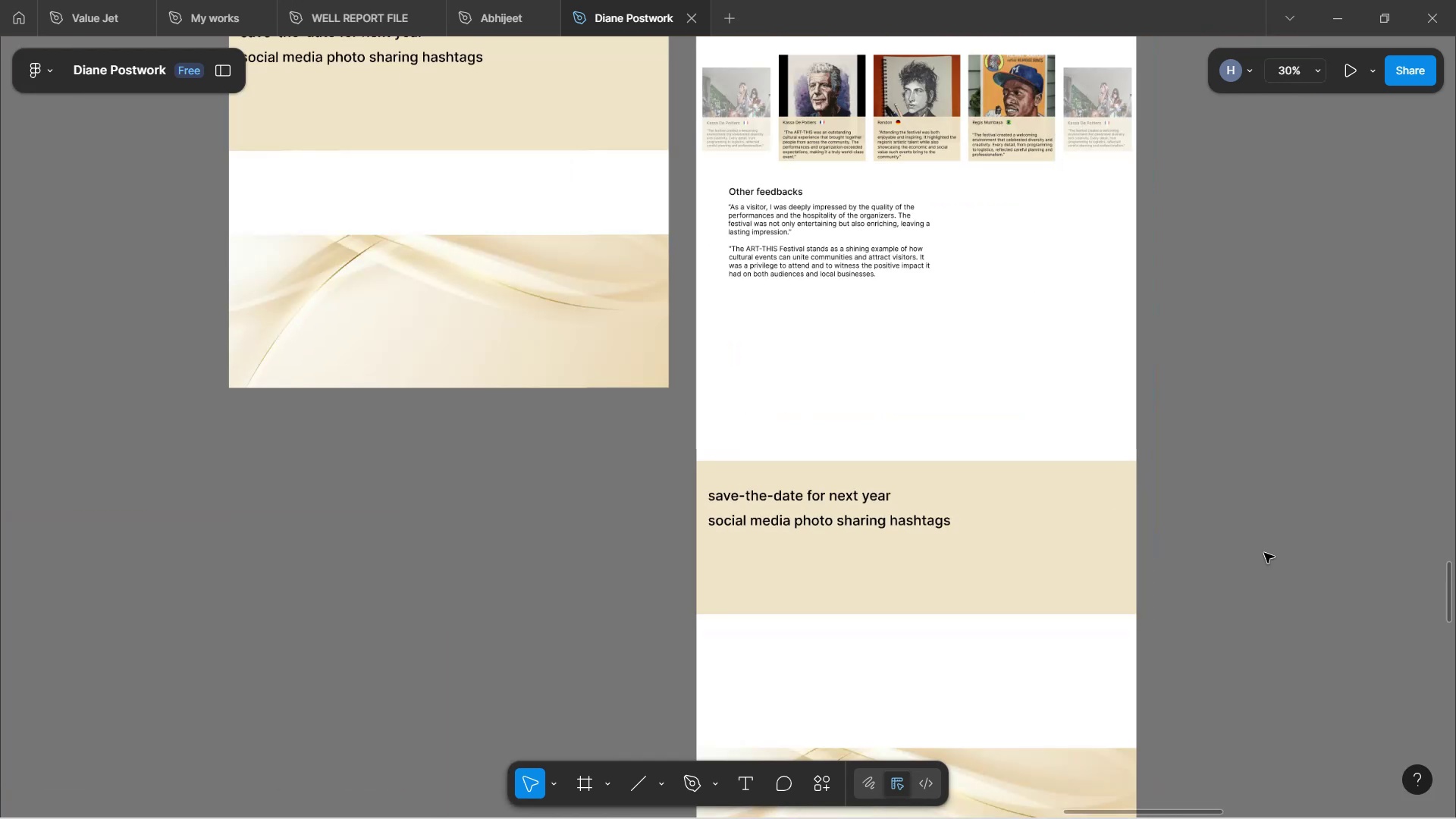 
scroll: coordinate [1264, 554], scroll_direction: down, amount: 3.0
 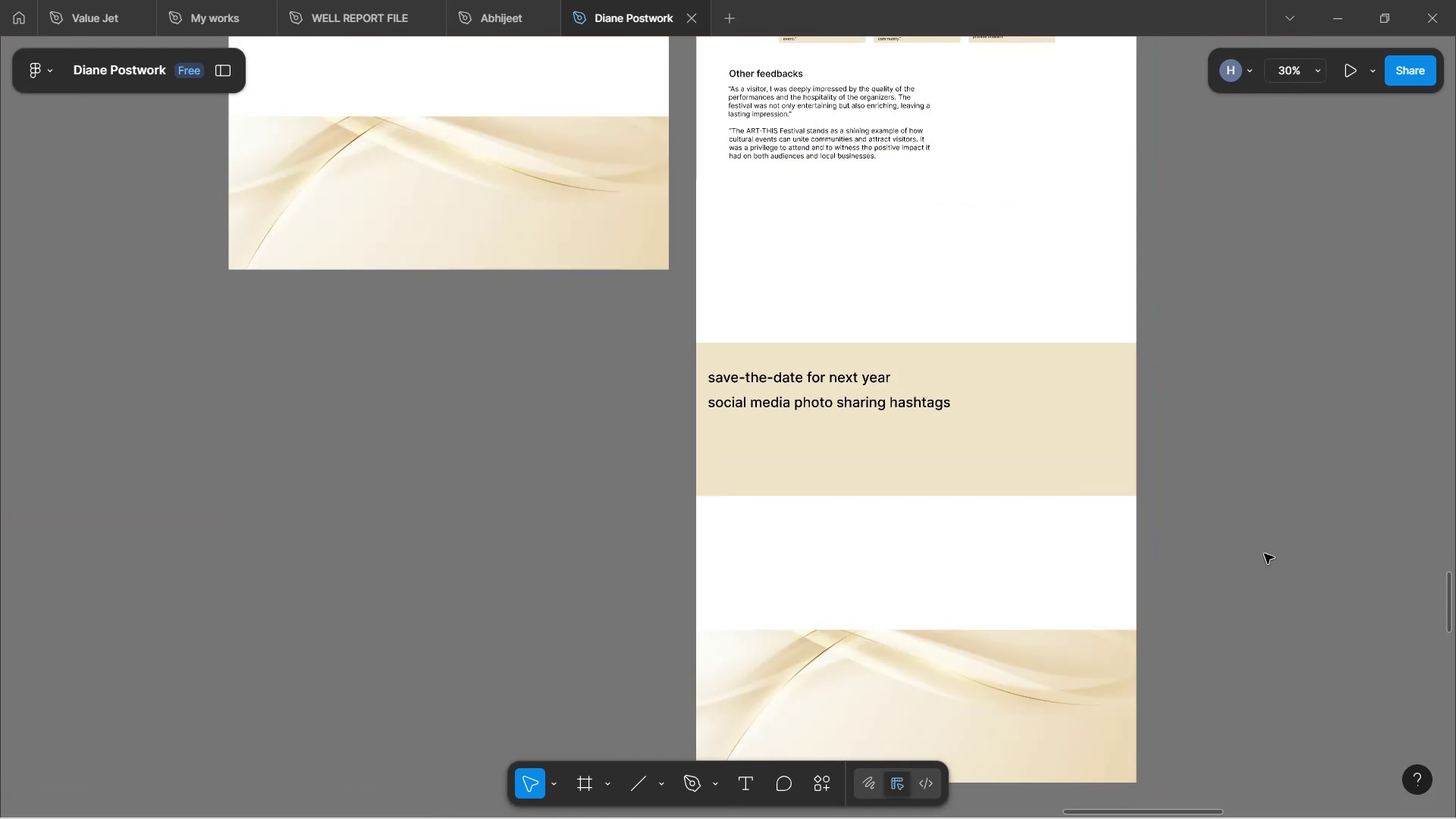 
hold_key(key=ShiftLeft, duration=0.64)
scroll: coordinate [1151, 552], scroll_direction: down, amount: 4.0
 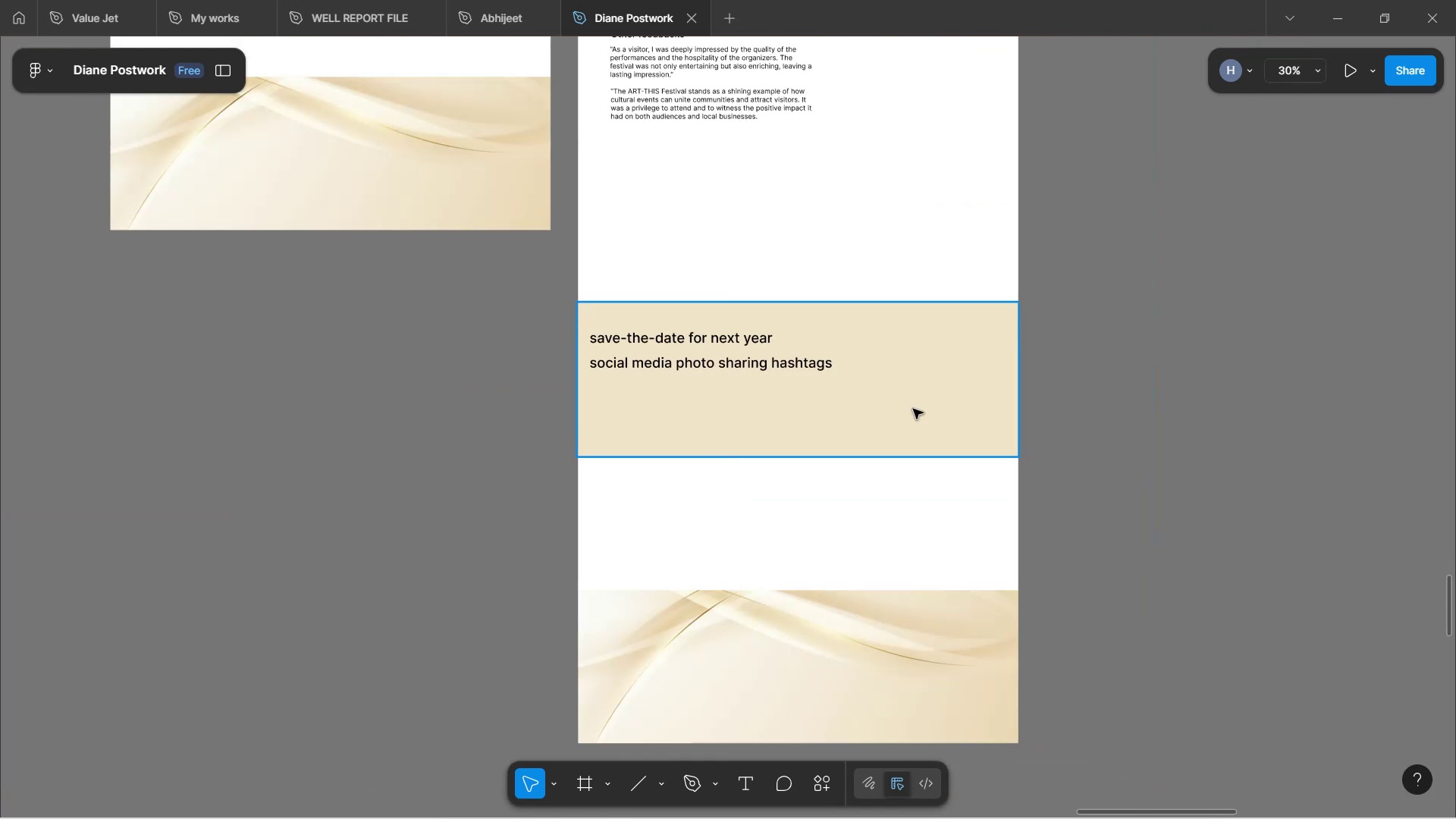 
left_click([913, 409])
 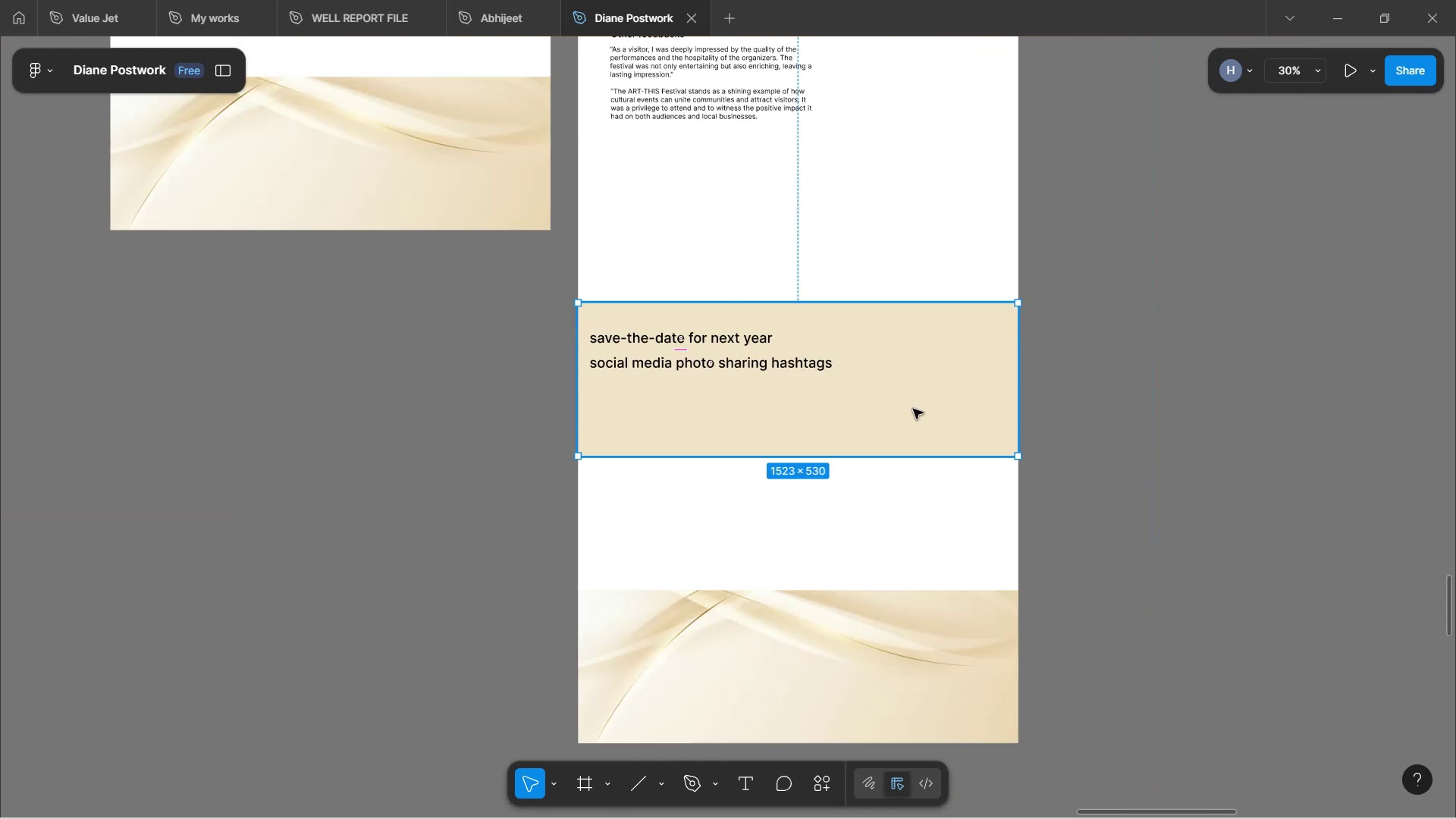 
left_click_drag(start_coordinate=[913, 409], to_coordinate=[912, 281])
 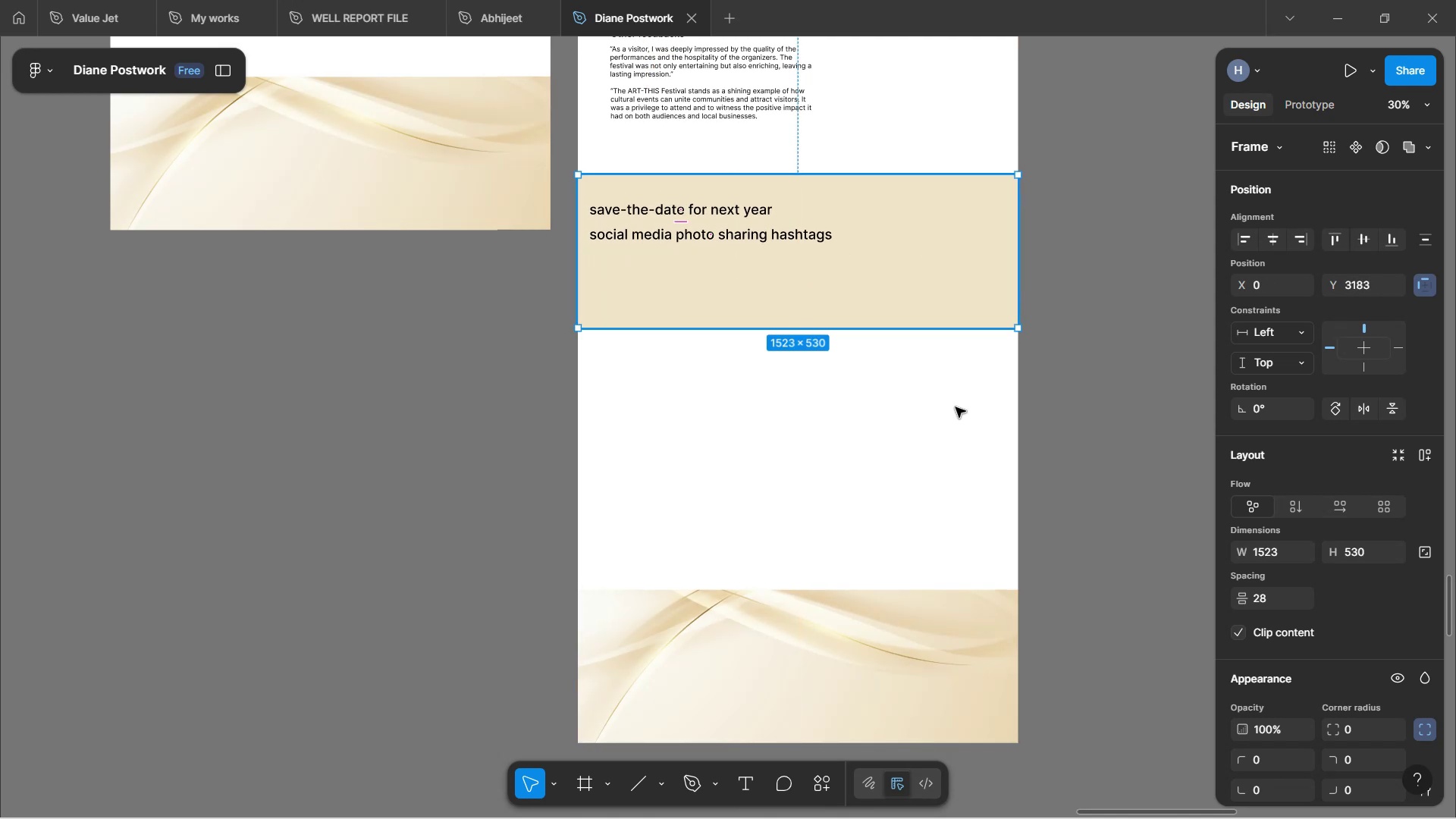 
scroll: coordinate [949, 406], scroll_direction: up, amount: 3.0
 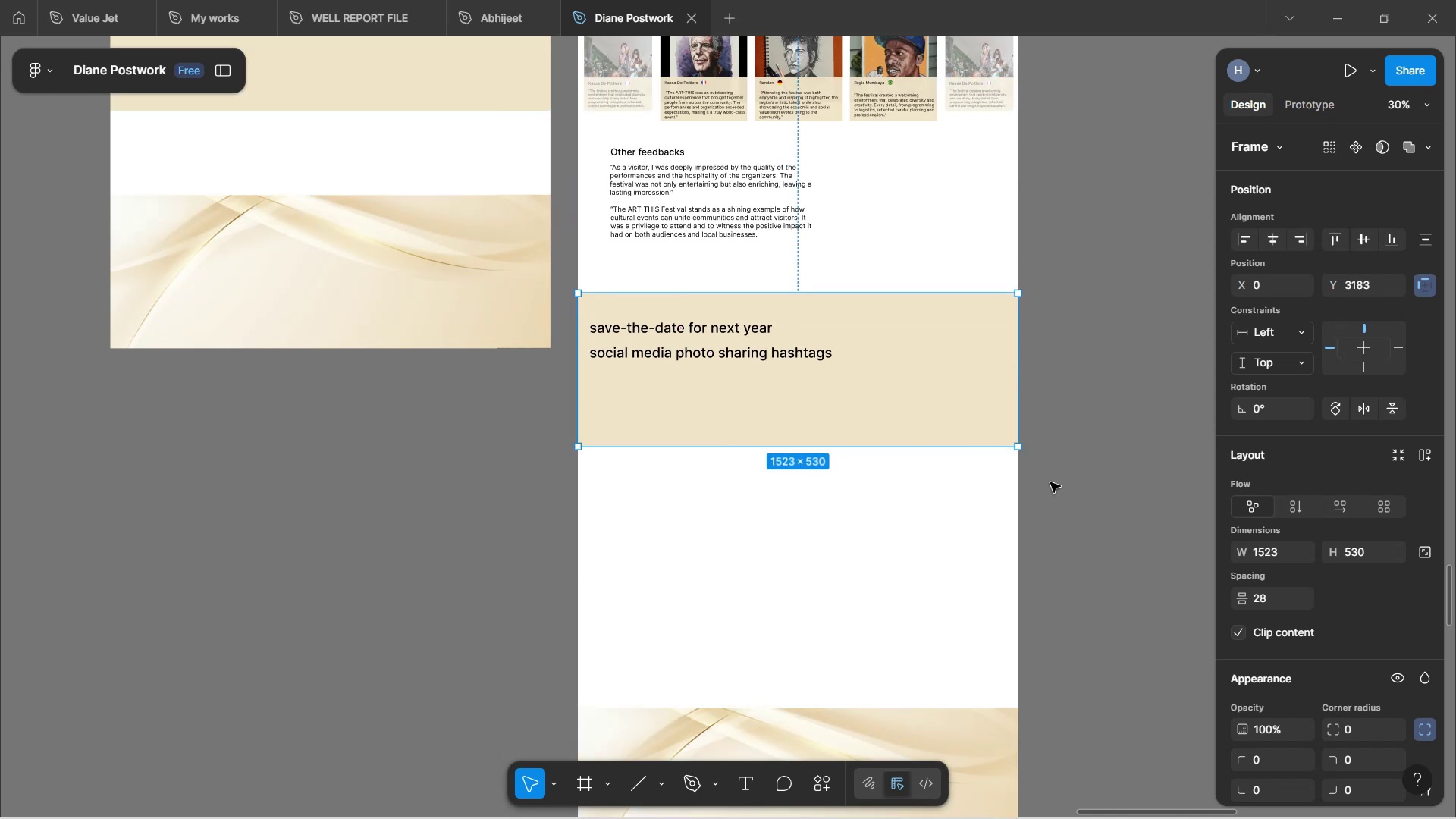 
left_click([1073, 463])
 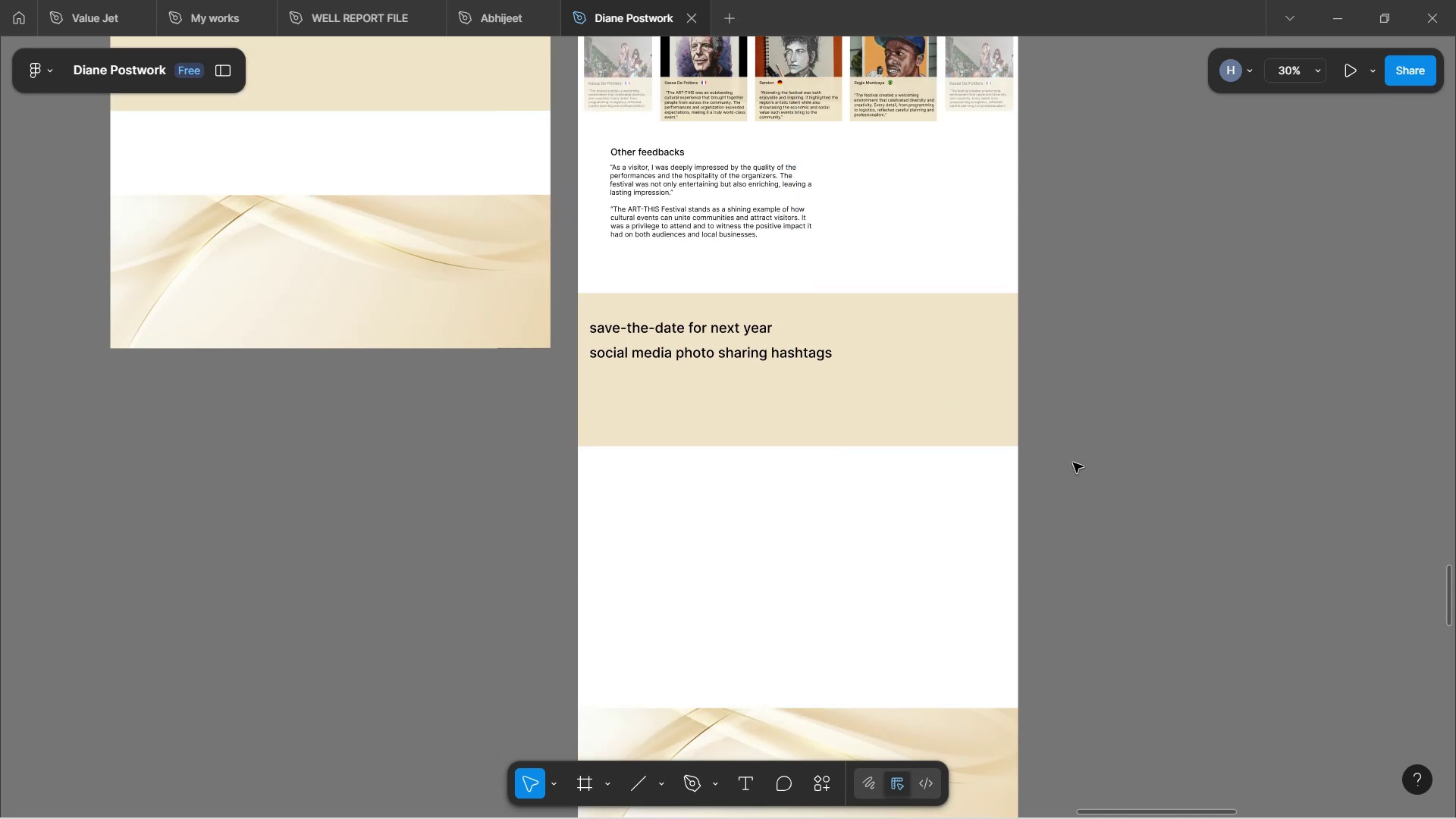 
scroll: coordinate [1073, 463], scroll_direction: down, amount: 4.0
 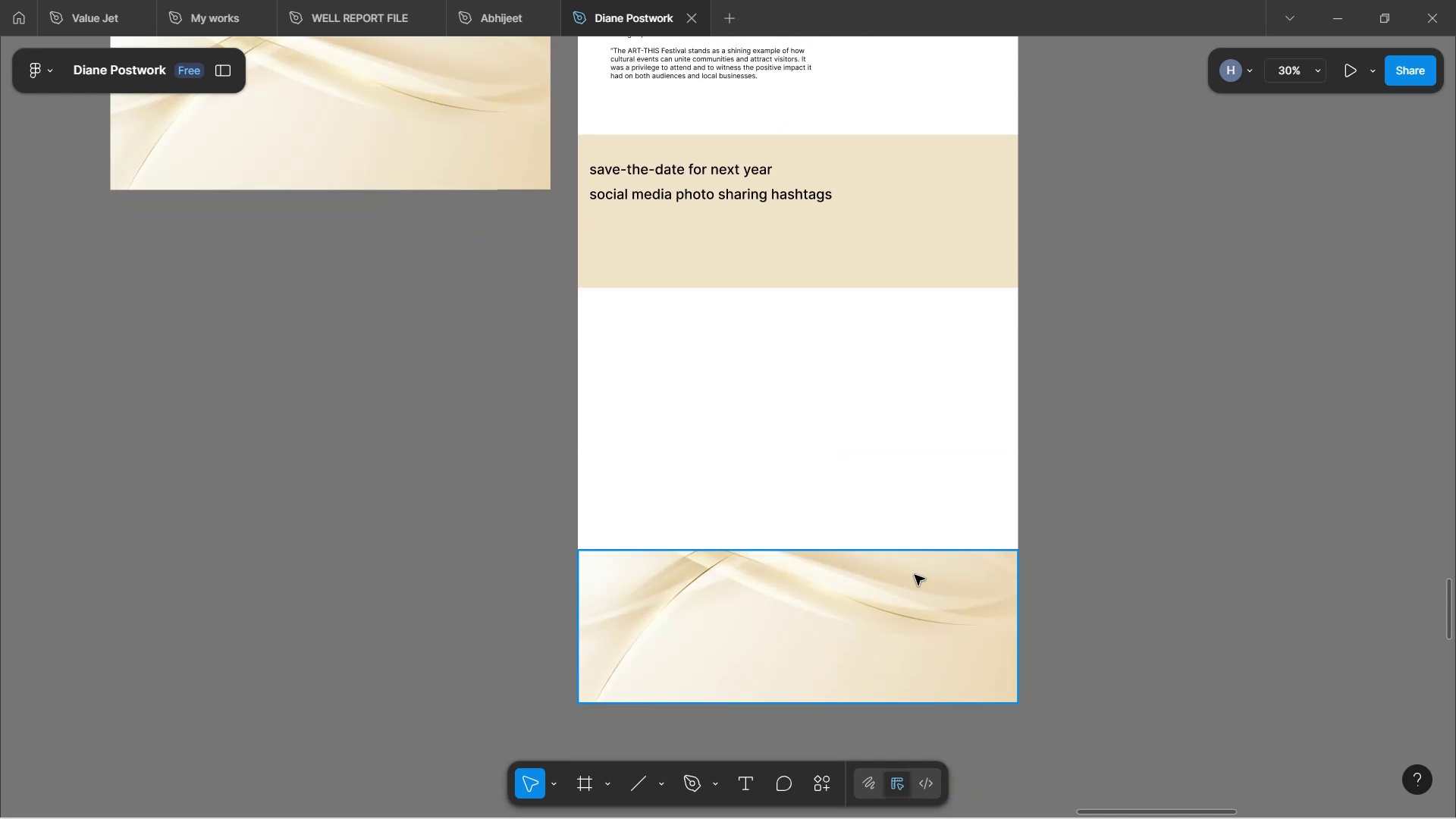 
left_click([913, 576])
 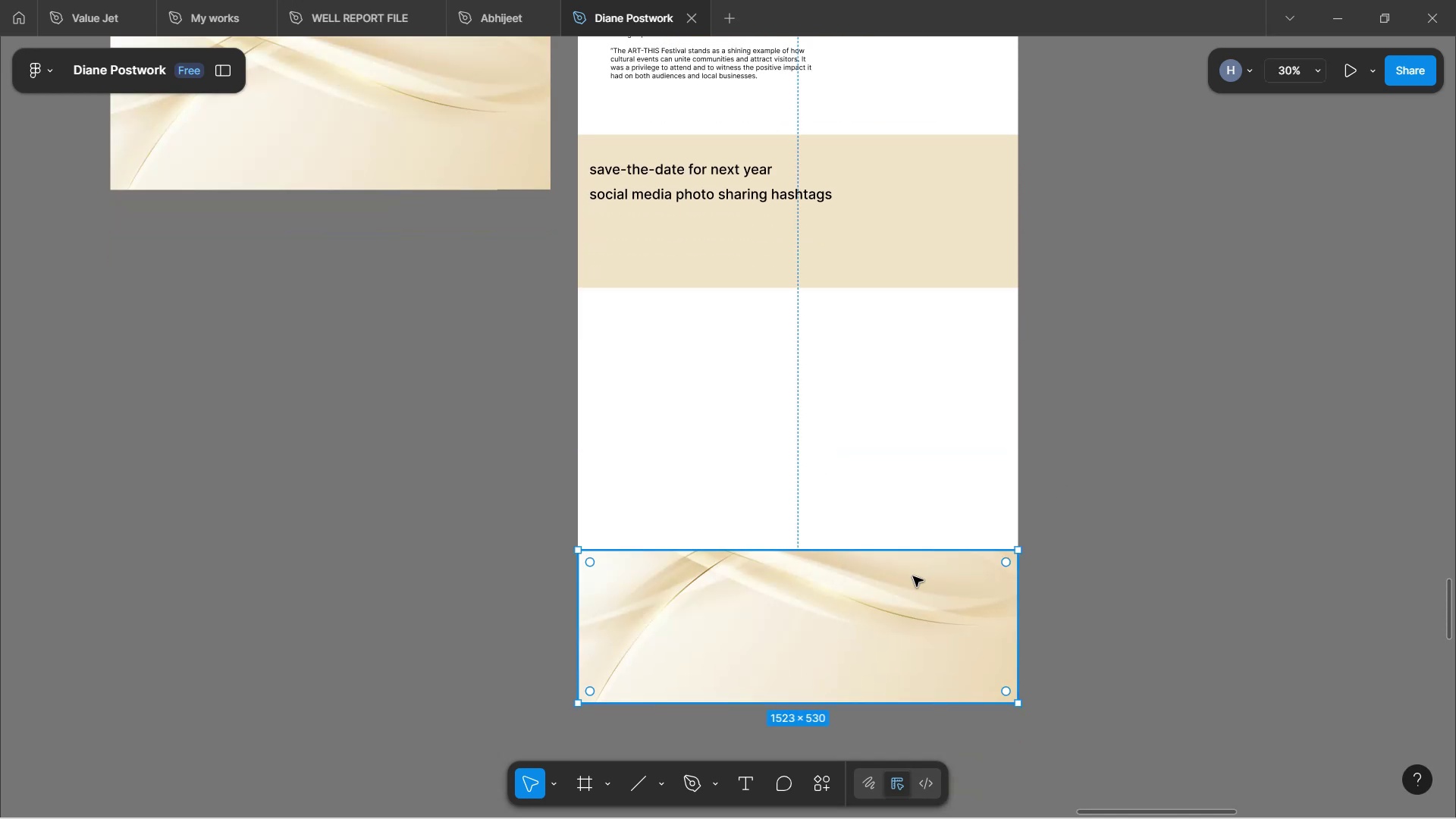 
key(Backspace)
 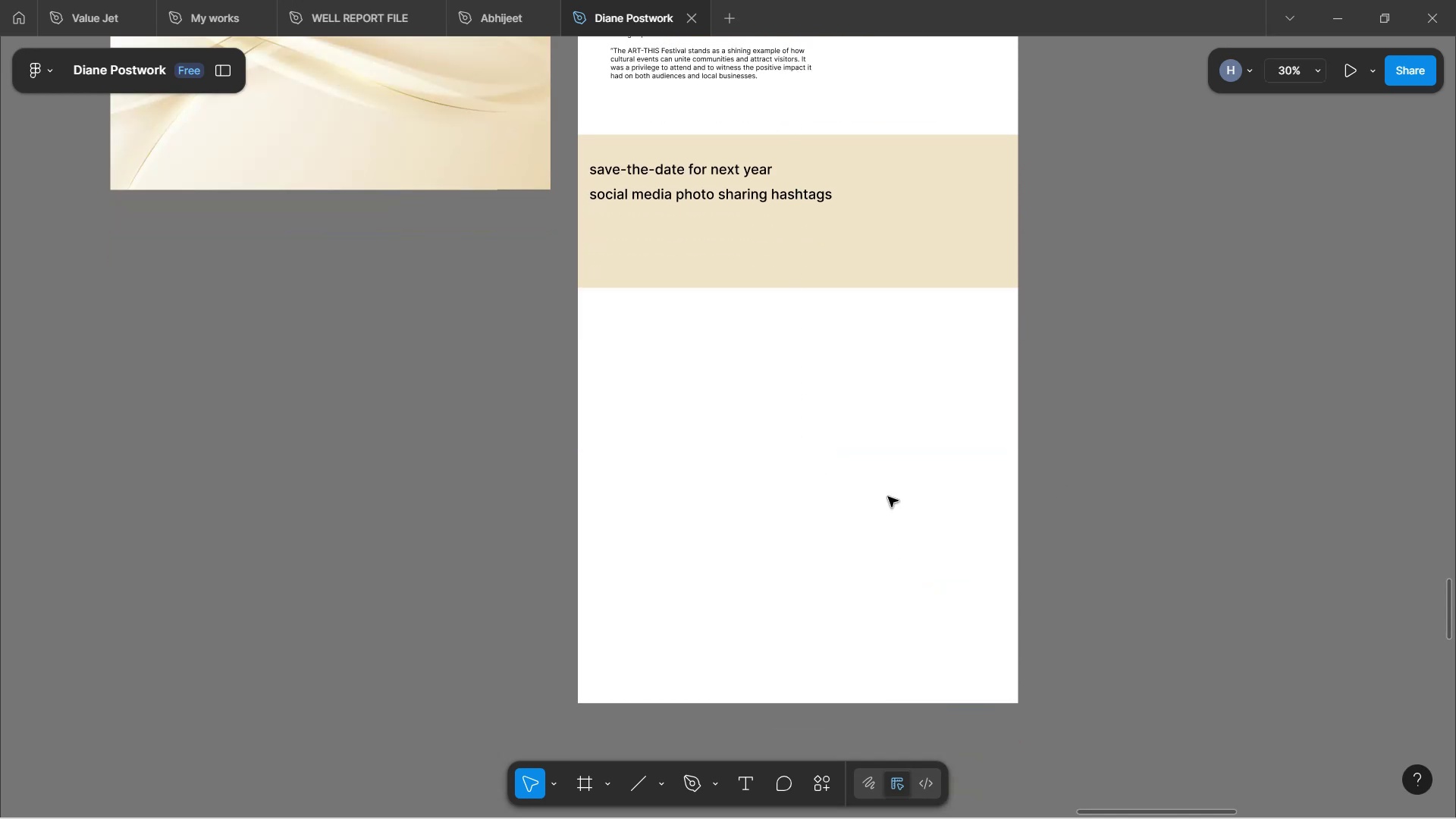 
left_click([832, 226])
 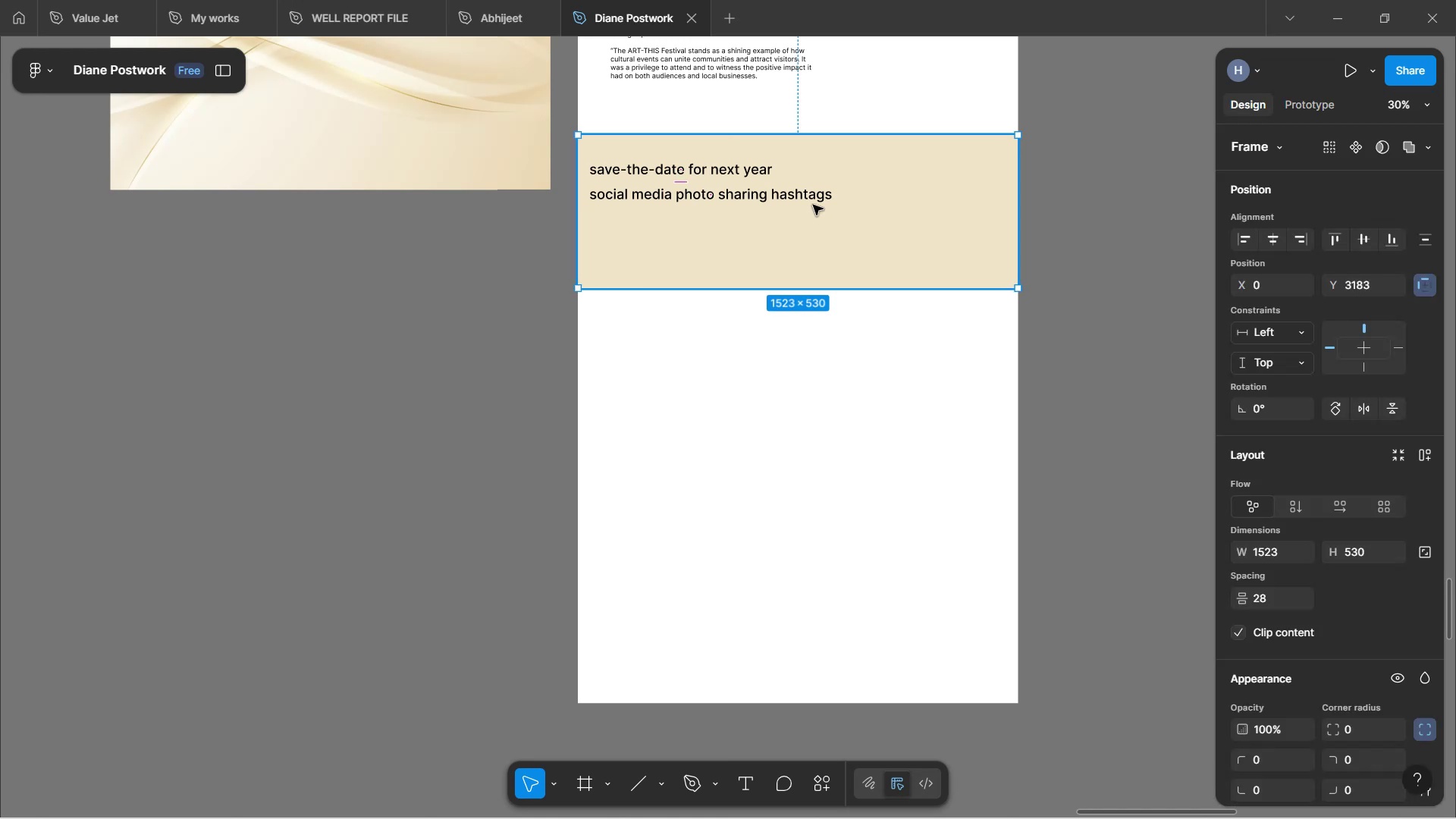 
double_click([780, 200])
 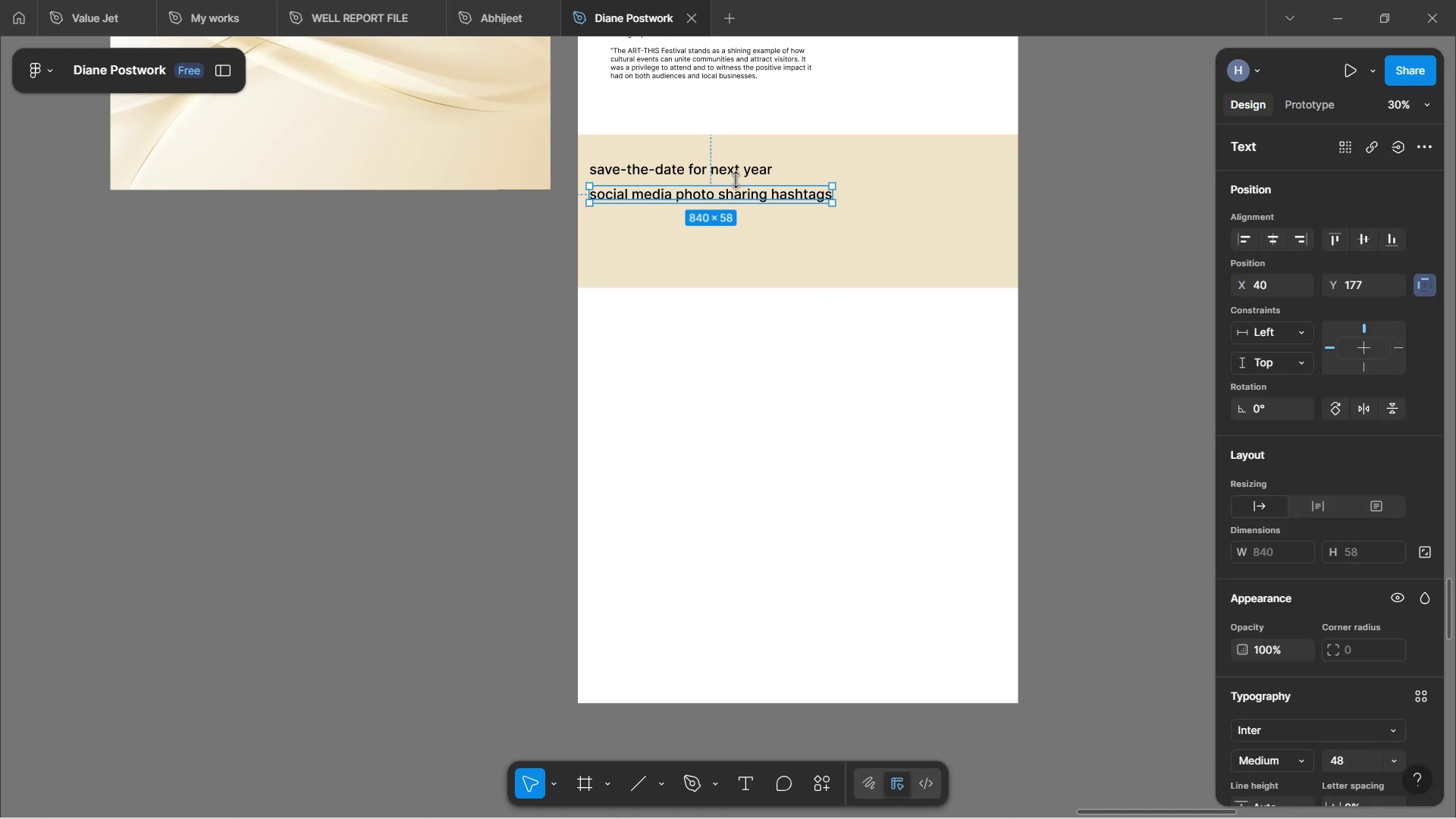 
left_click([736, 174])
 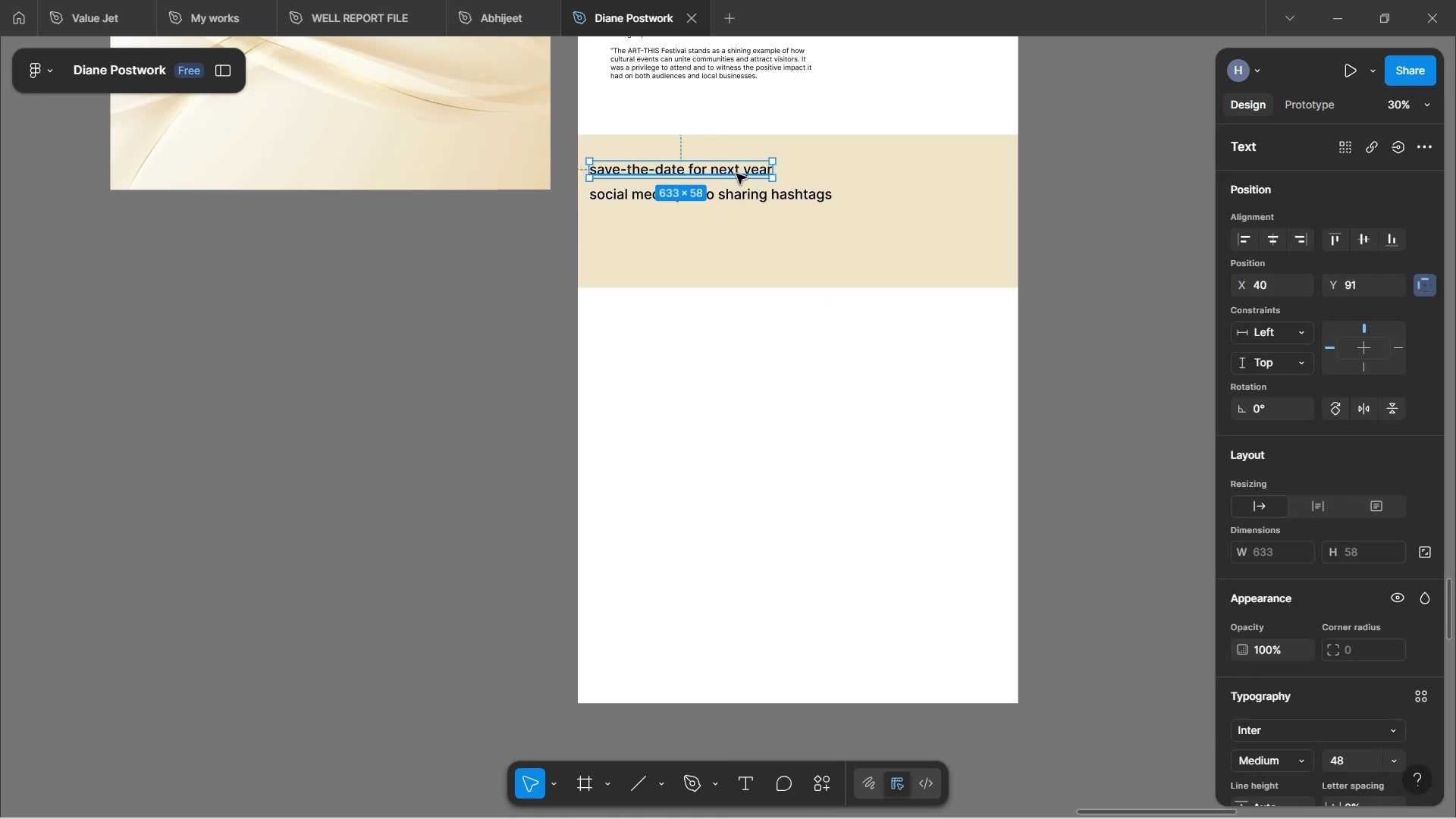 
scroll: coordinate [736, 174], scroll_direction: up, amount: 3.0
 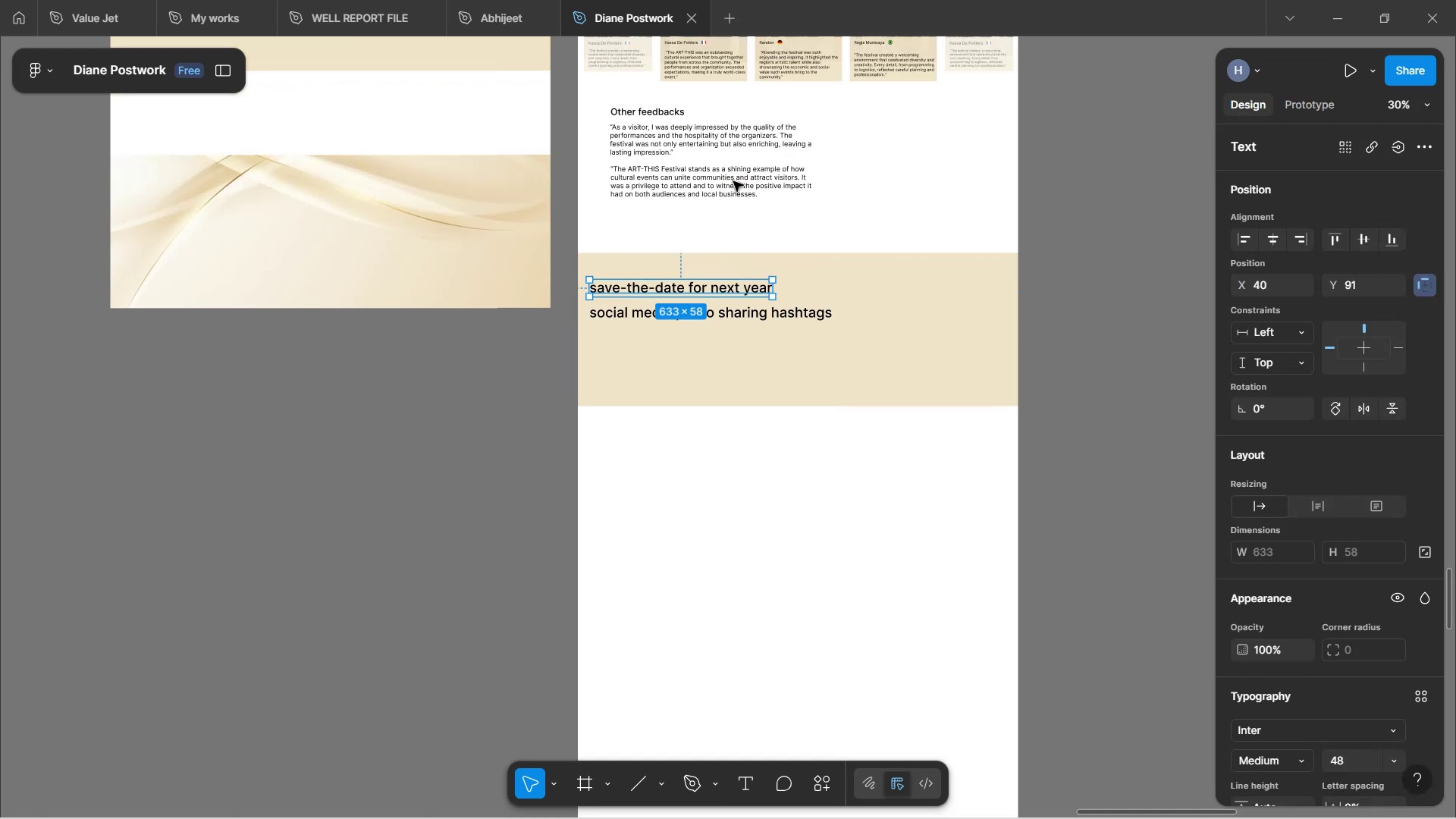 
left_click([733, 182])
 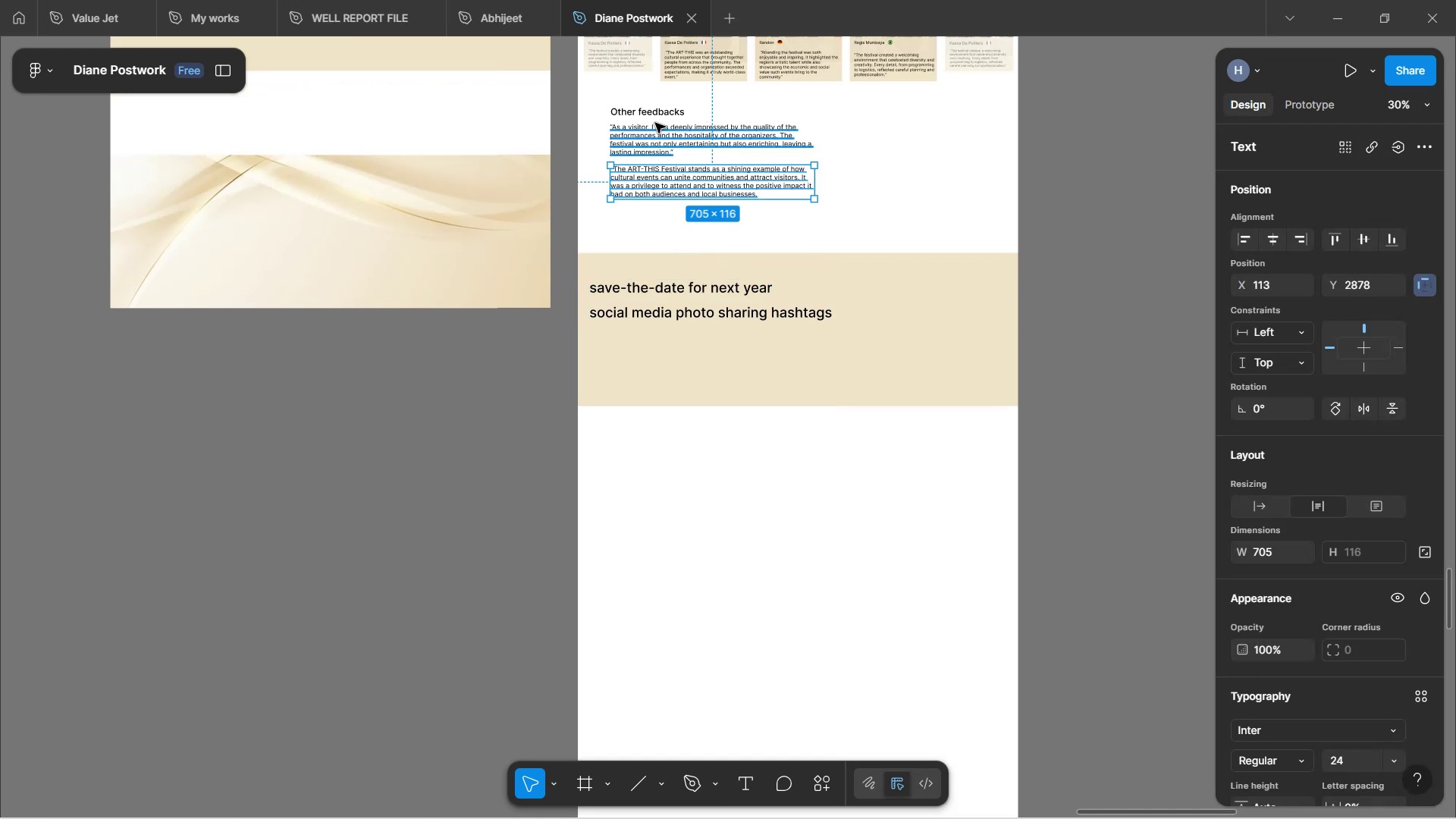 
left_click([655, 123])
 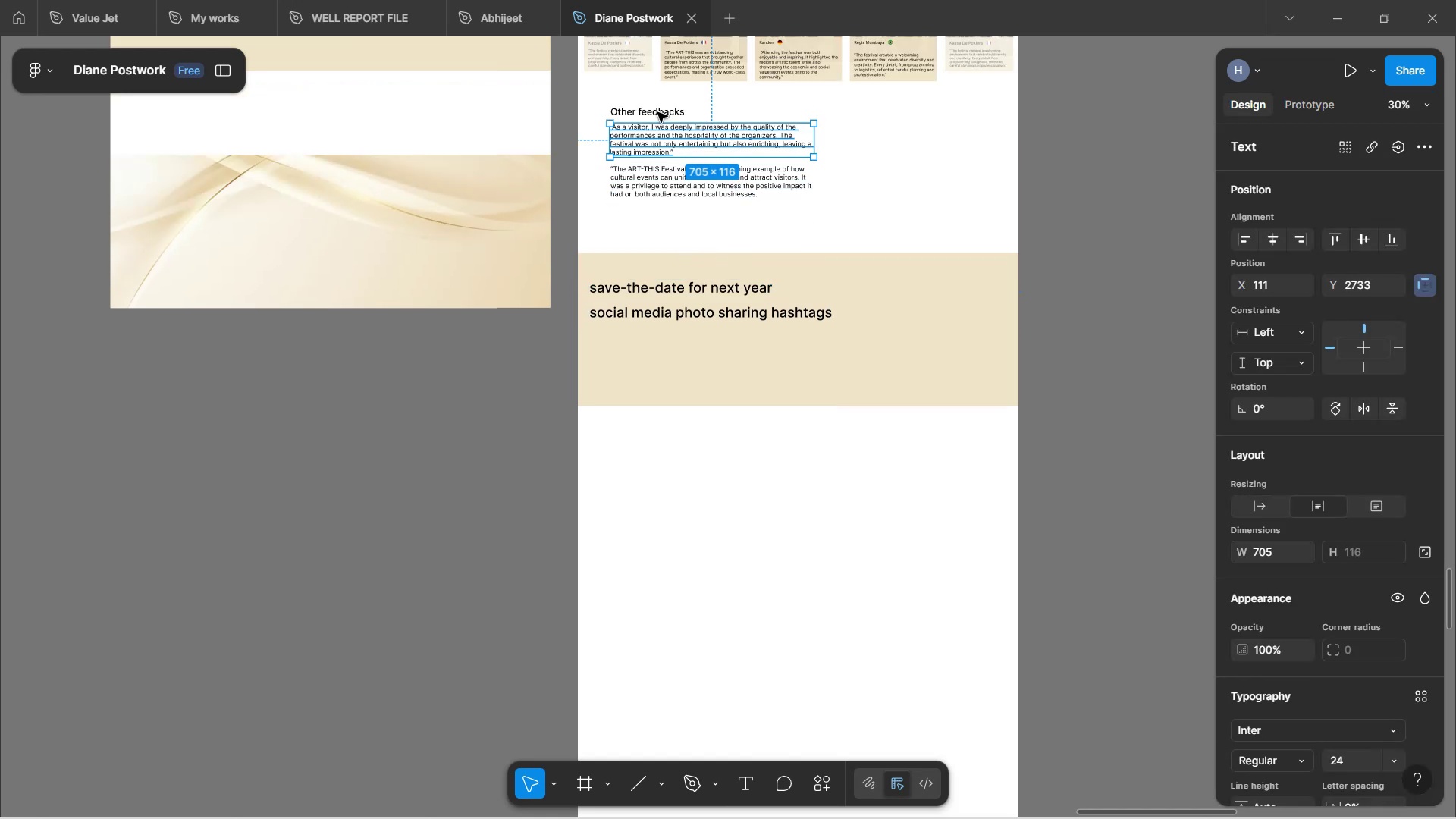 
left_click([657, 112])
 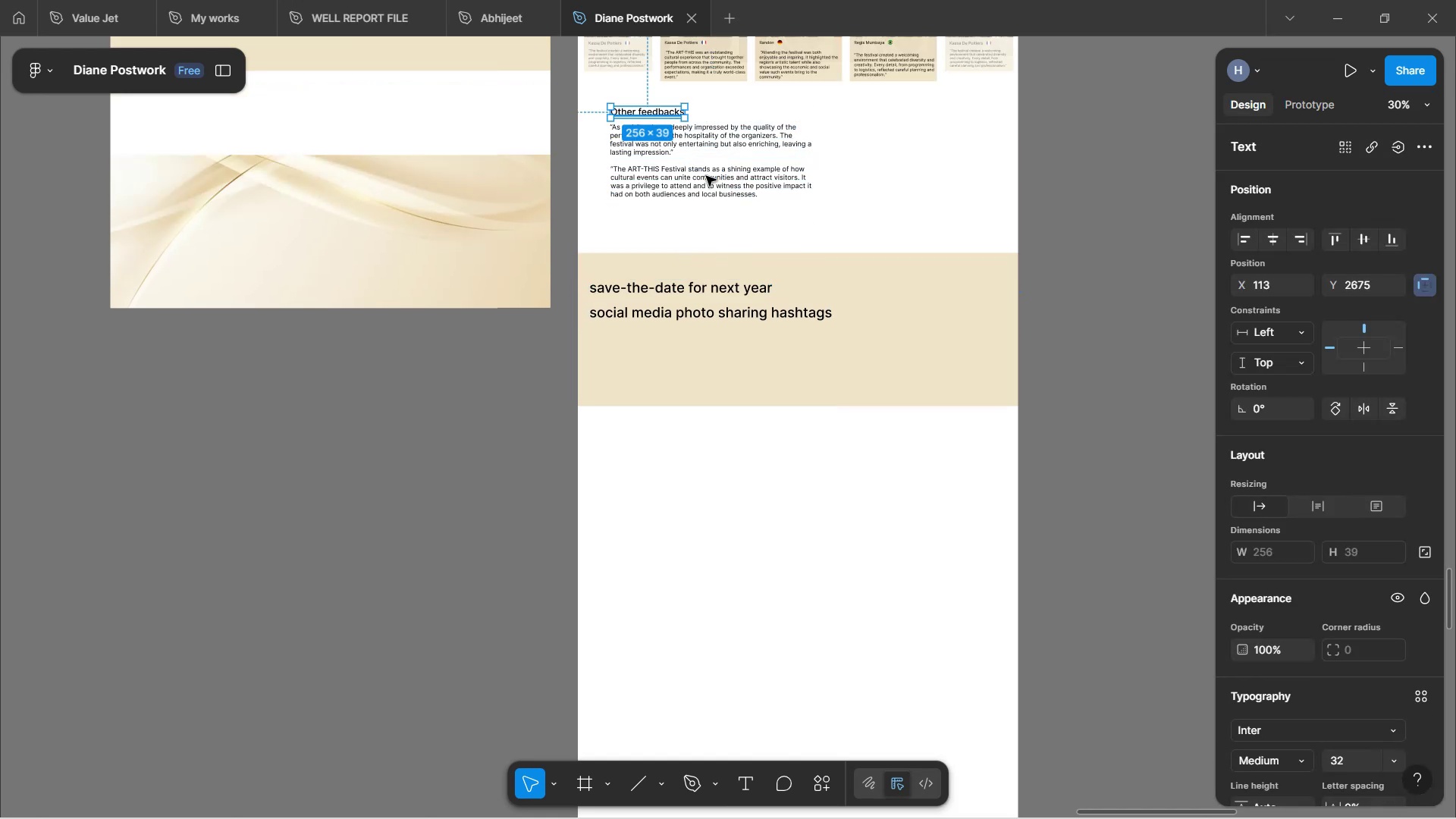 
scroll: coordinate [707, 177], scroll_direction: up, amount: 4.0
 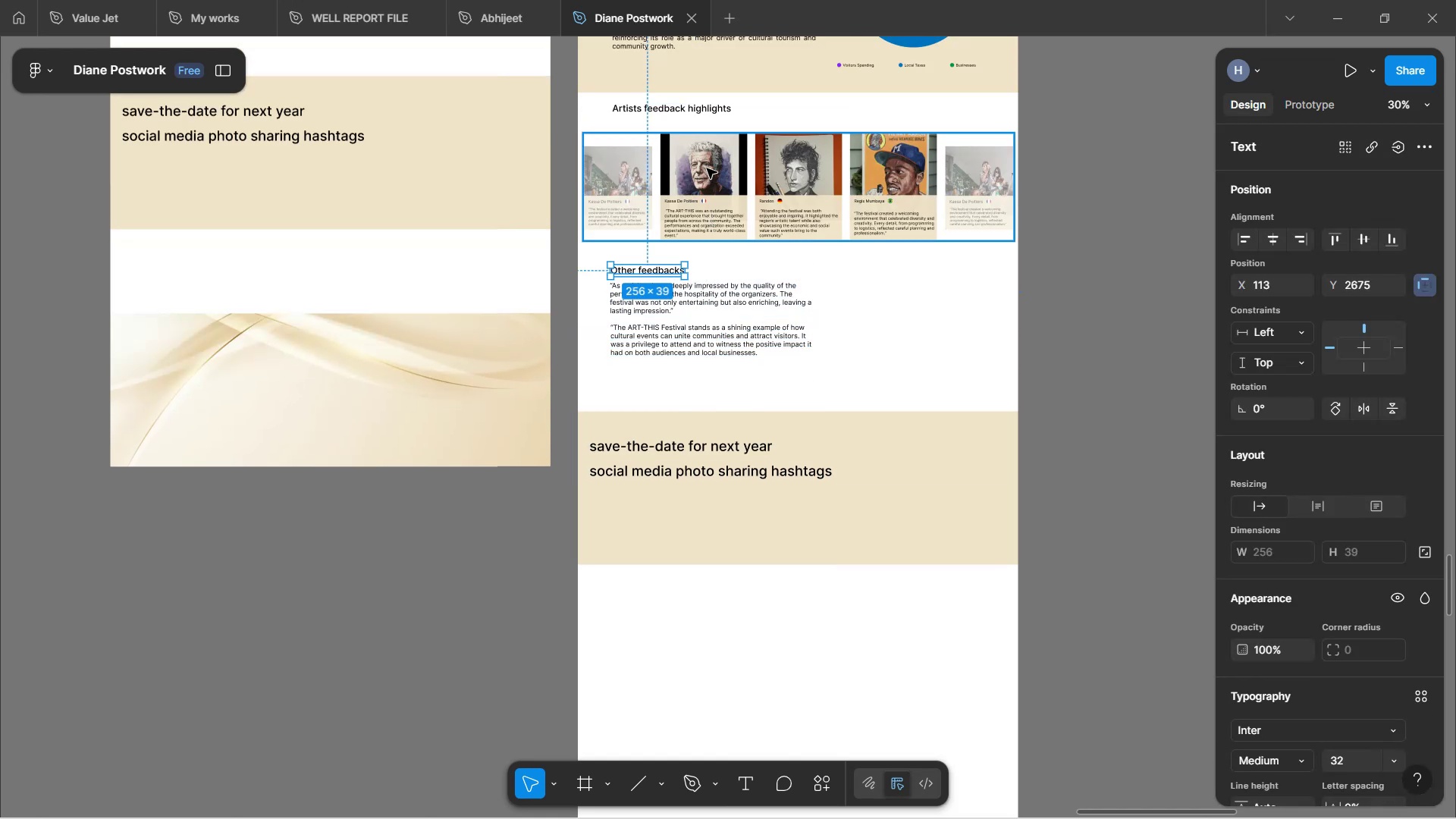 
left_click([707, 168])
 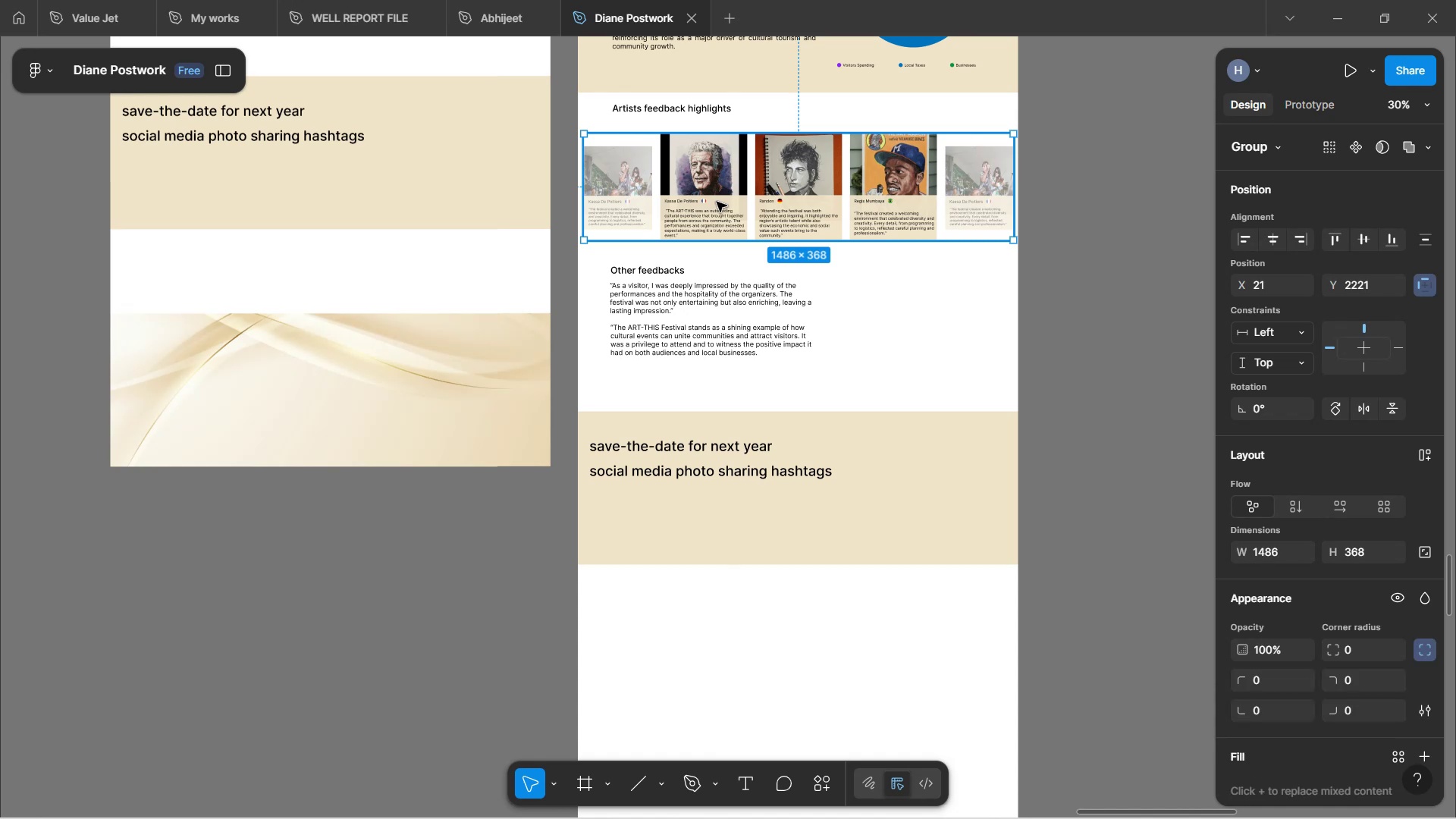 
double_click([717, 202])
 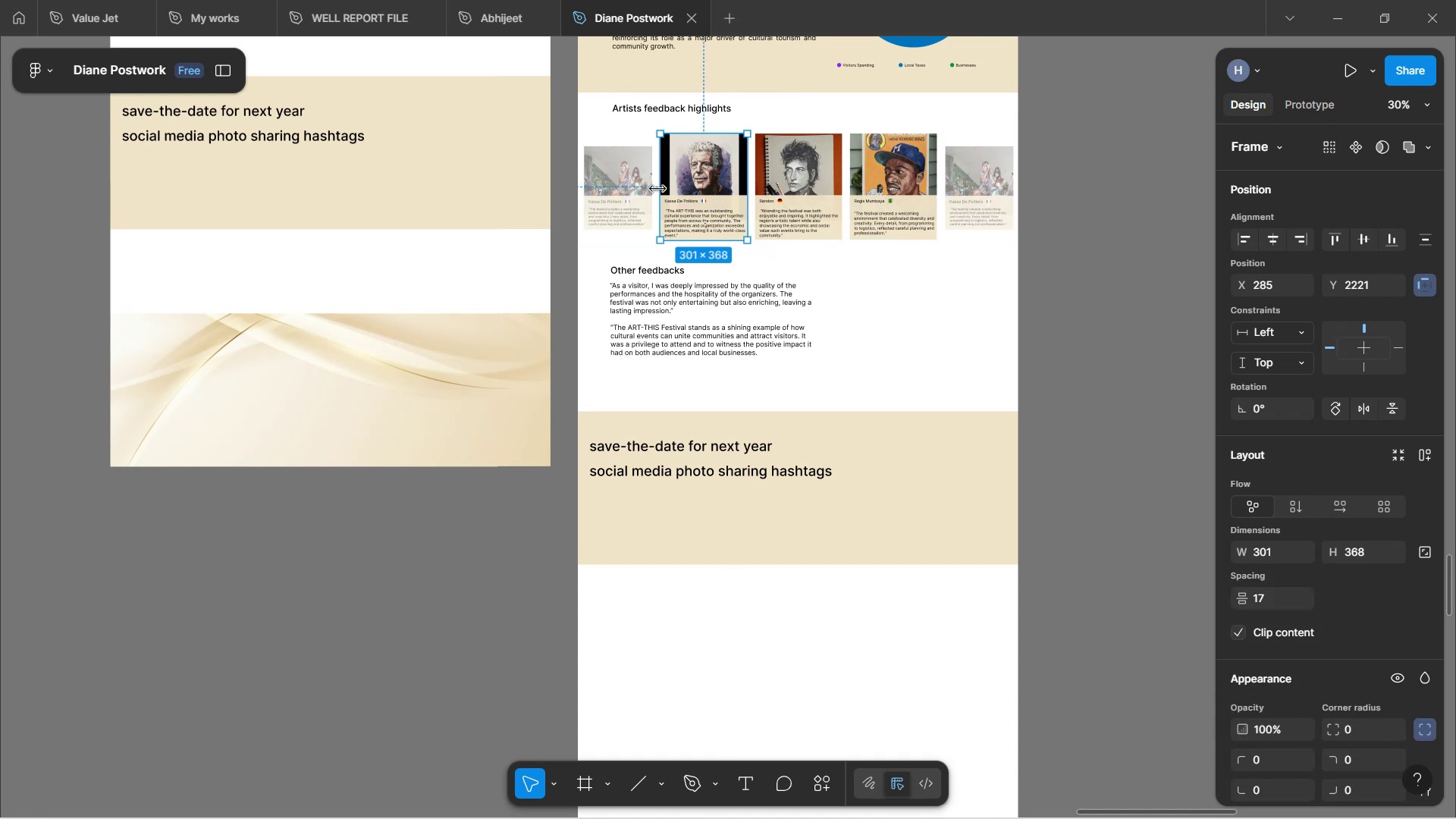 
left_click([635, 187])
 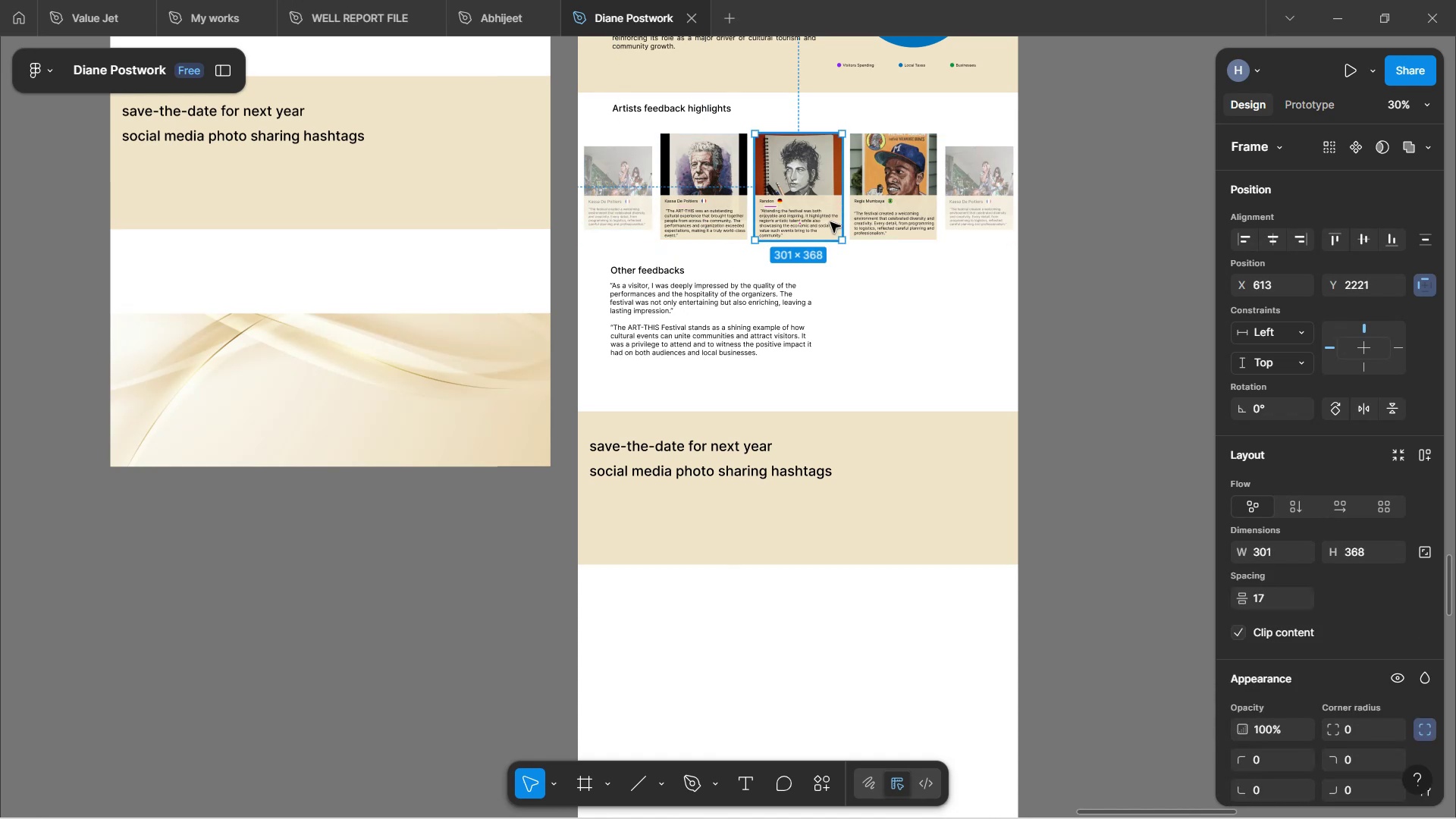 
double_click([810, 226])
 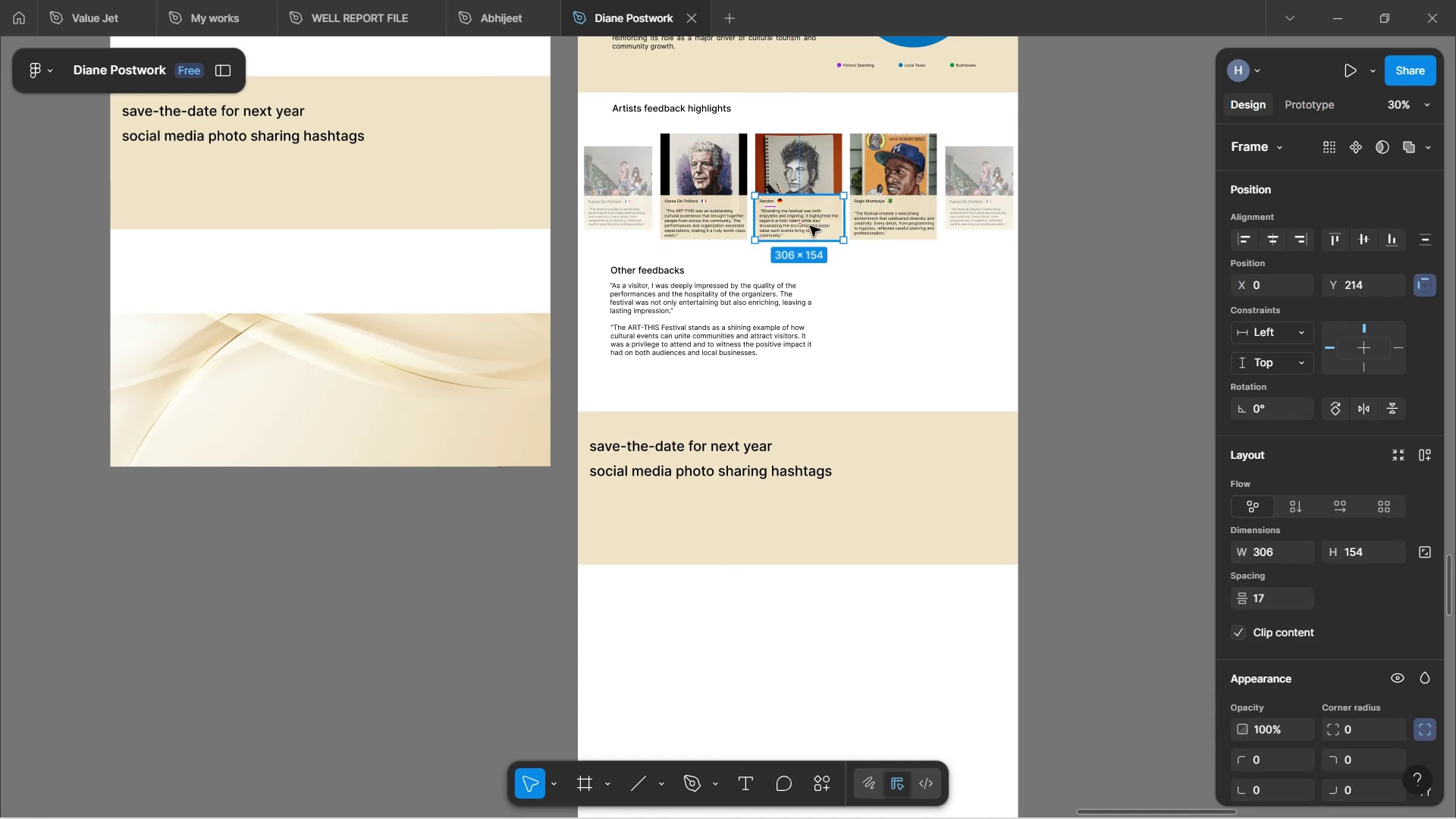 
double_click([810, 226])
 